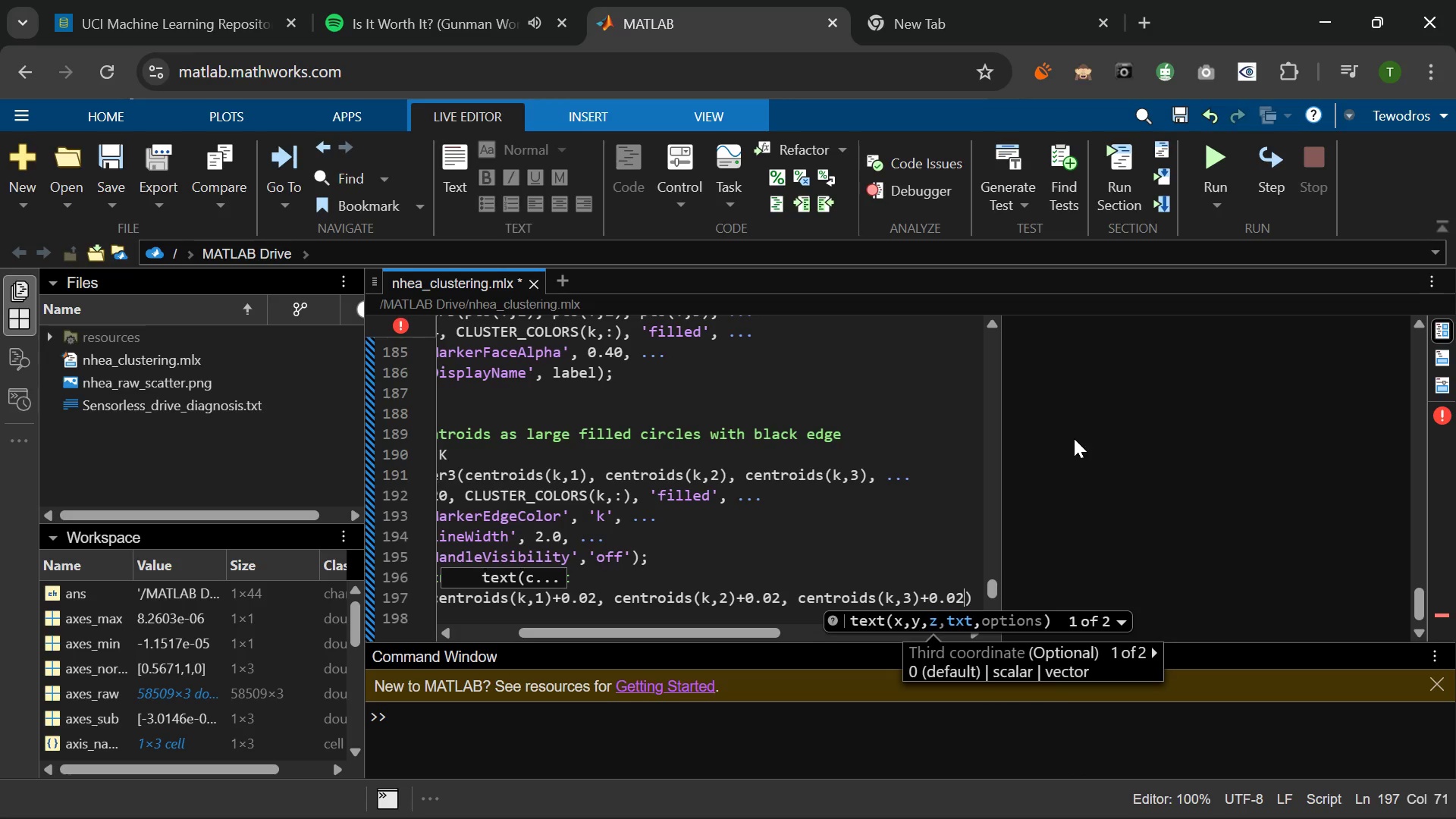 
key(Comma)
 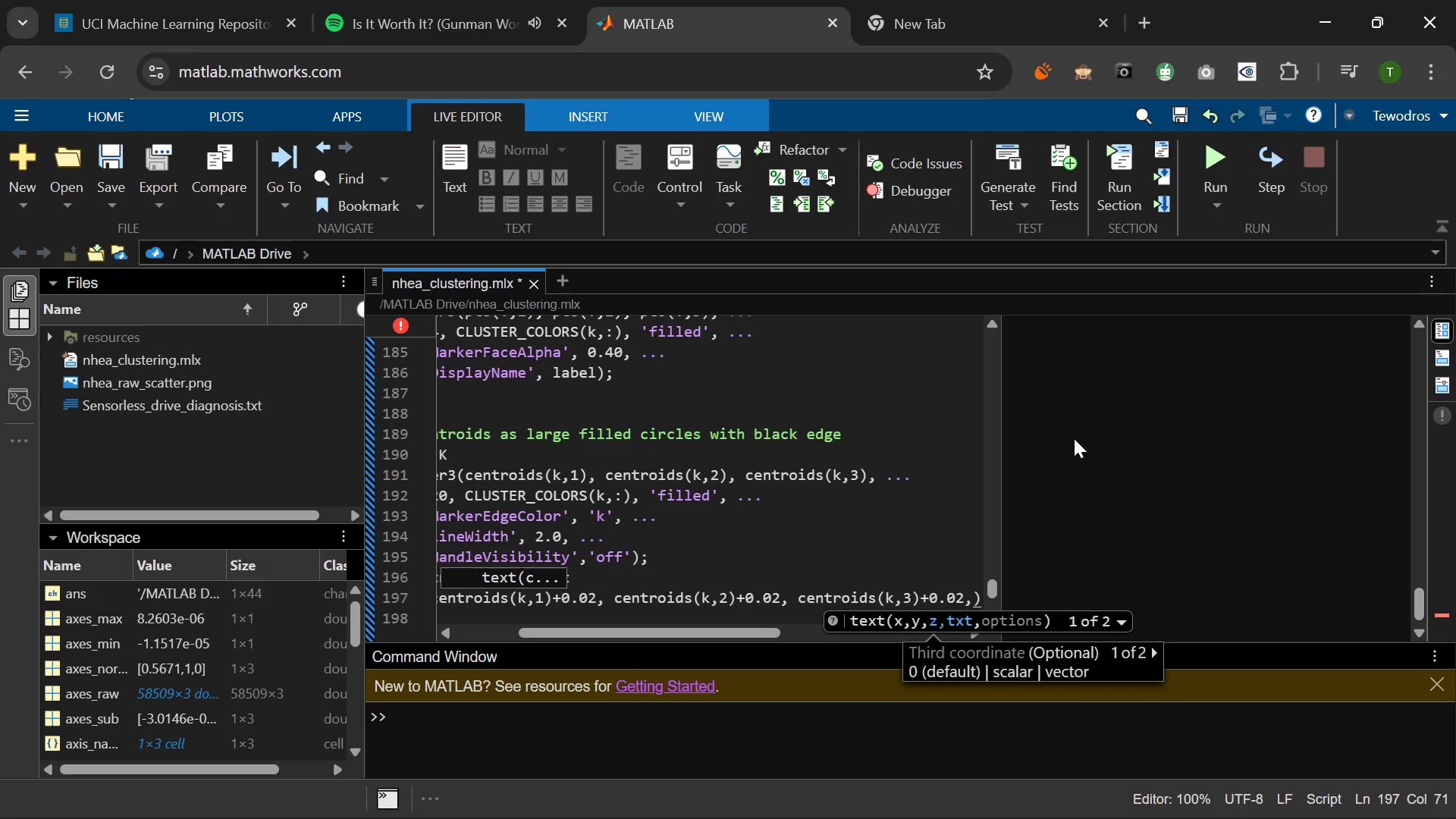 
key(Space)
 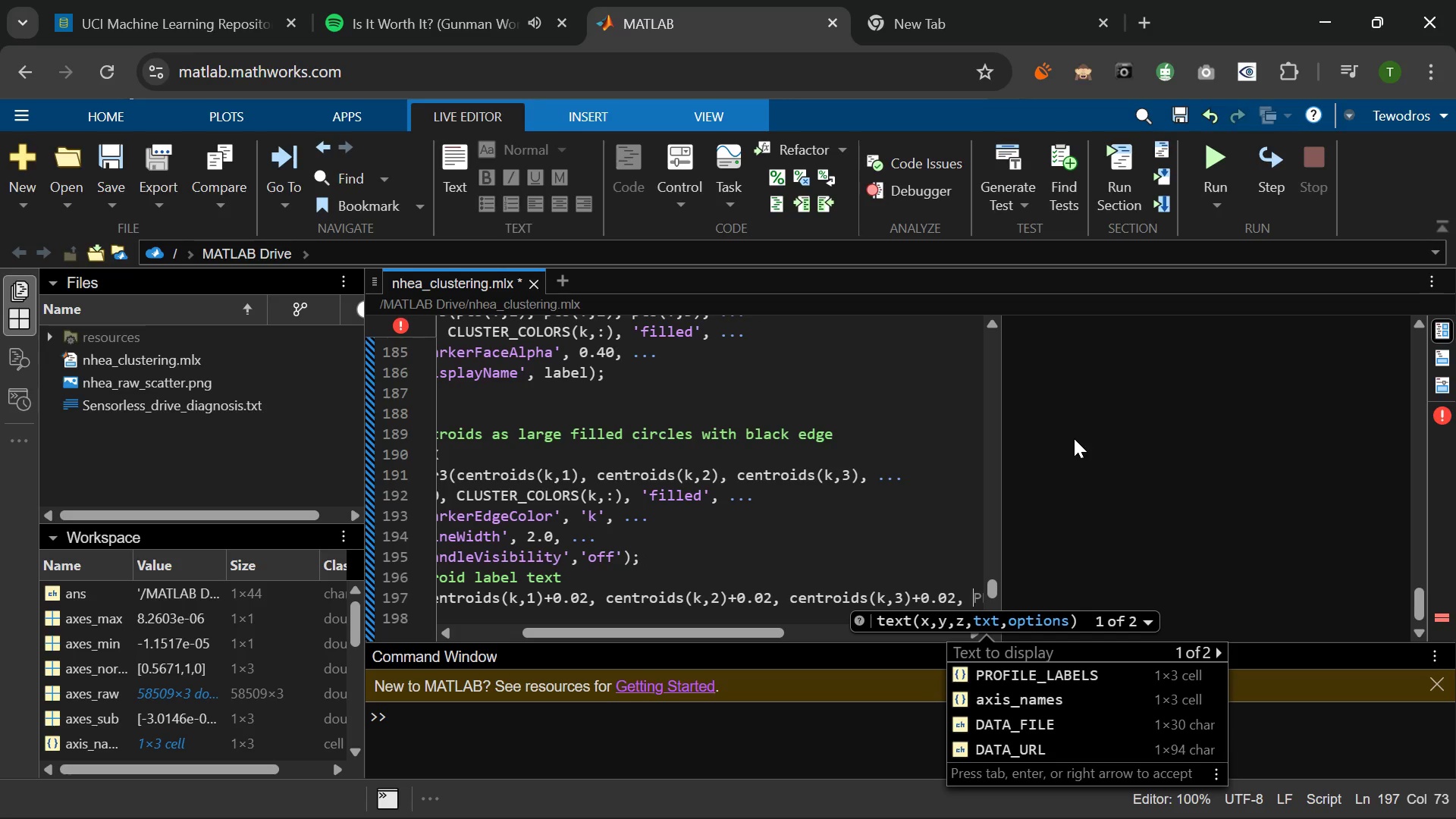 
key(Period)
 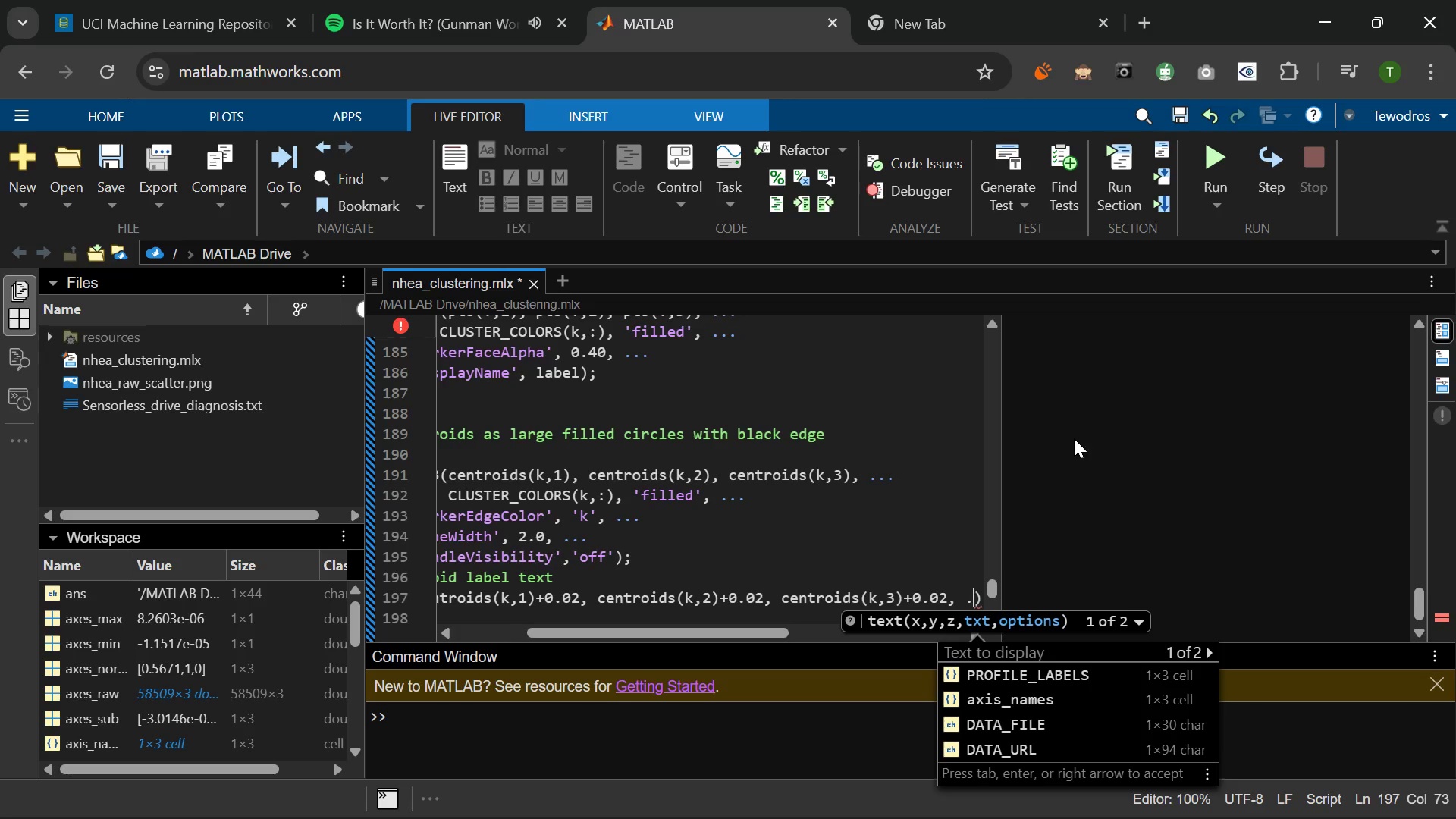 
key(Period)
 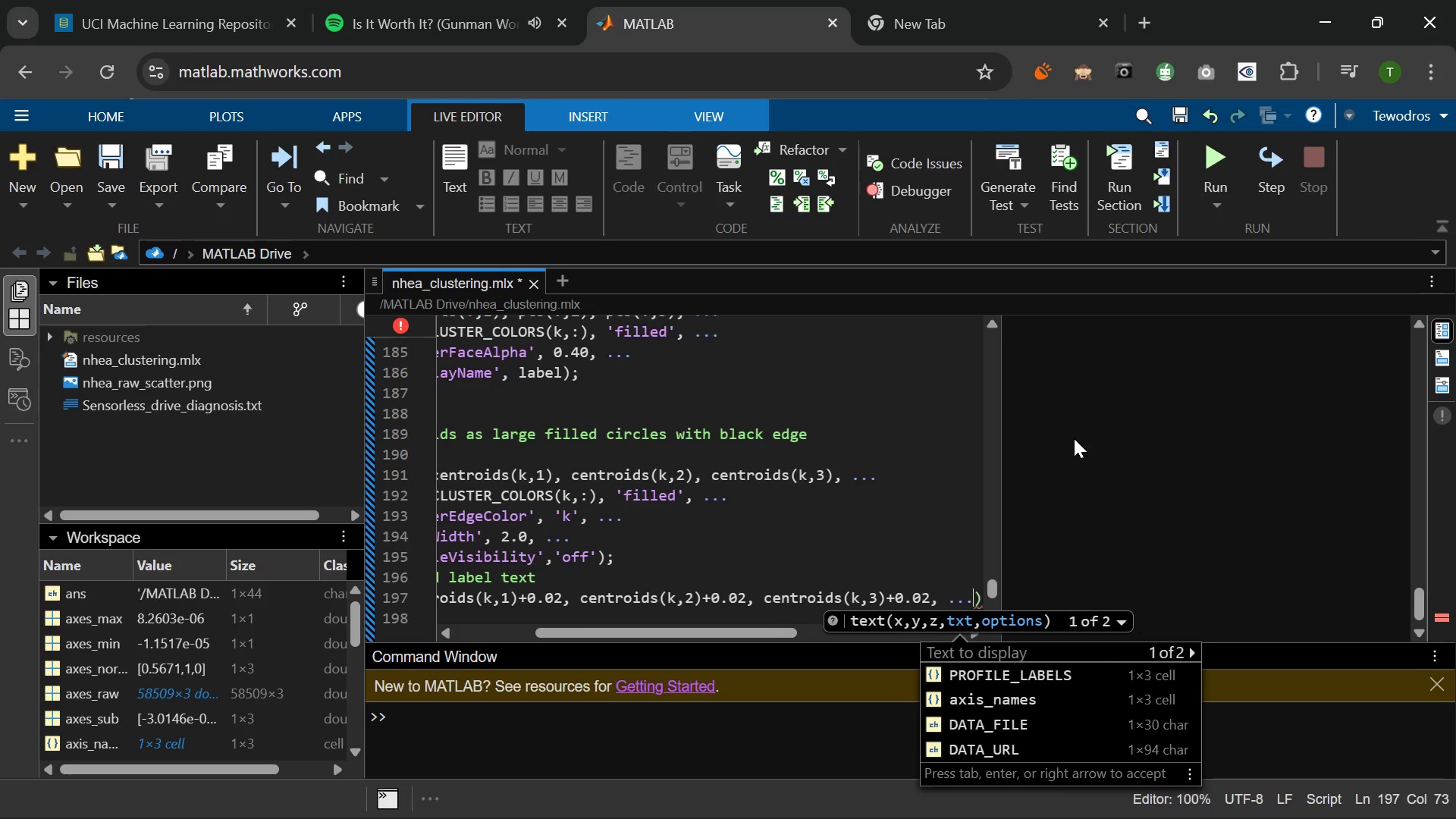 
key(Period)
 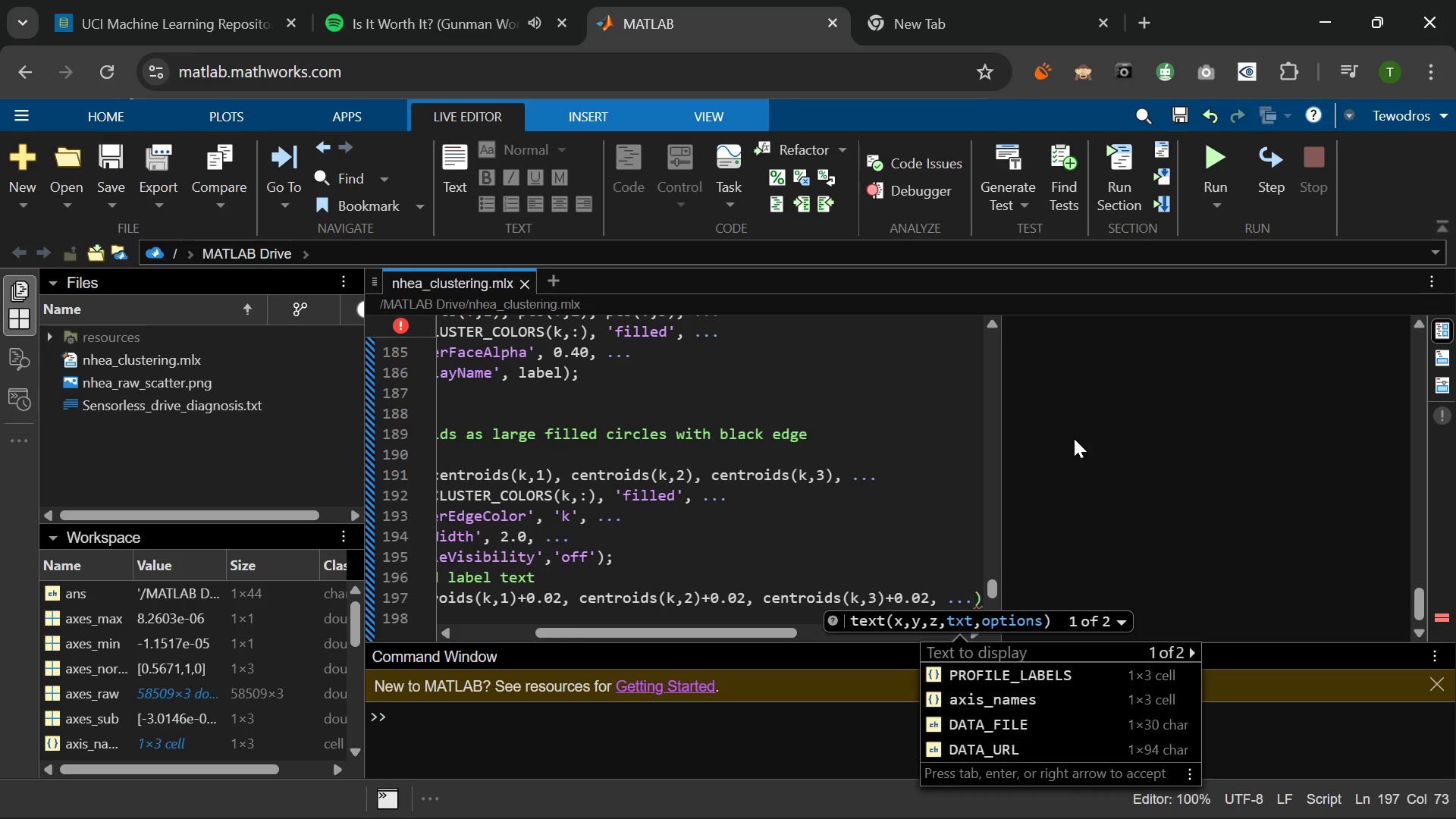 
key(Enter)
 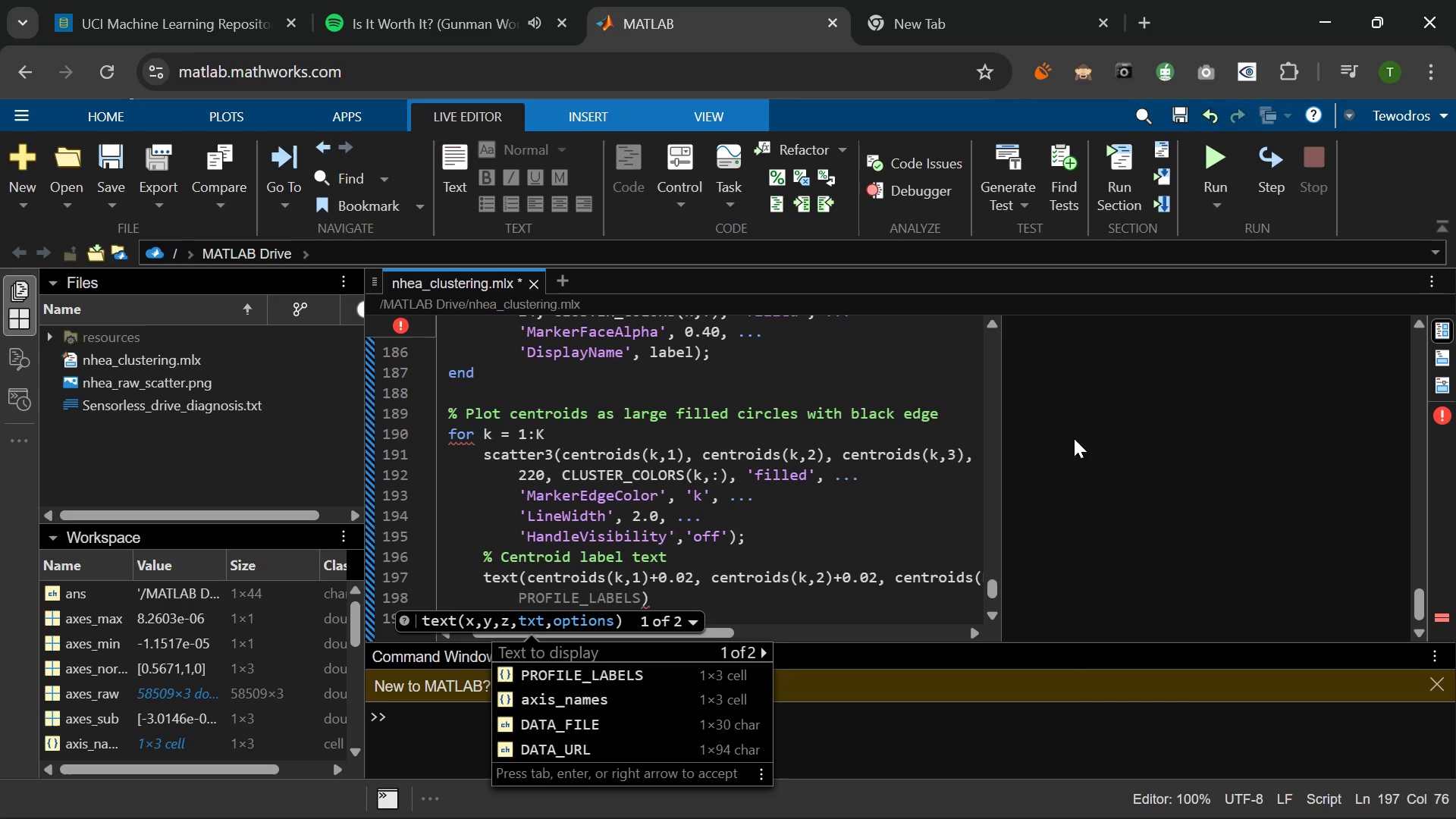 
type(sprintf(C)
 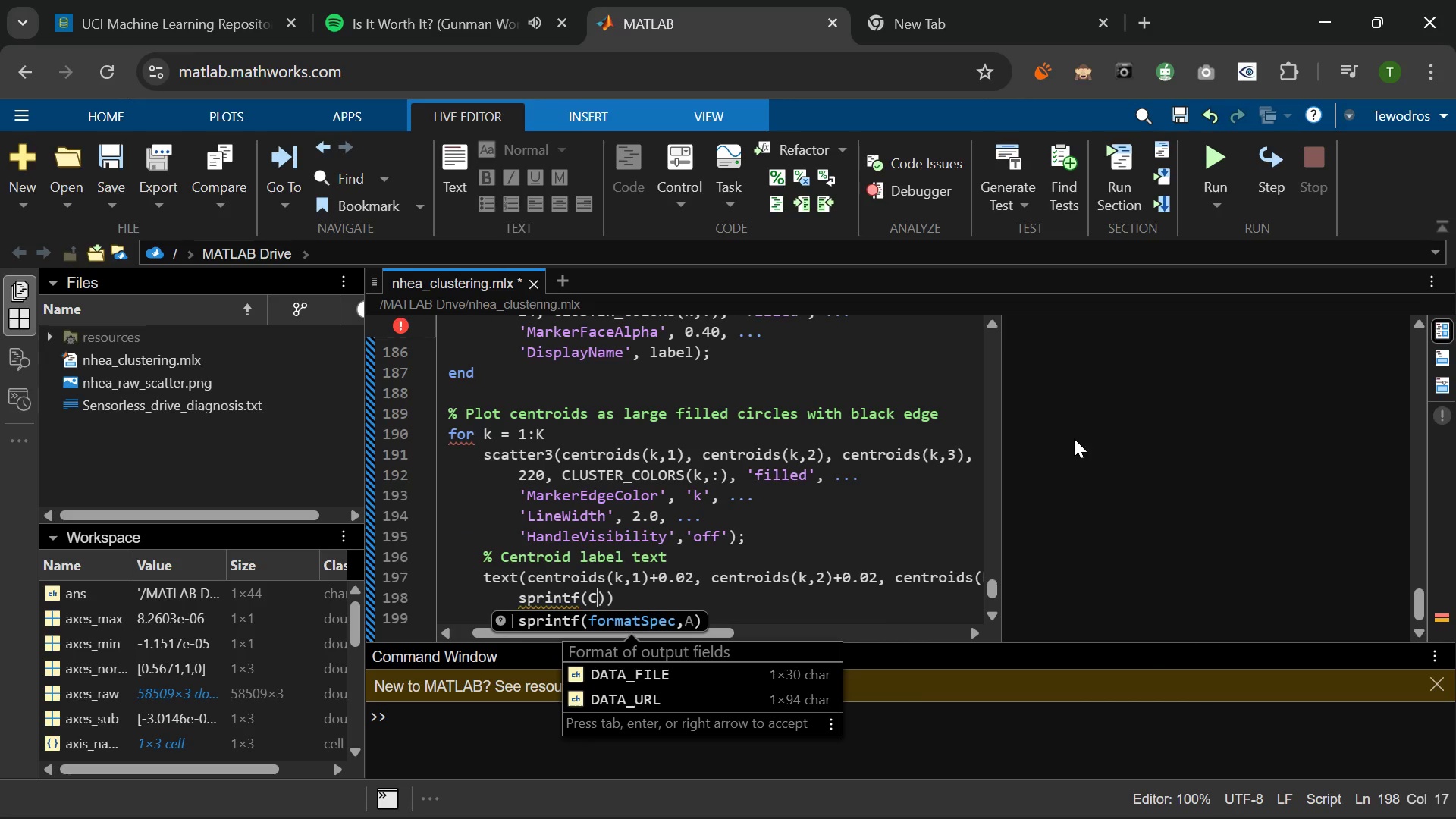 
key(Shift+ArrowLeft)
 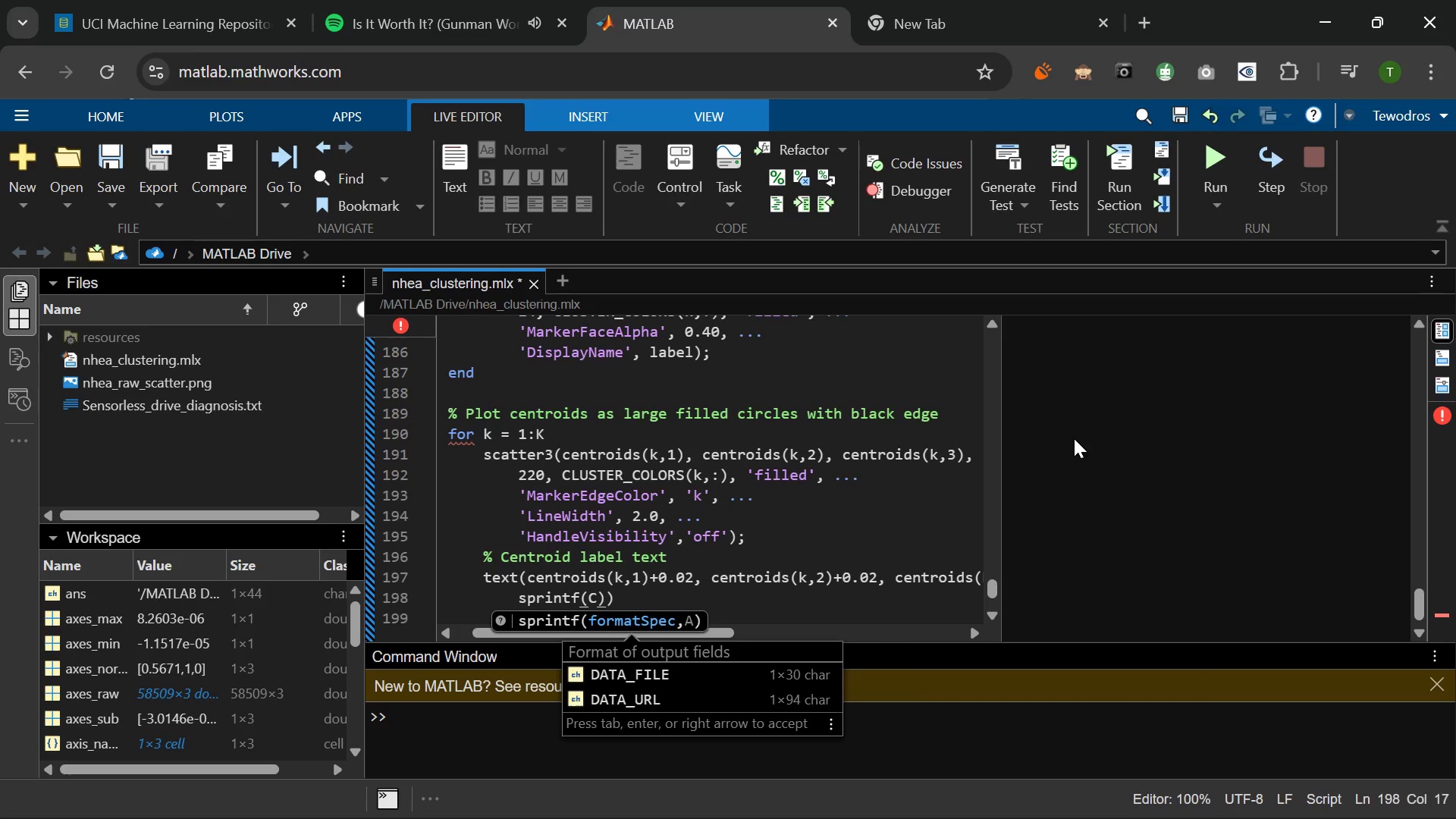 
key(Quote)
 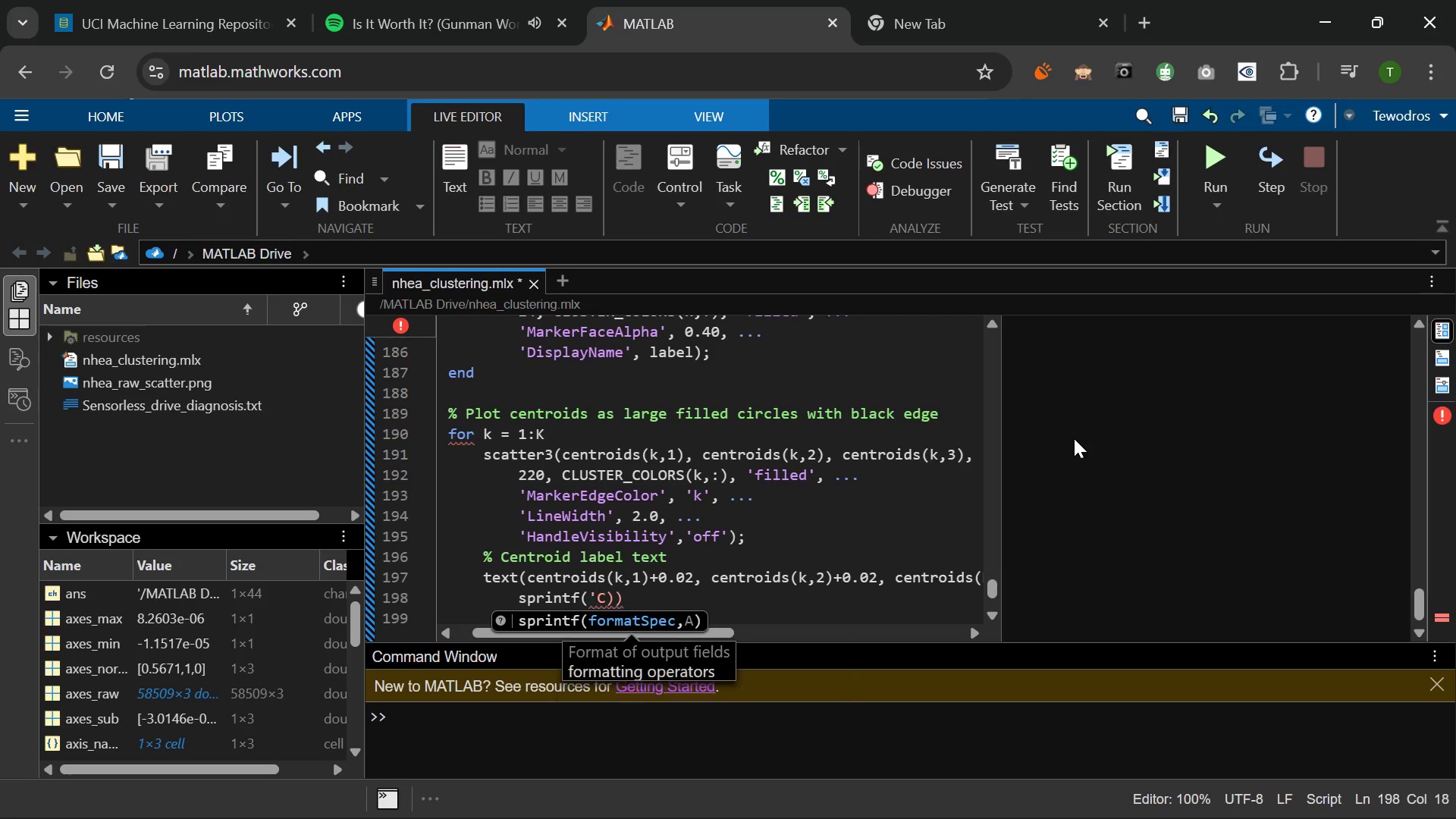 
key(ArrowRight)
 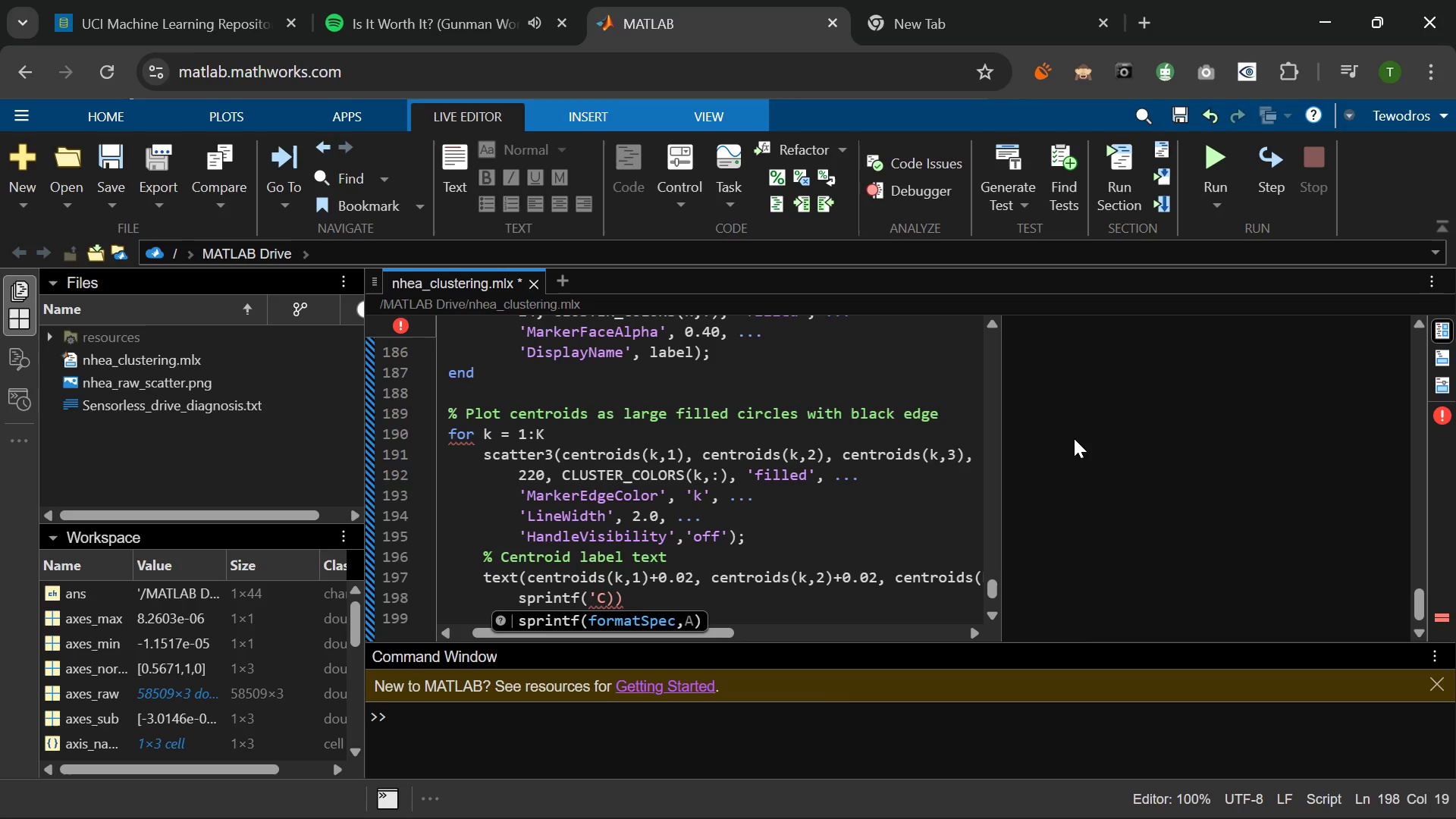 
key(Quote)
 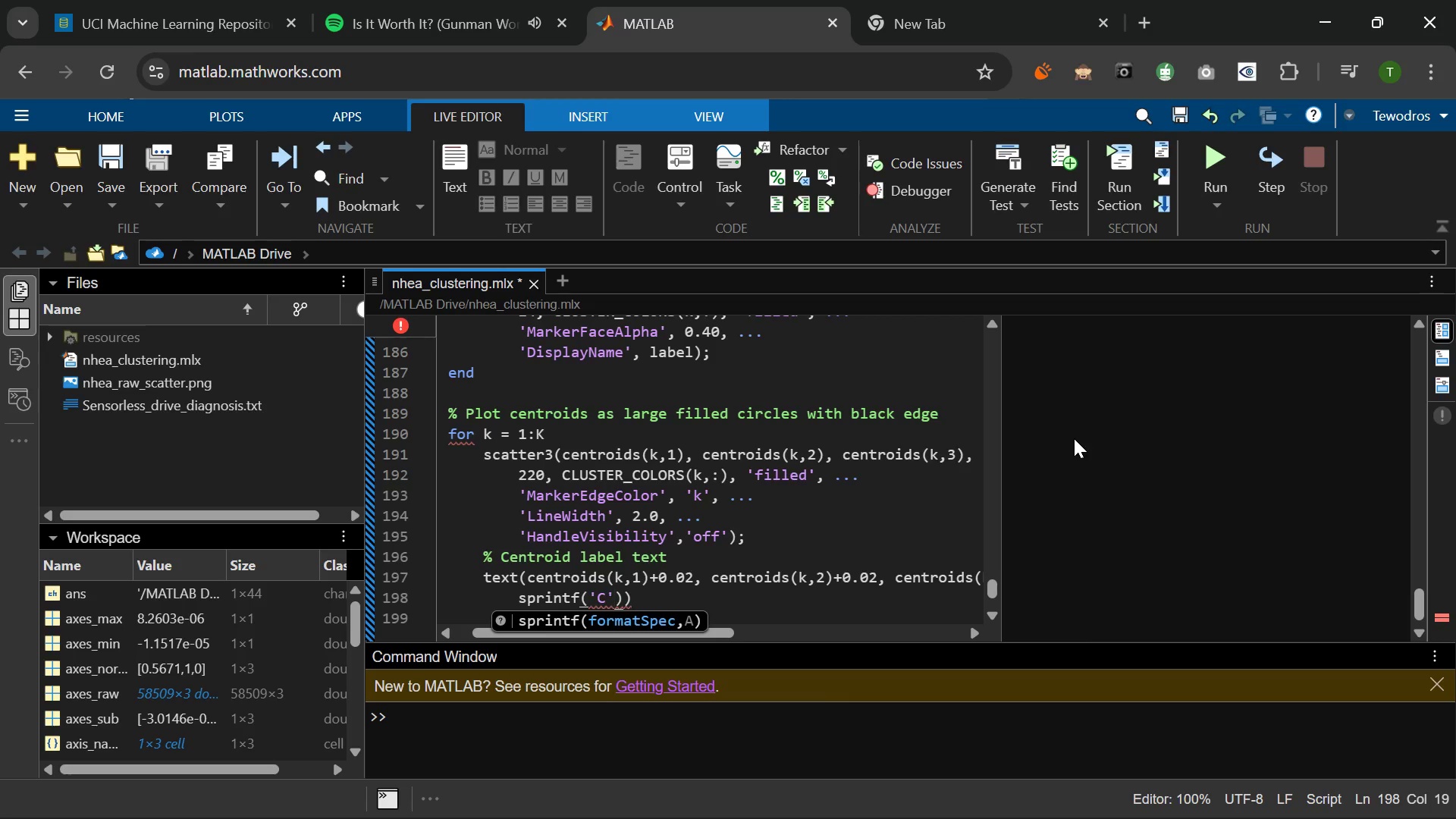 
key(ArrowLeft)
 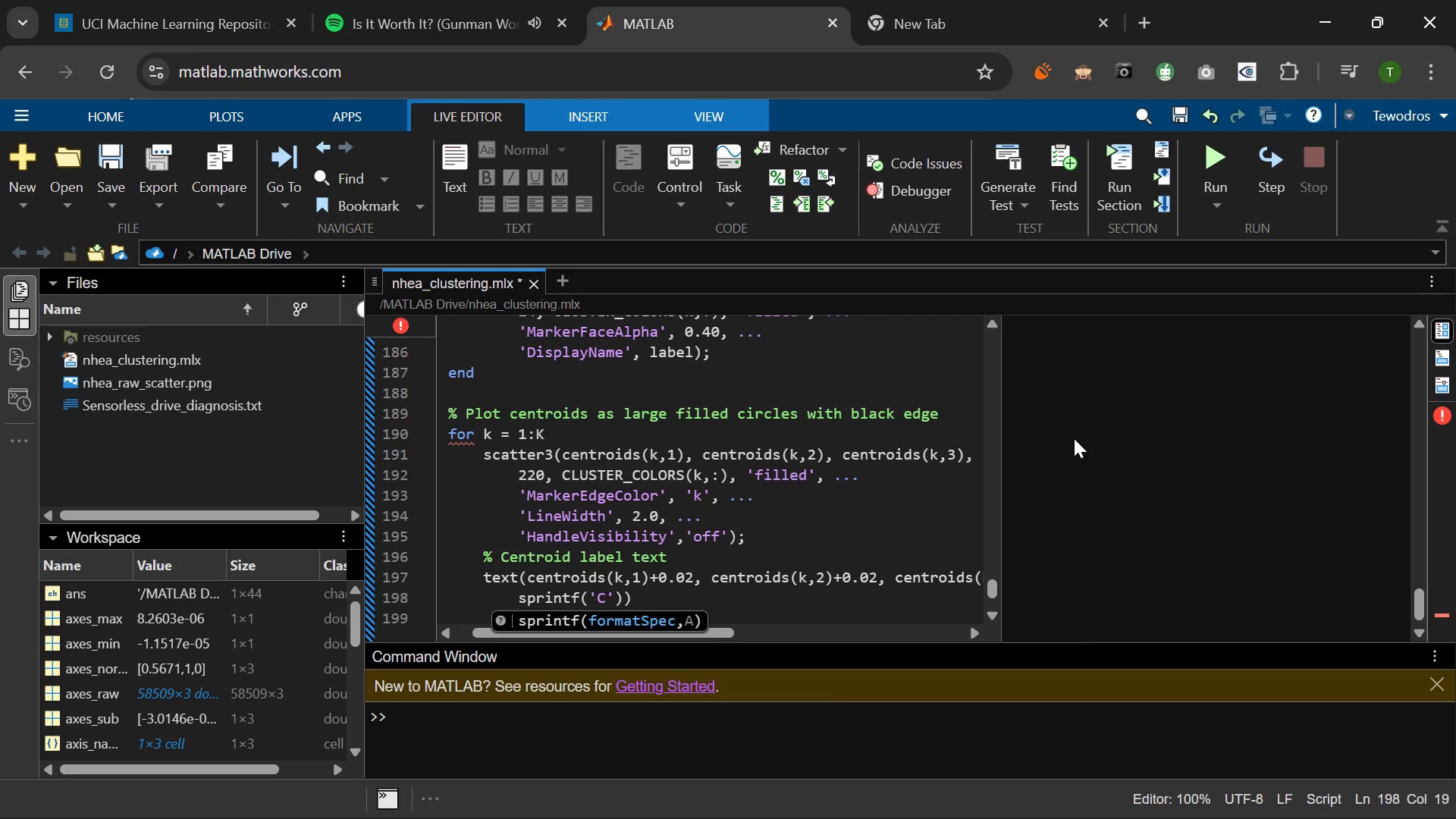 
type(%d)
 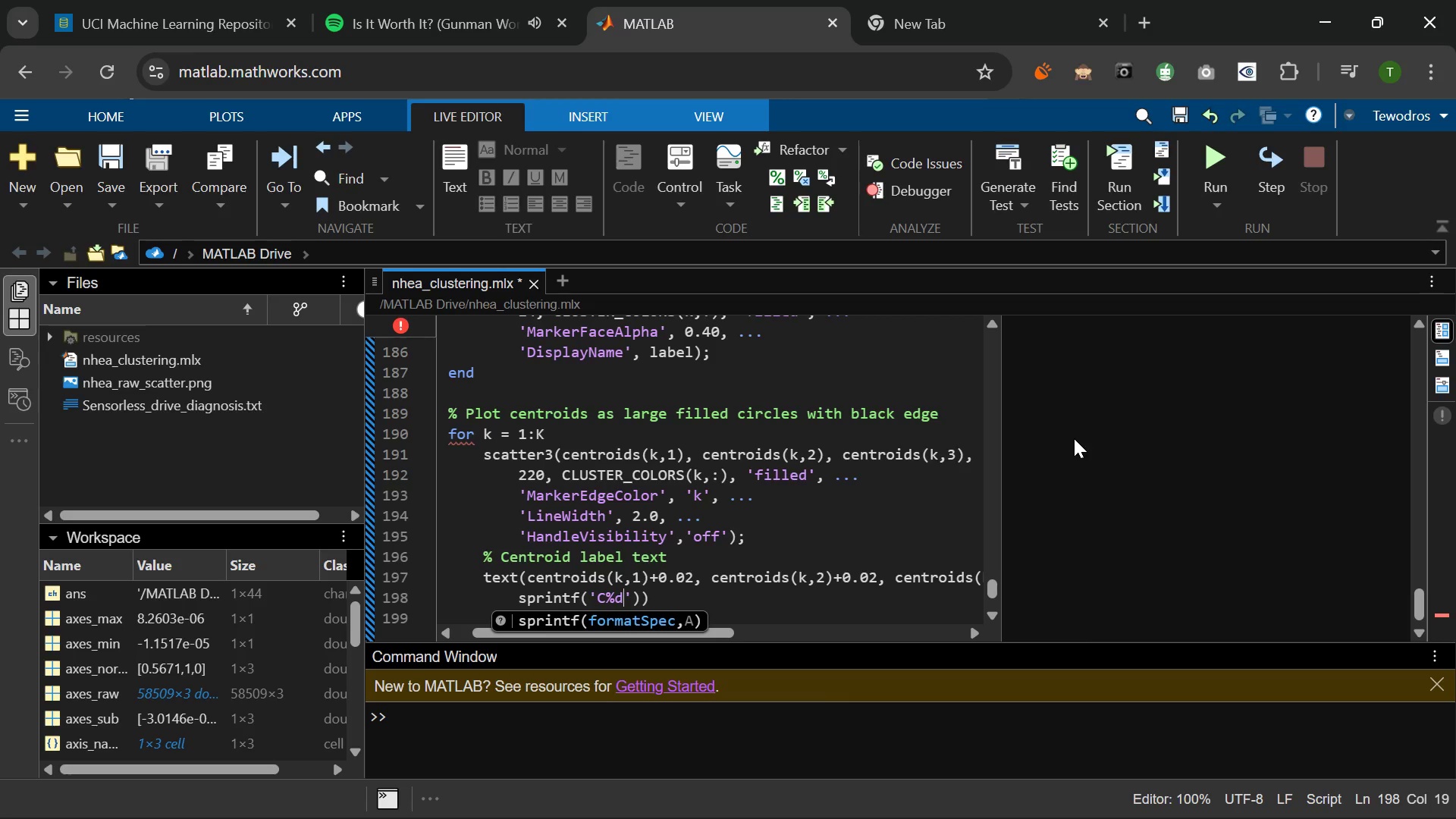 
key(ArrowRight)
 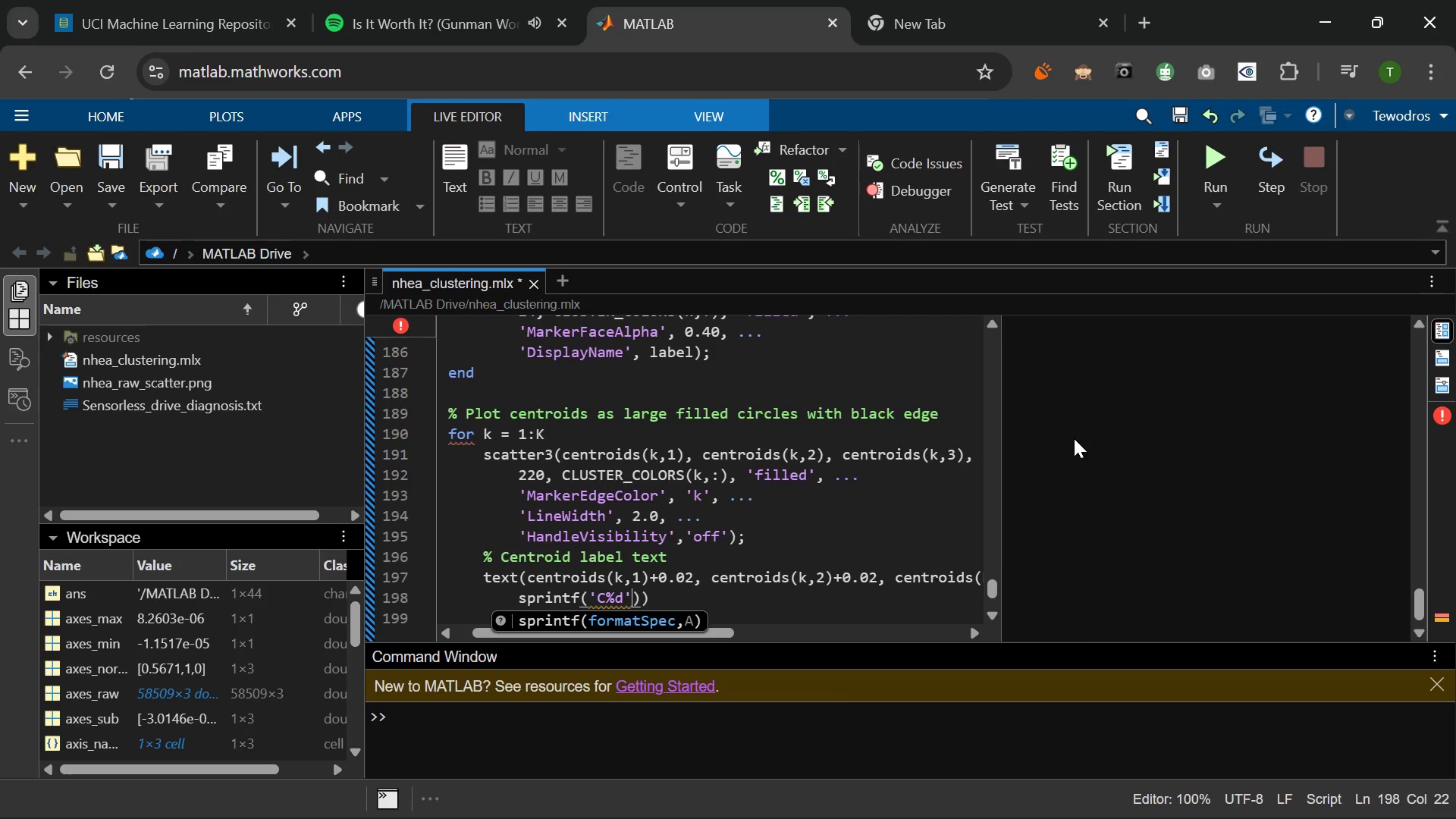 
key(Comma)
 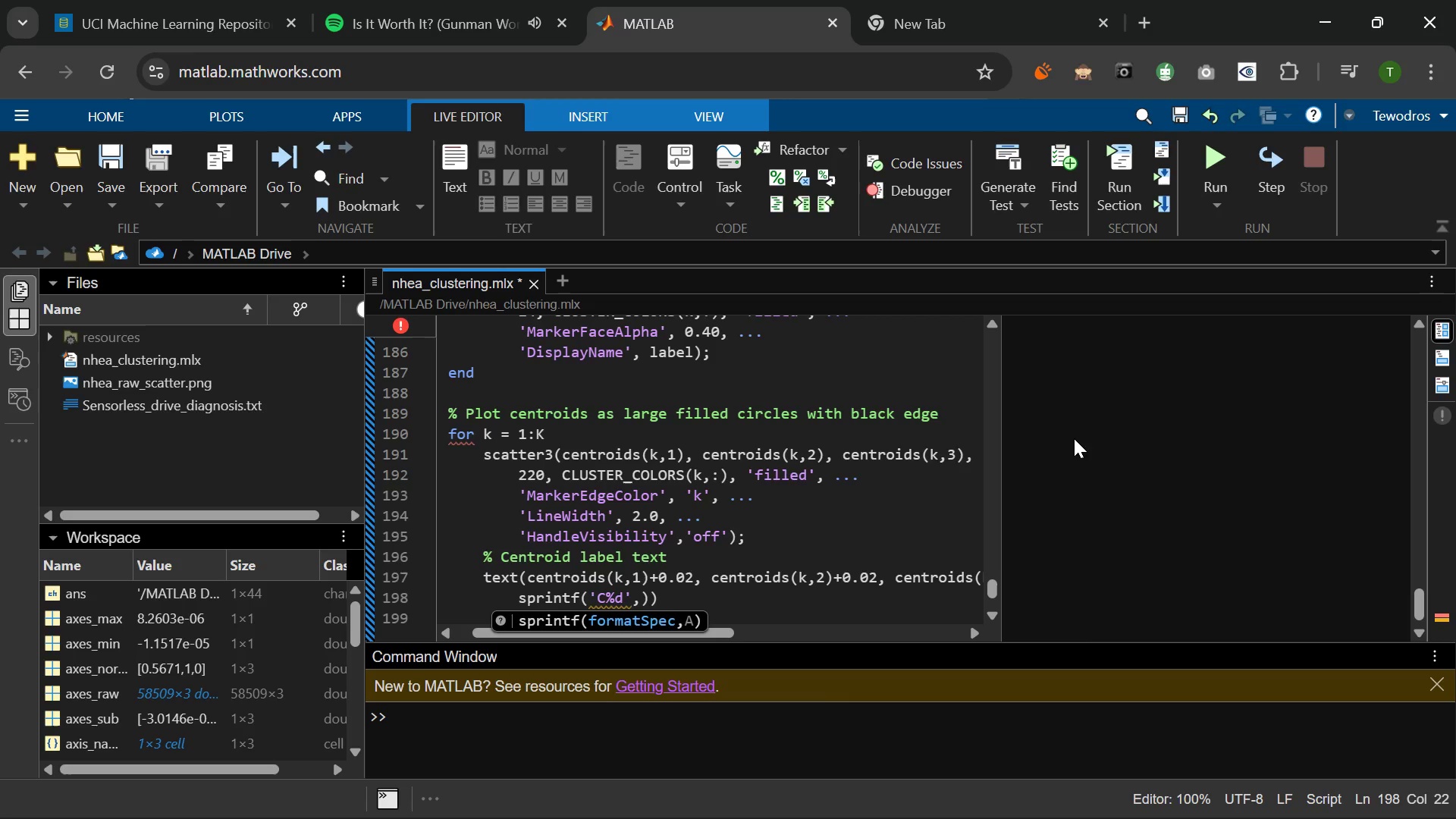 
key(Space)
 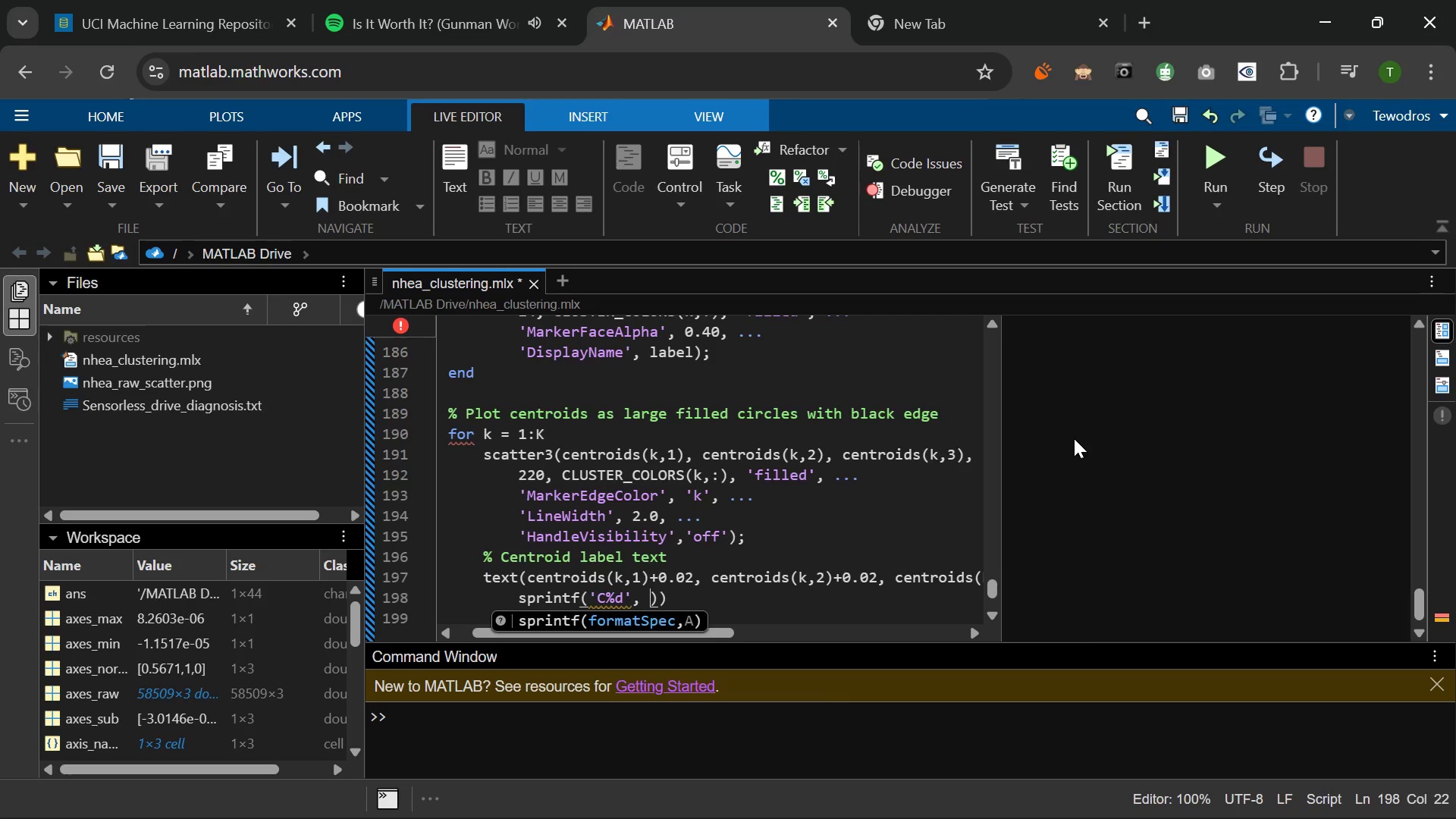 
key(K)
 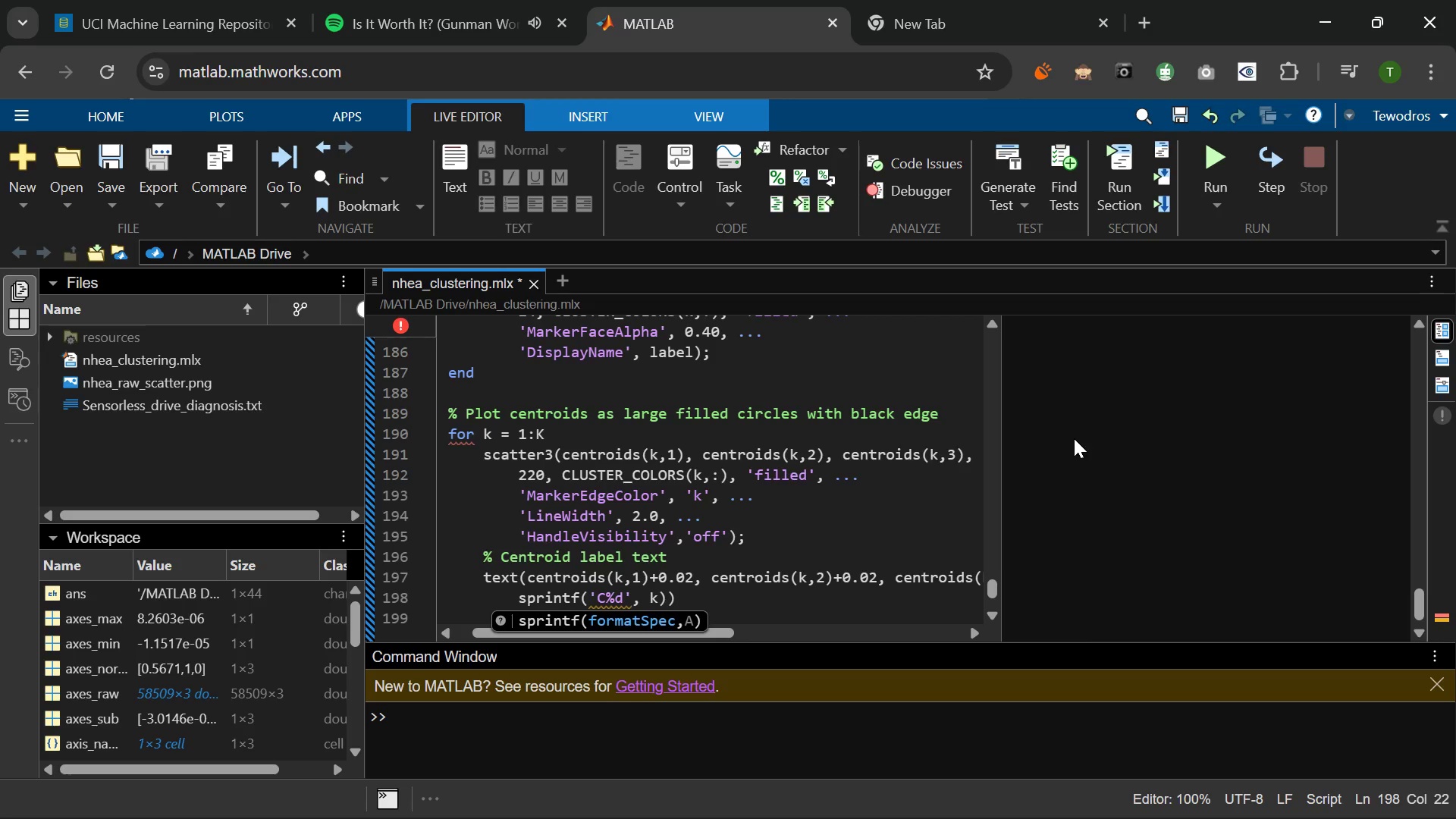 
key(ArrowRight)
 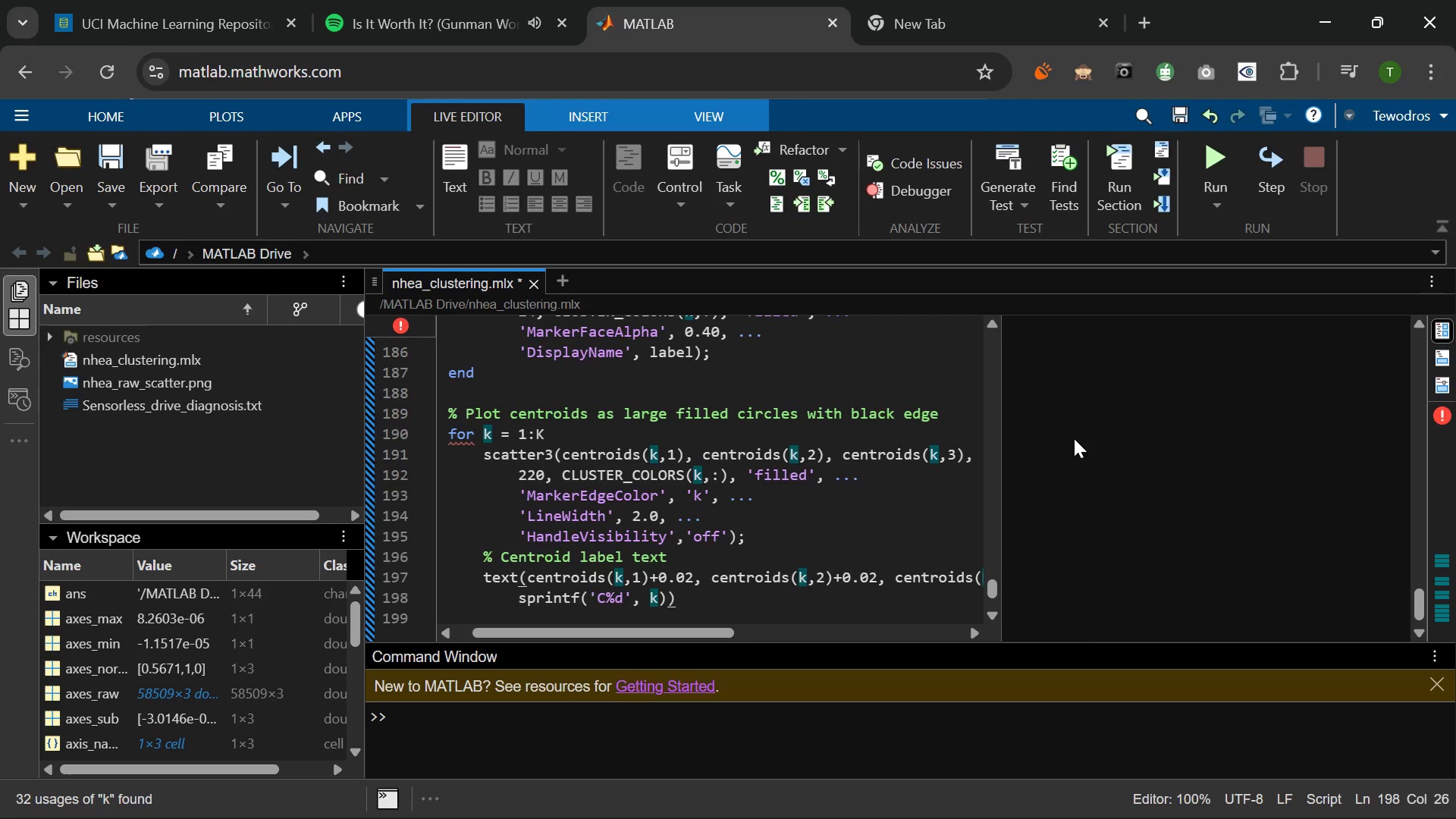 
key(Comma)
 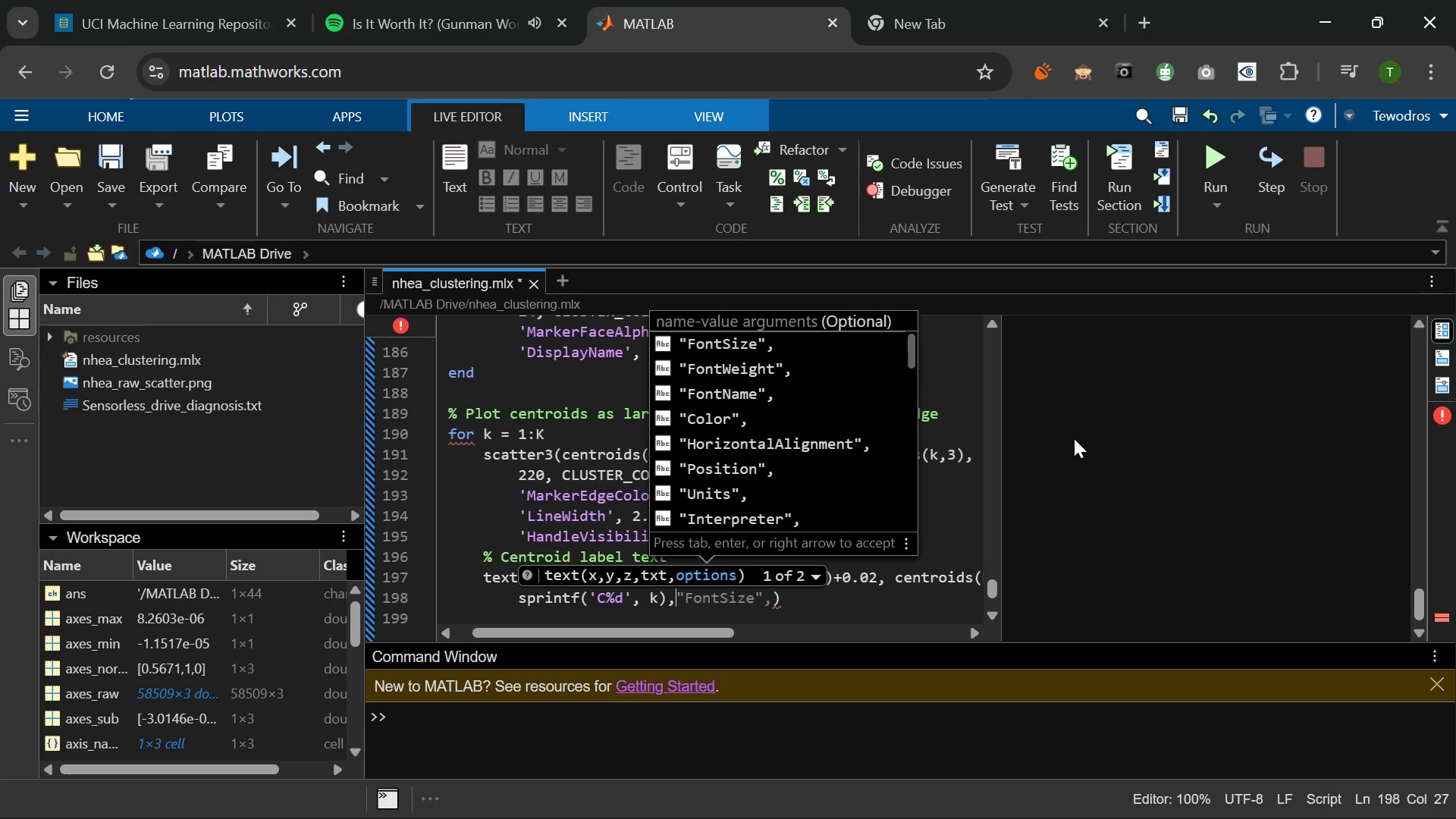 
key(Space)
 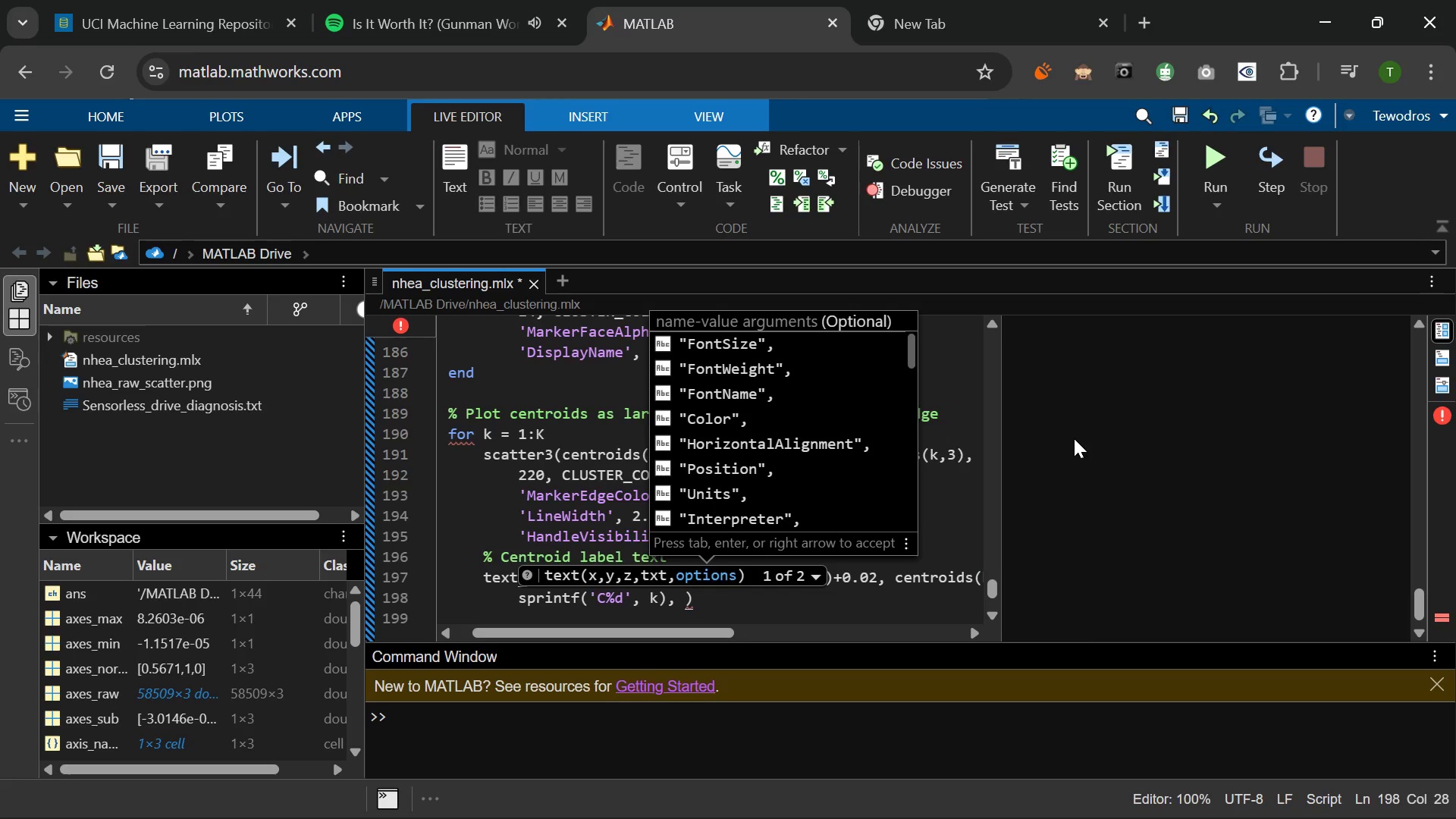 
key(Period)
 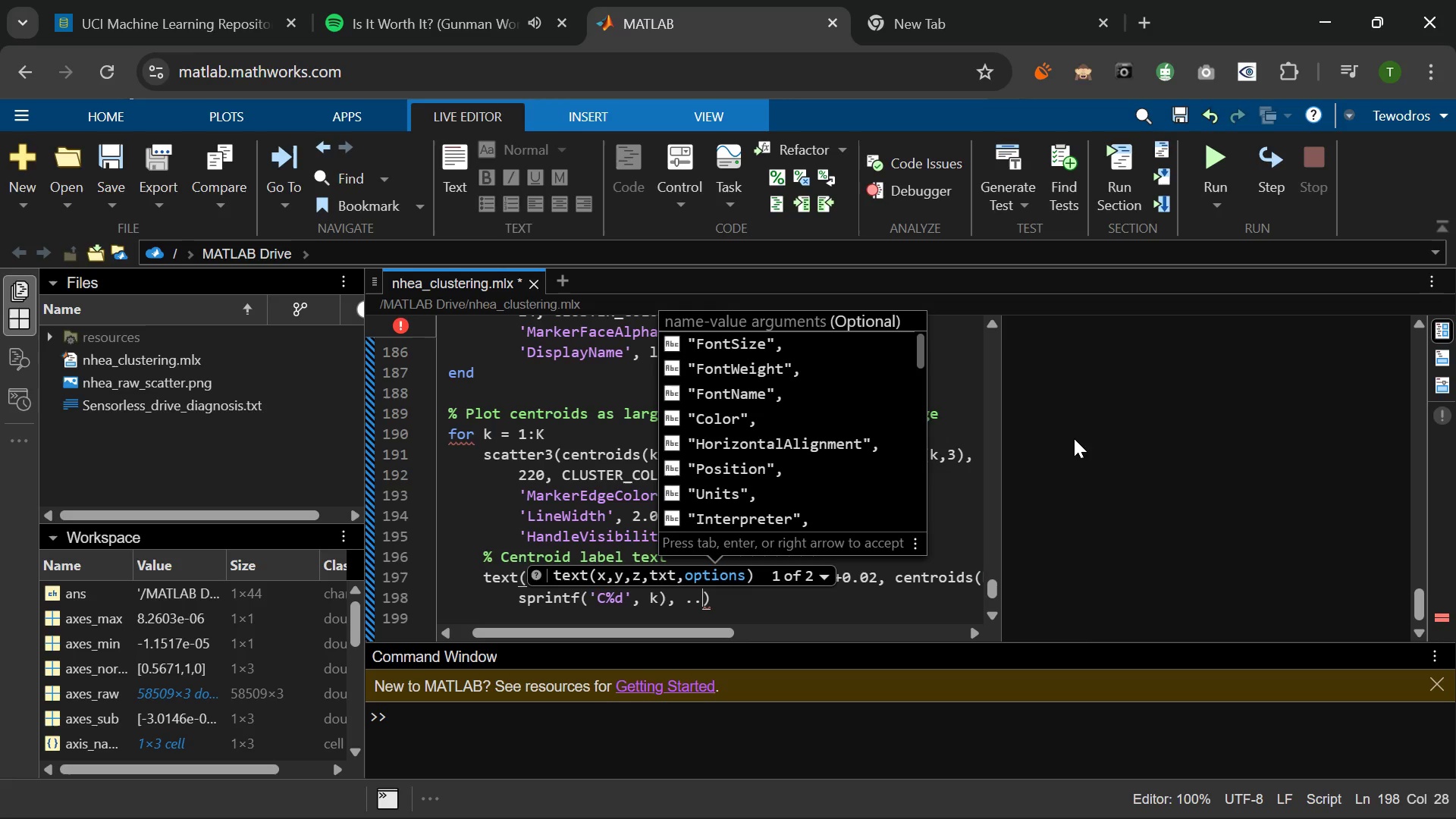 
key(Period)
 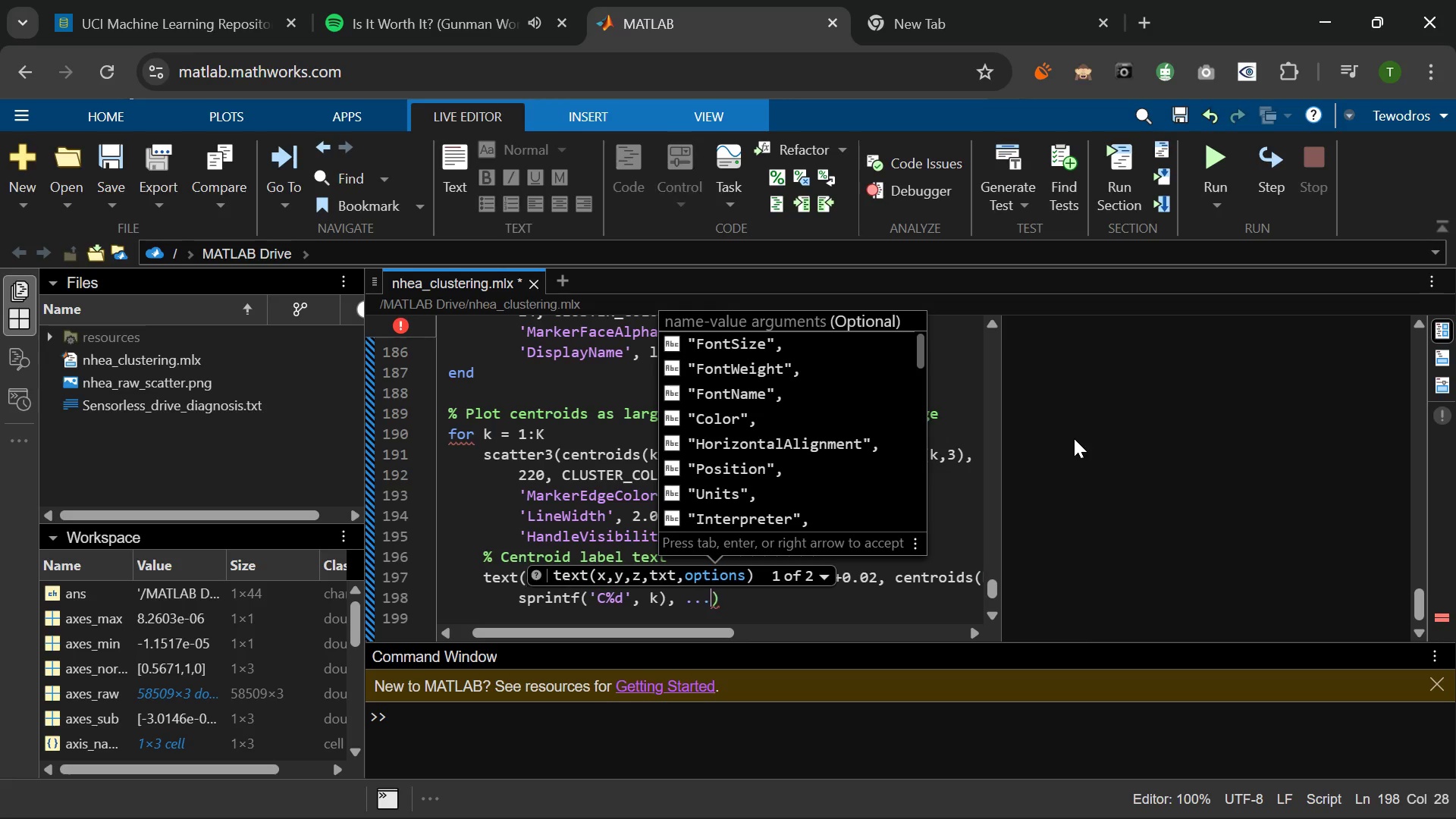 
key(Period)
 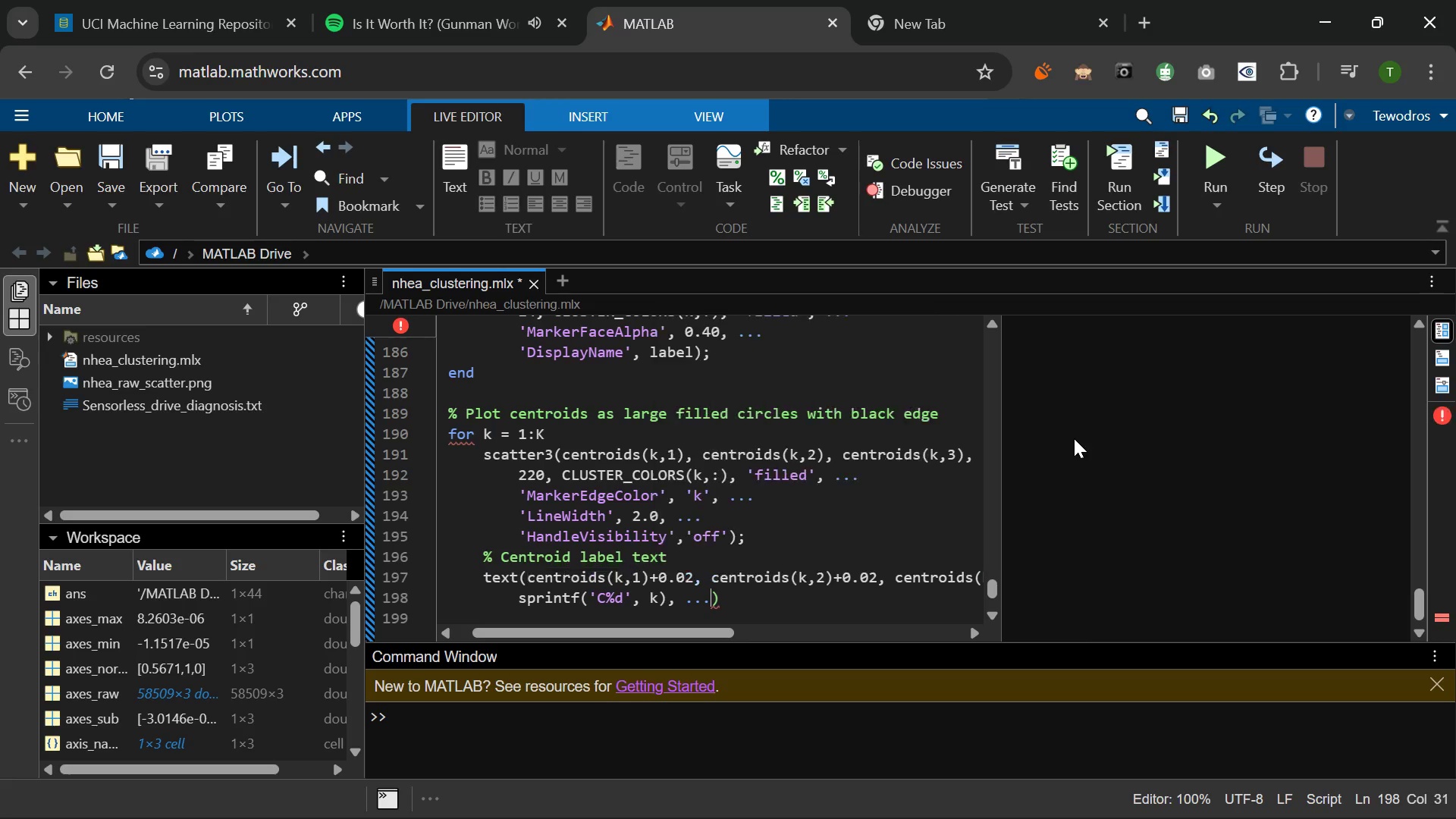 
key(Enter)
 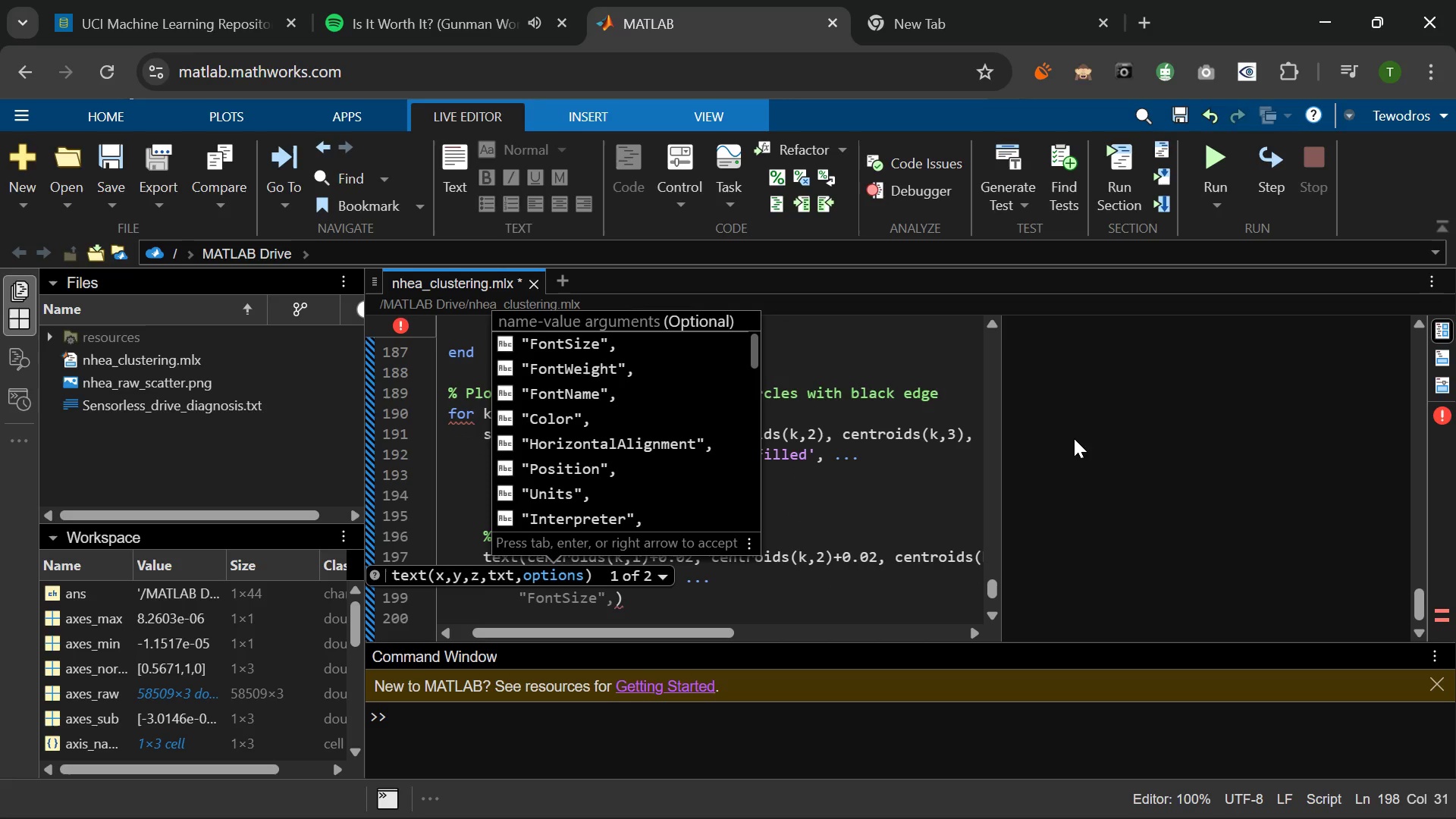 
key(Quote)
 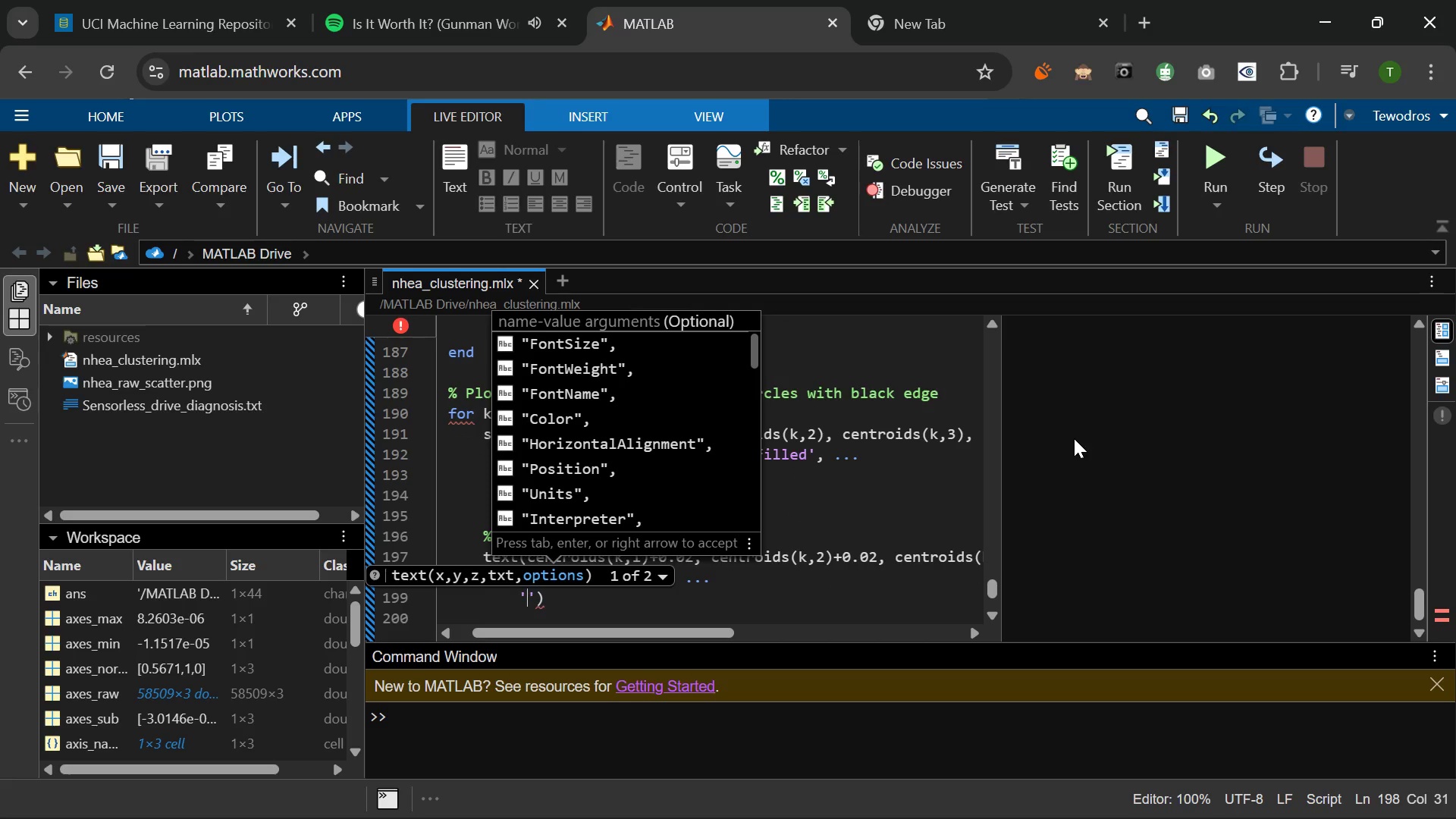 
key(Shift+ShiftRight)
 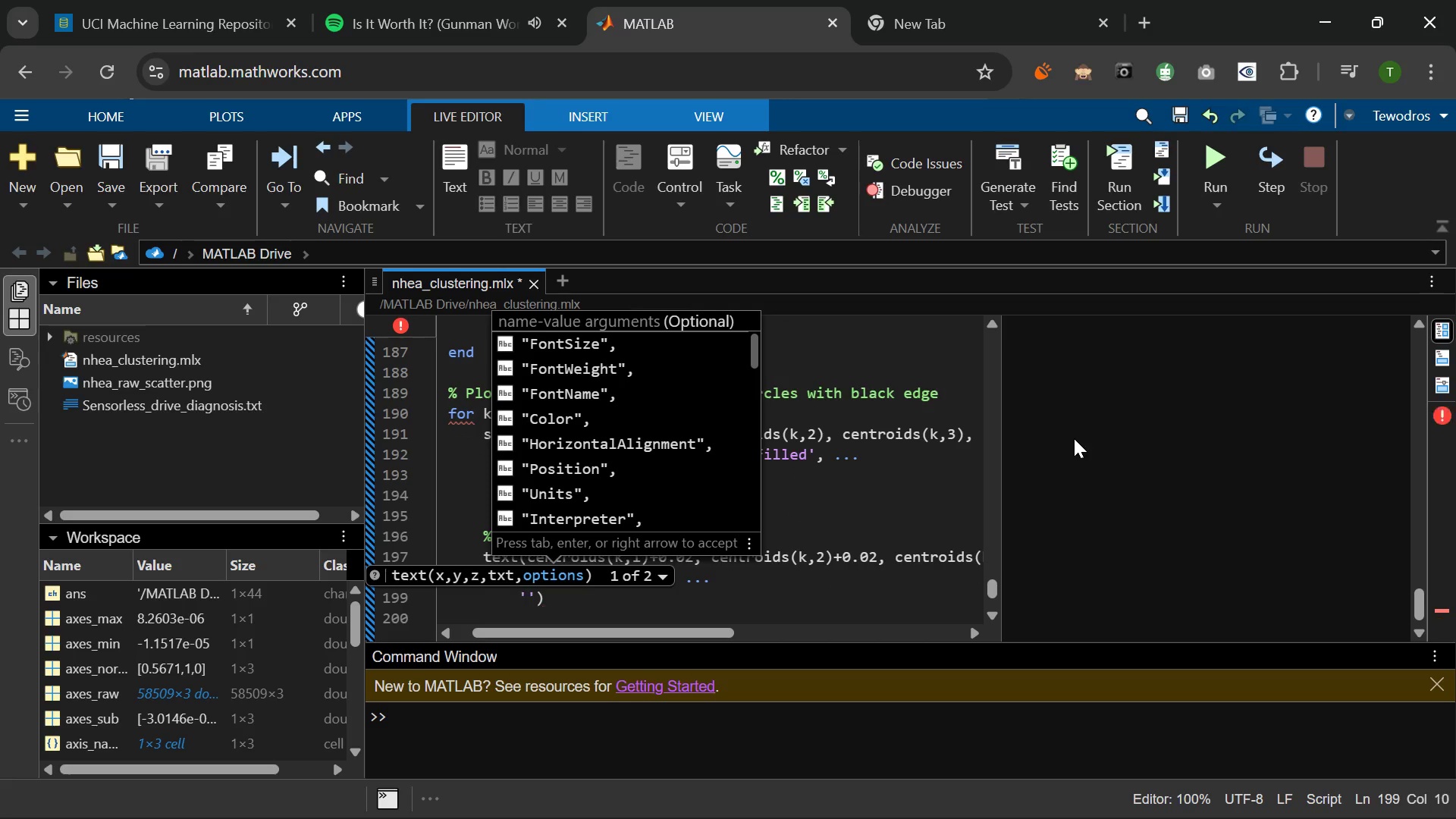 
key(Shift+F)
 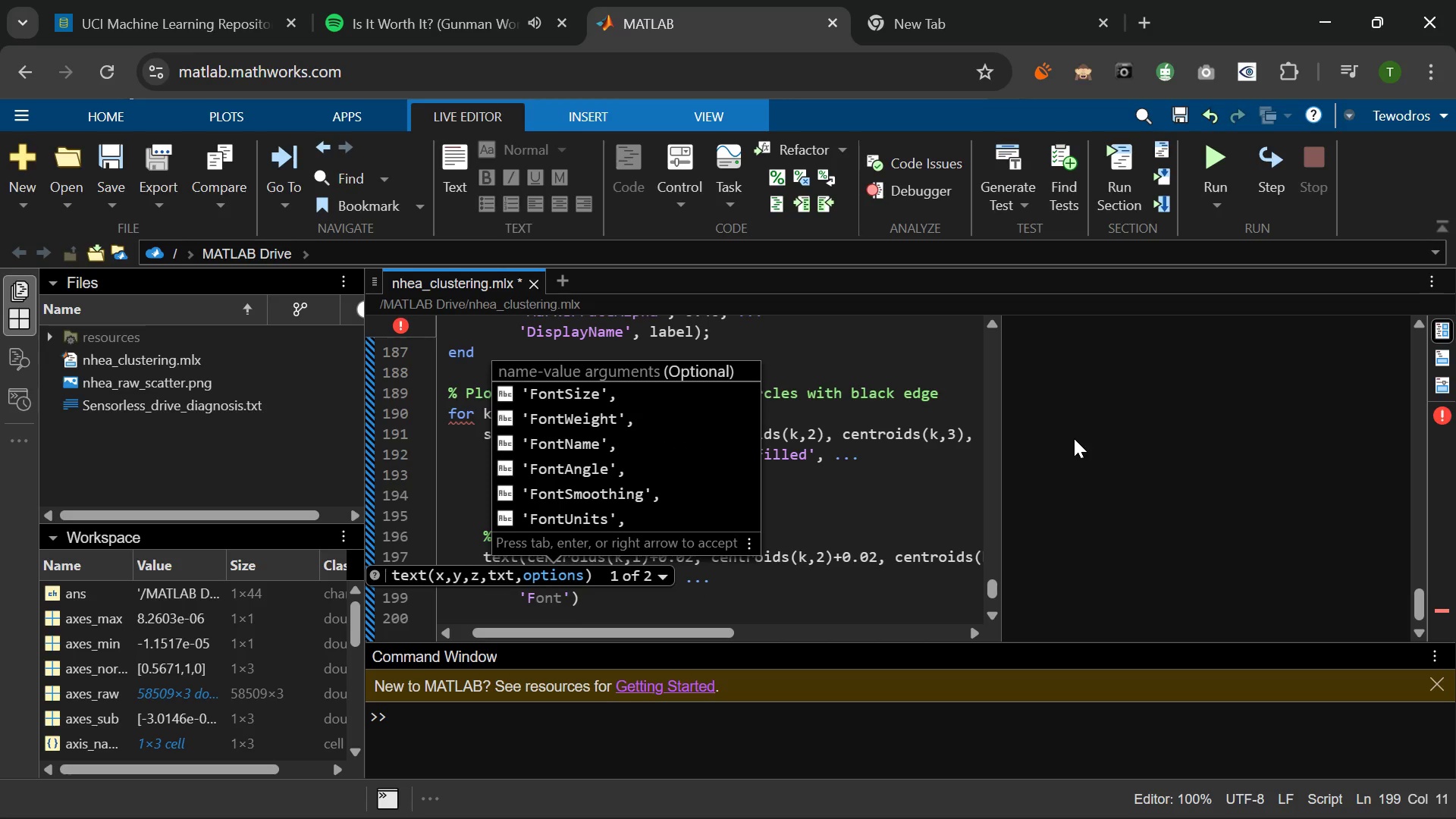 
key(Tab)
 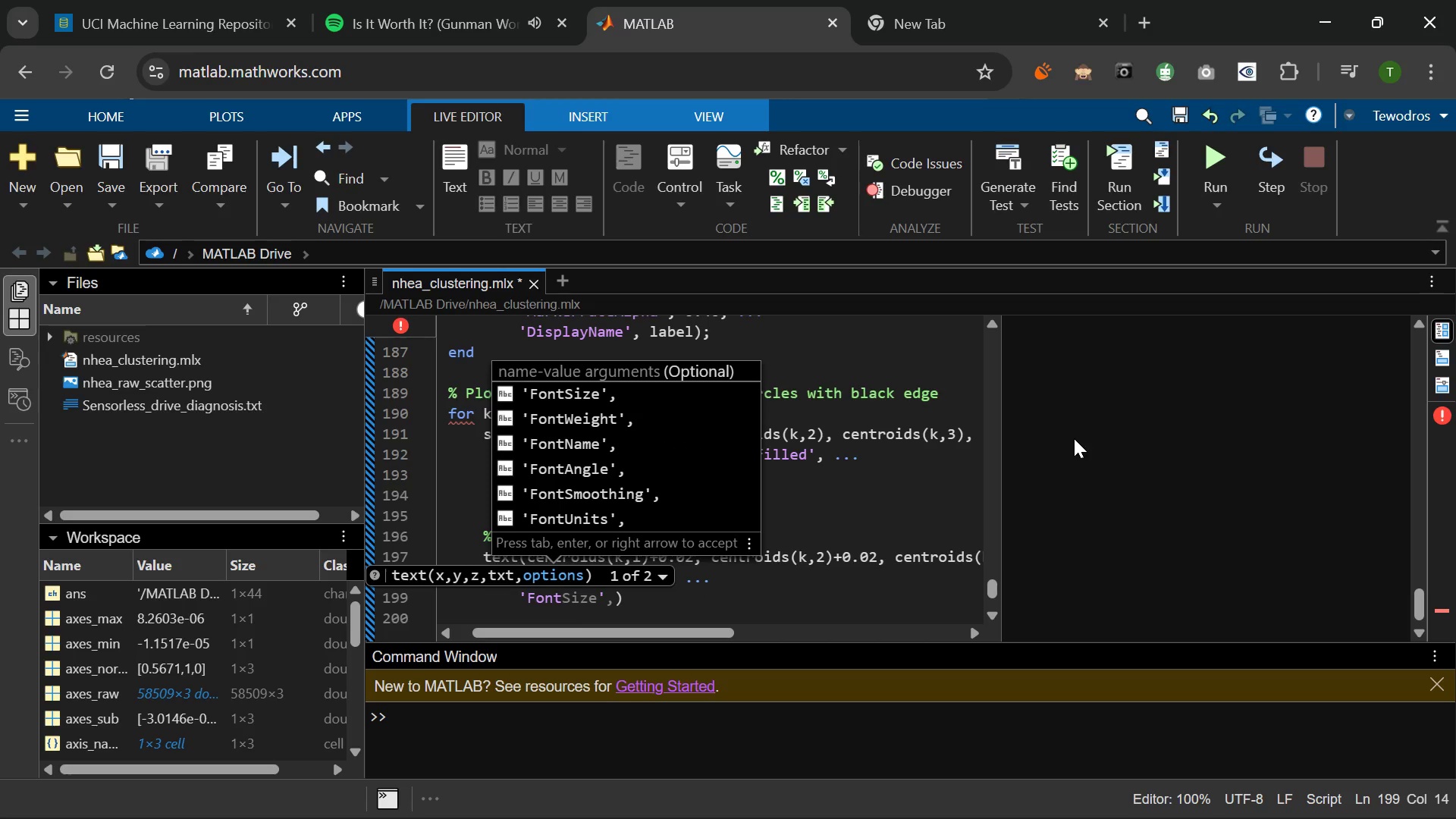 
key(Tab)
 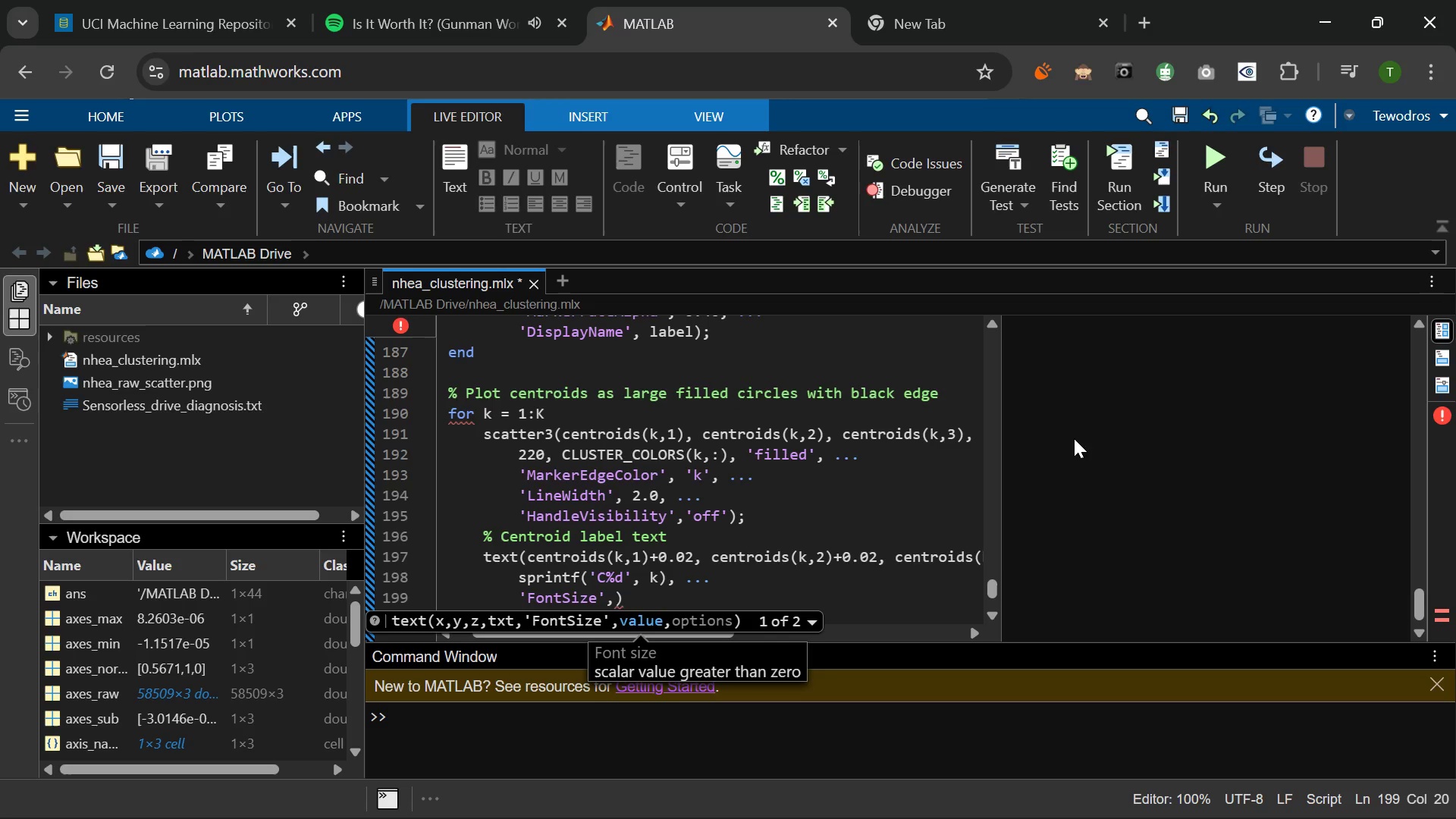 
key(Space)
 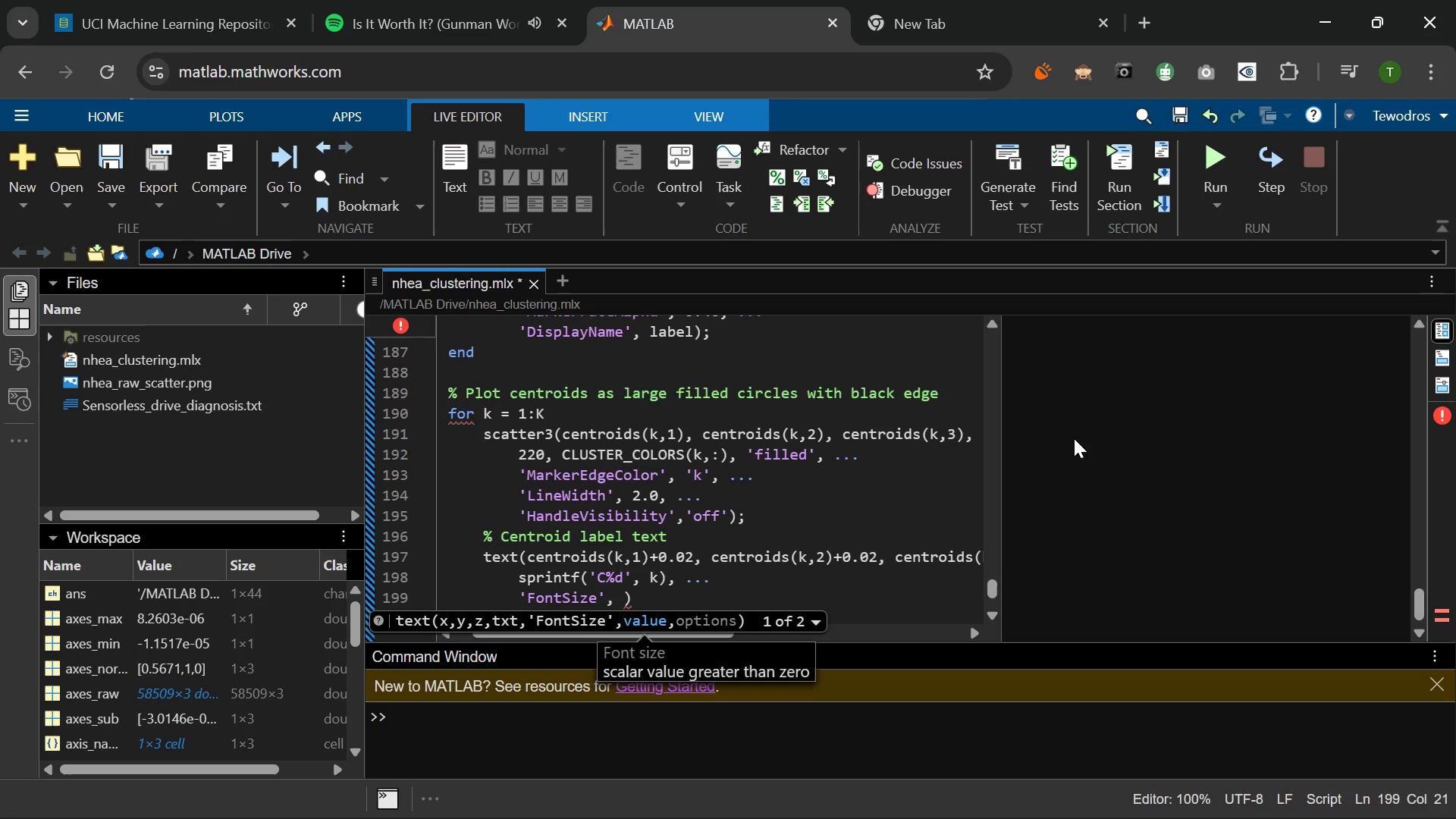 
key(Numpad1)
 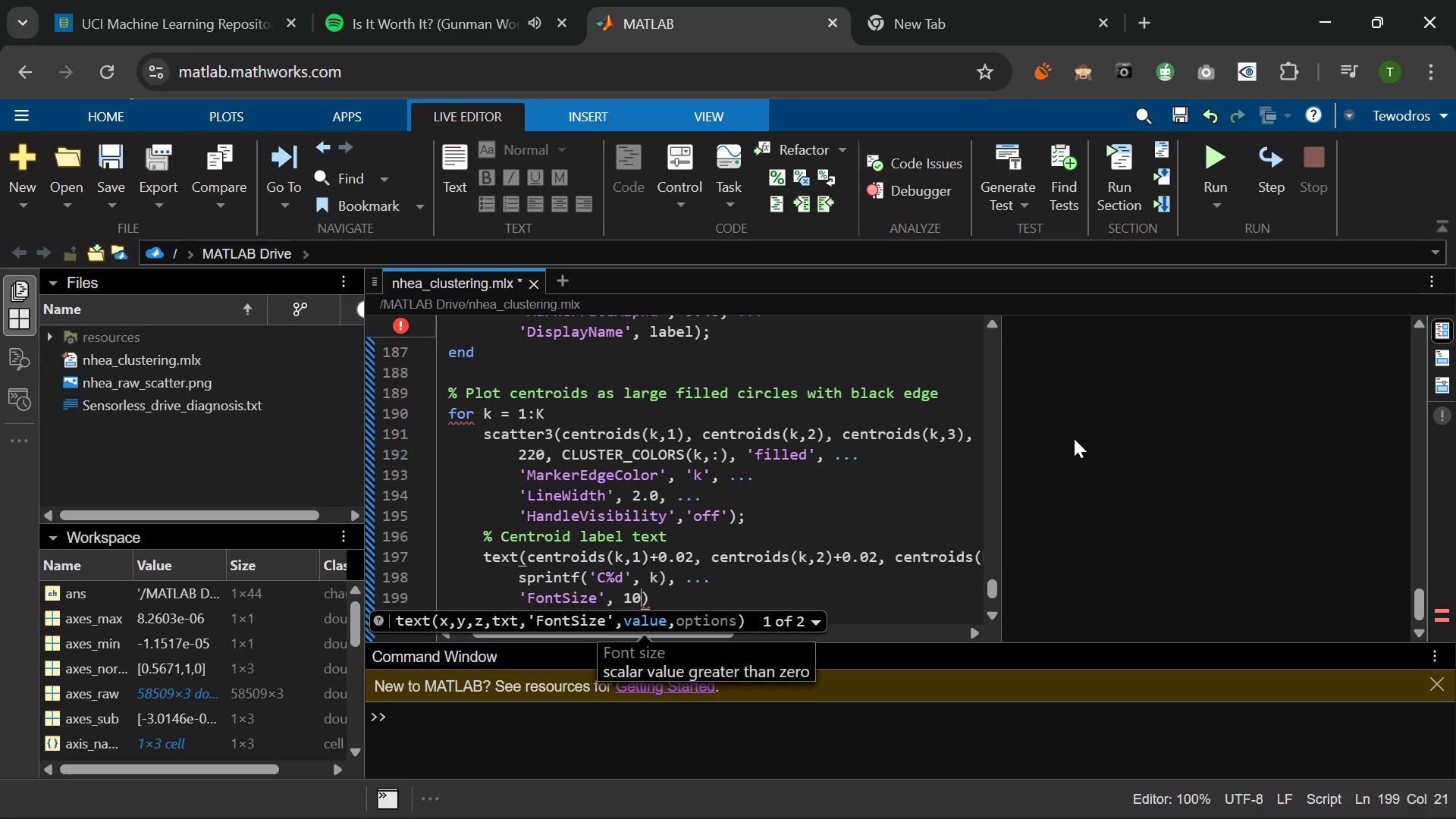 
key(Numpad0)
 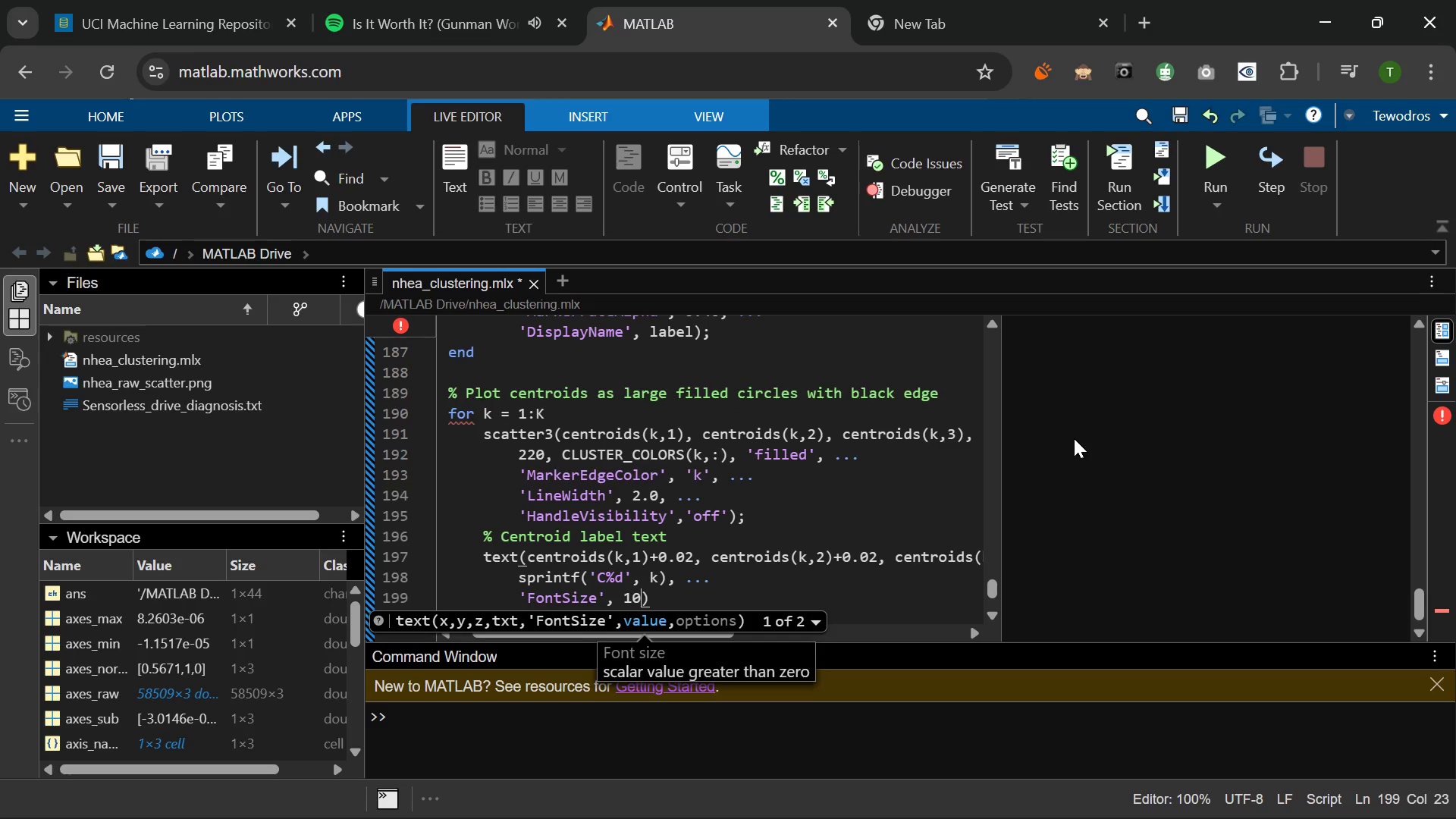 
key(Comma)
 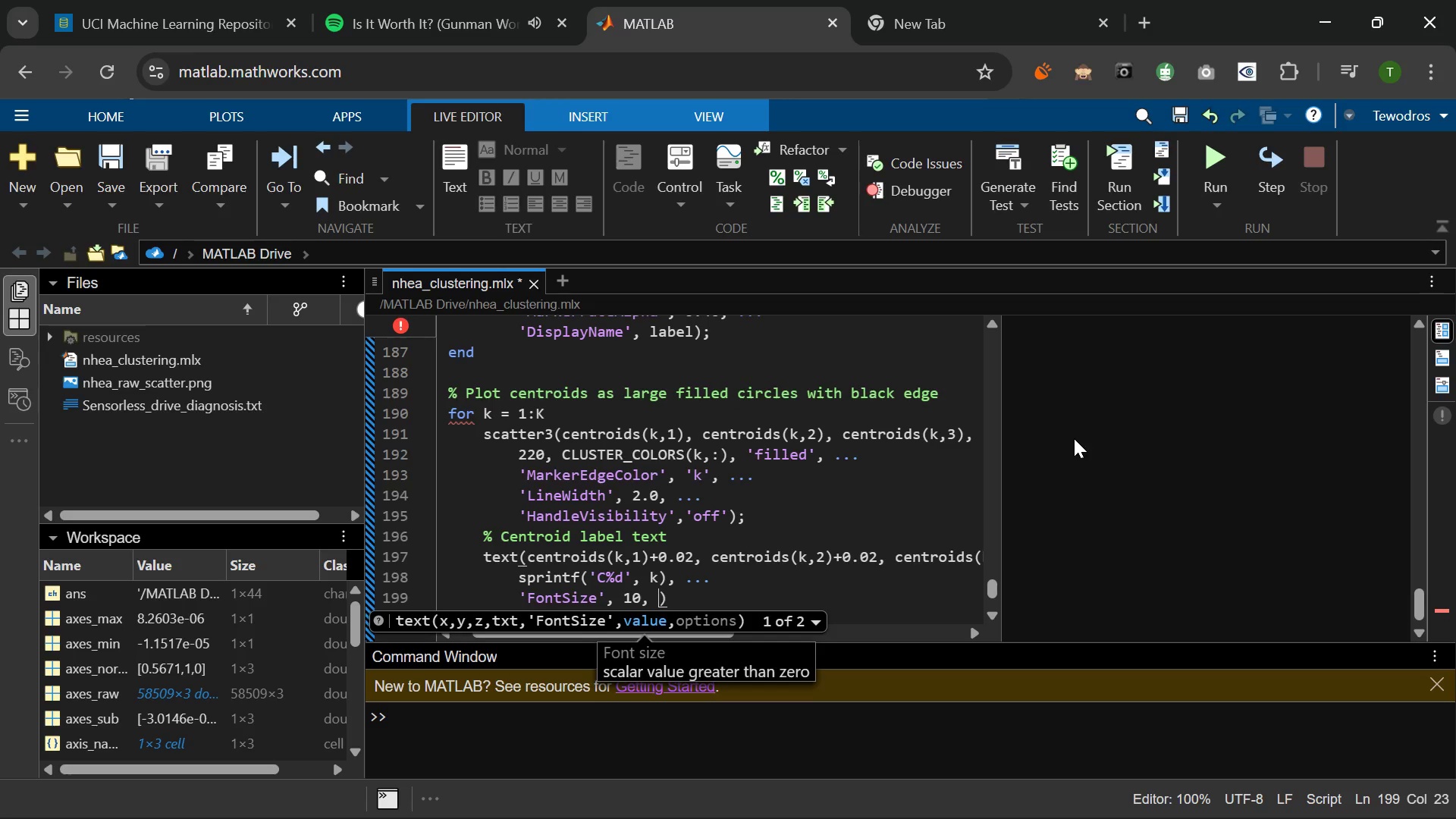 
key(Space)
 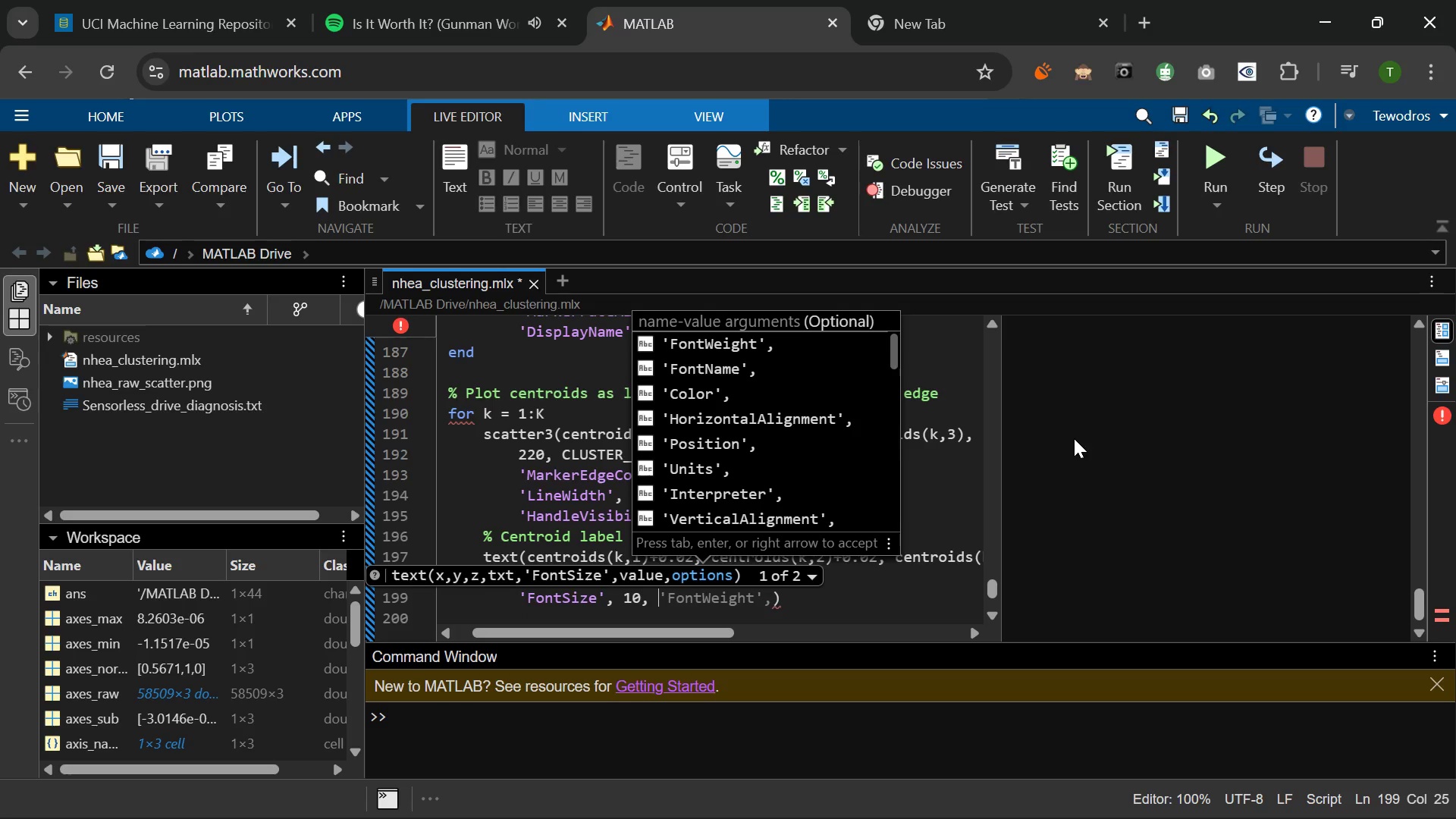 
key(Quote)
 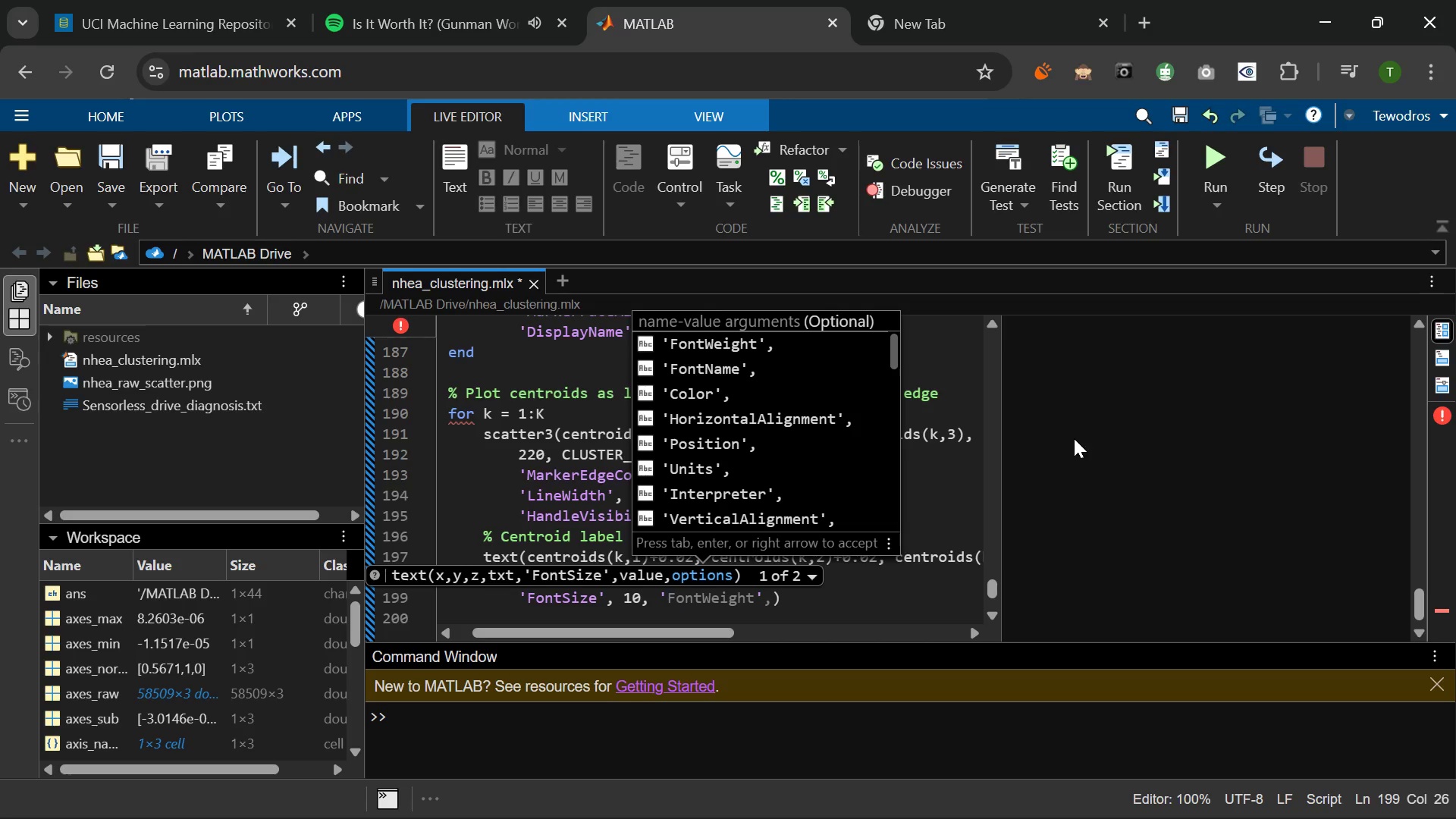 
key(Tab)
 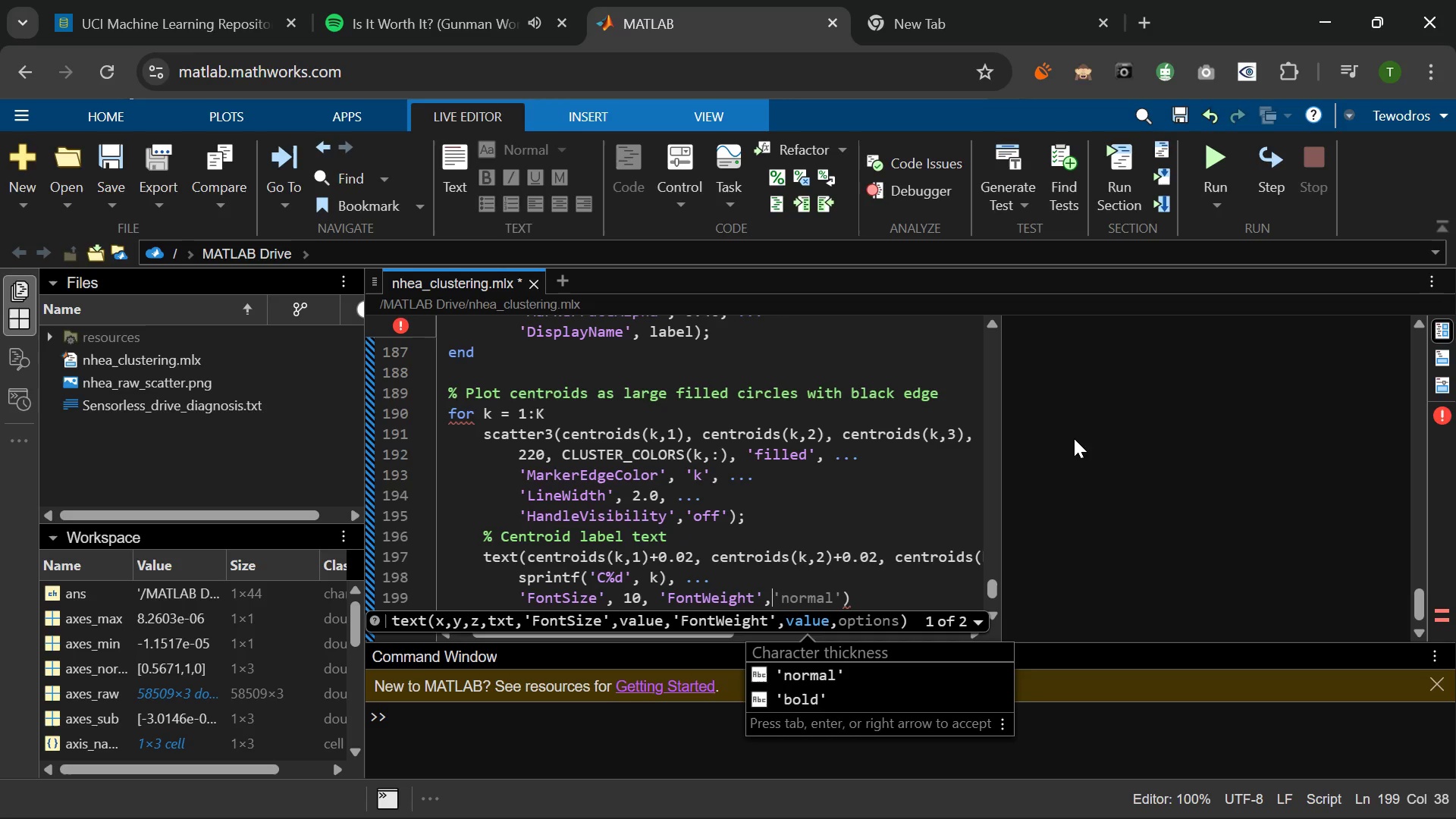 
key(Space)
 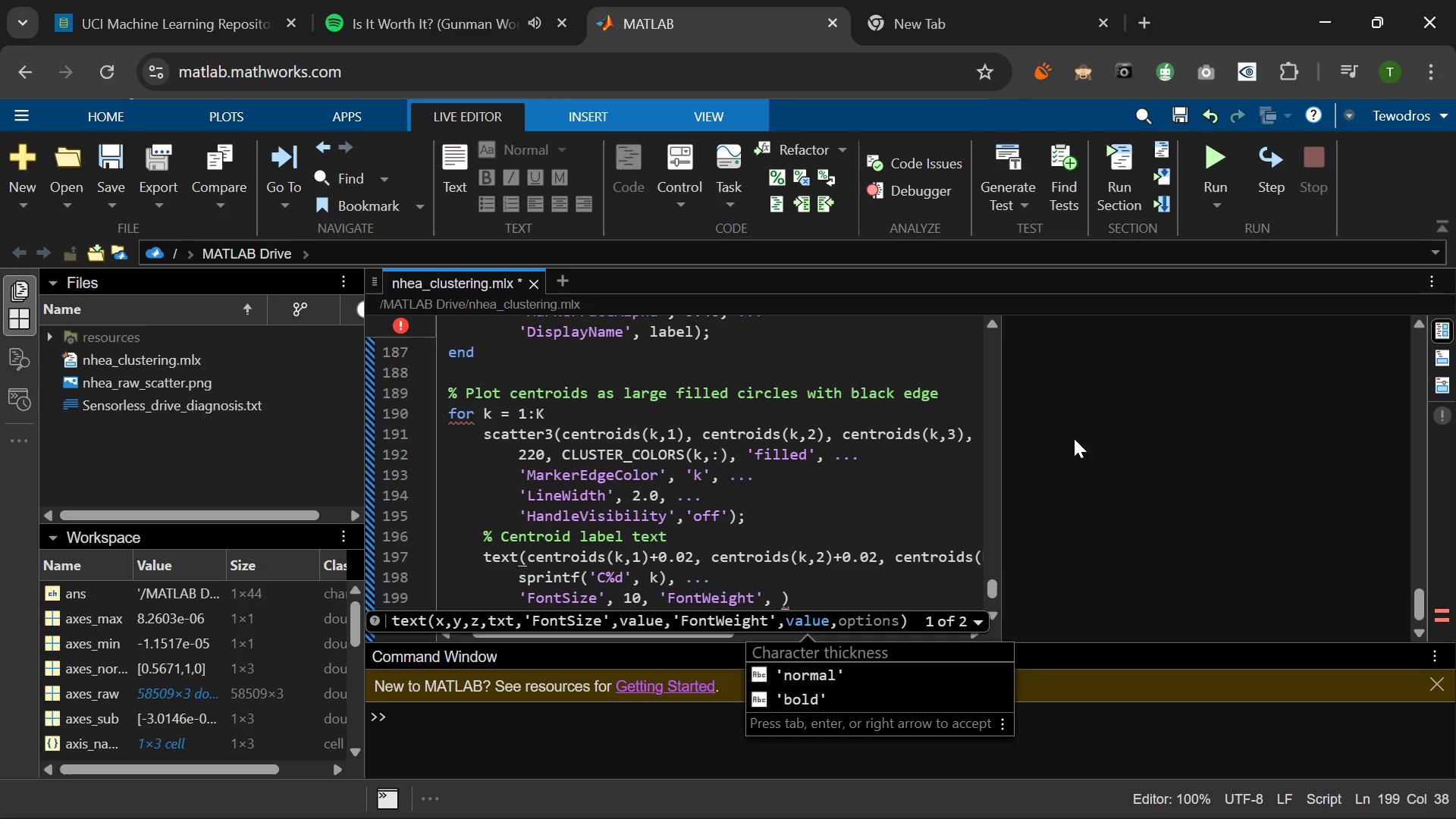 
key(Quote)
 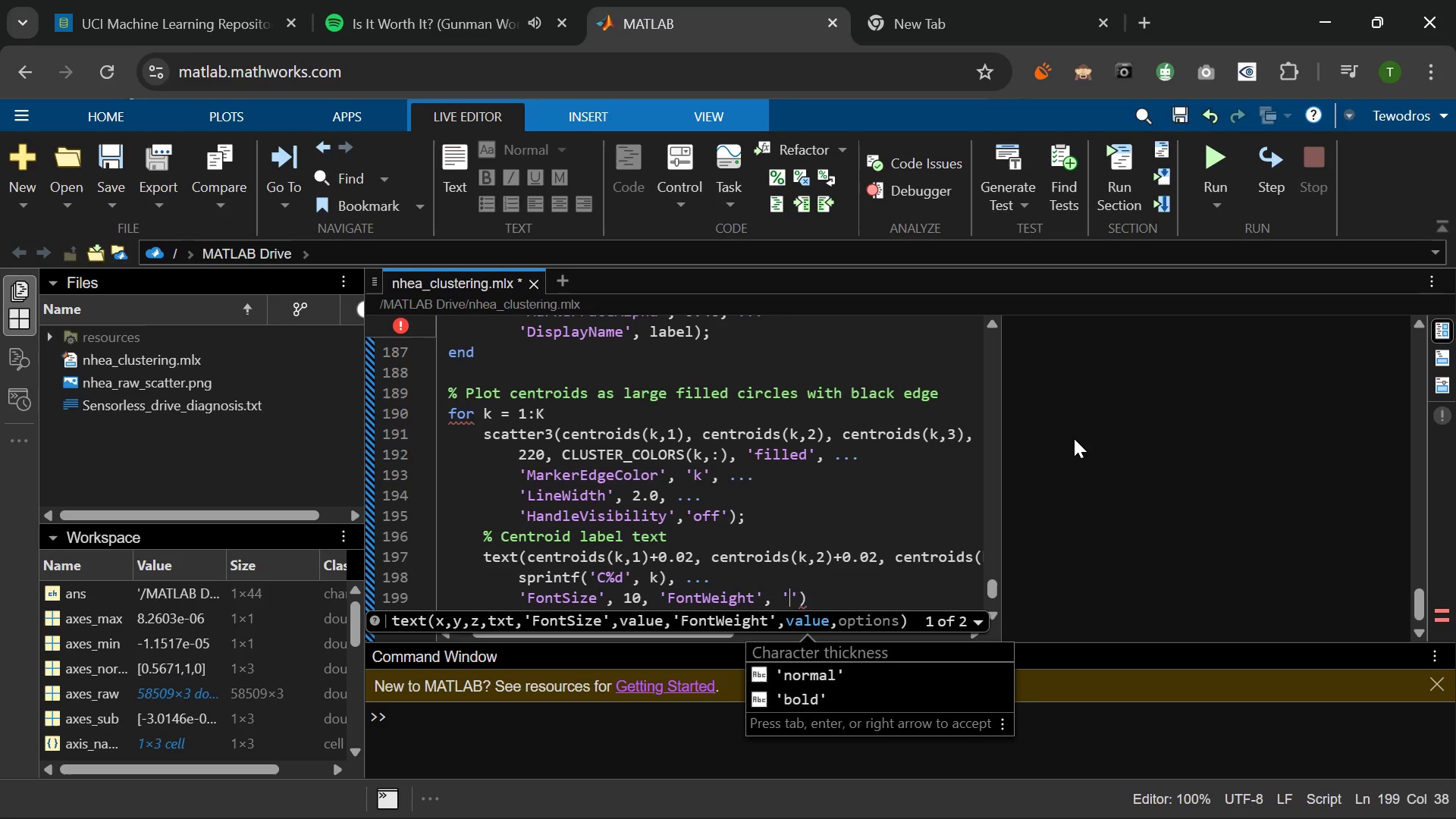 
key(B)
 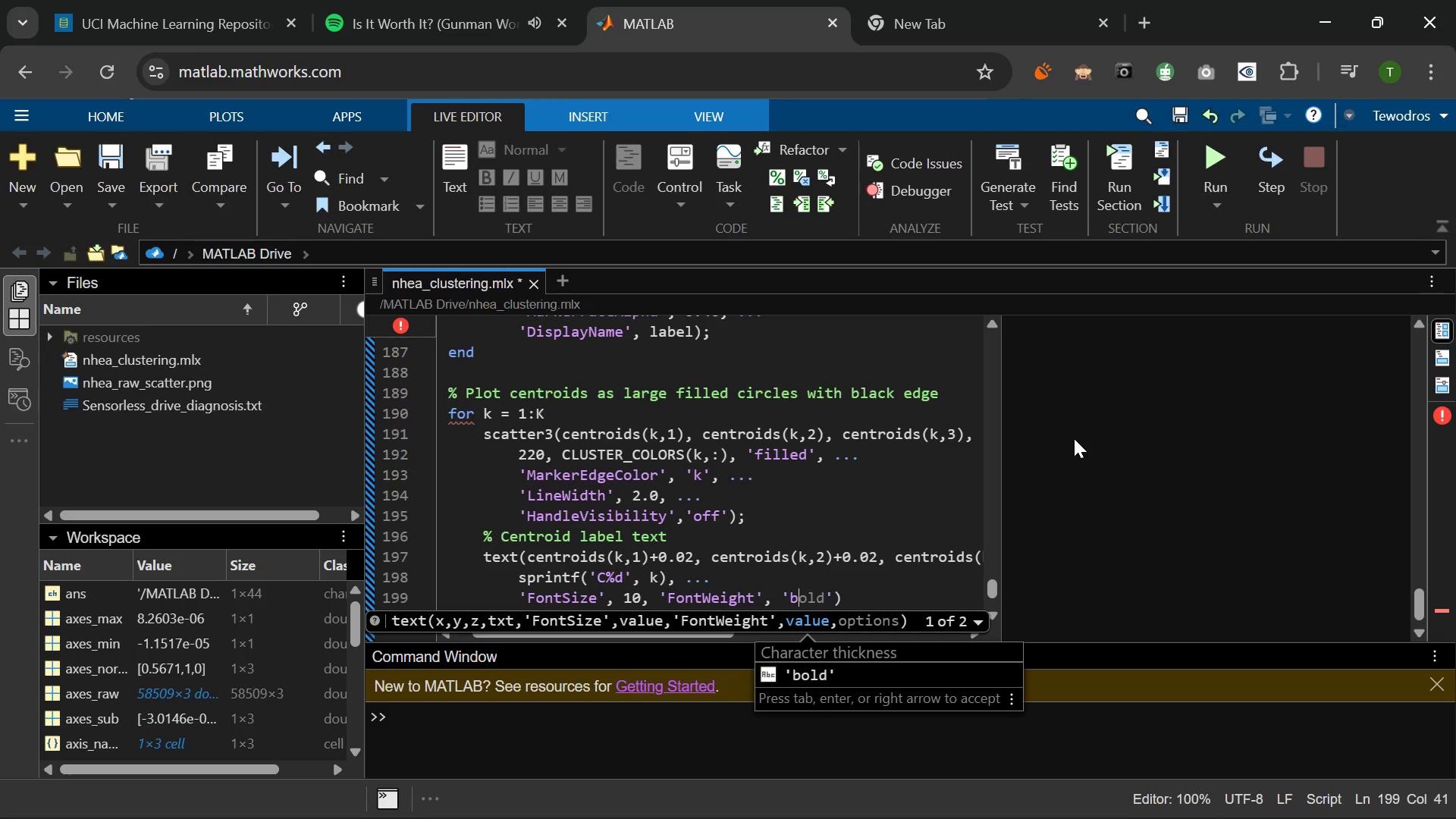 
key(Tab)
 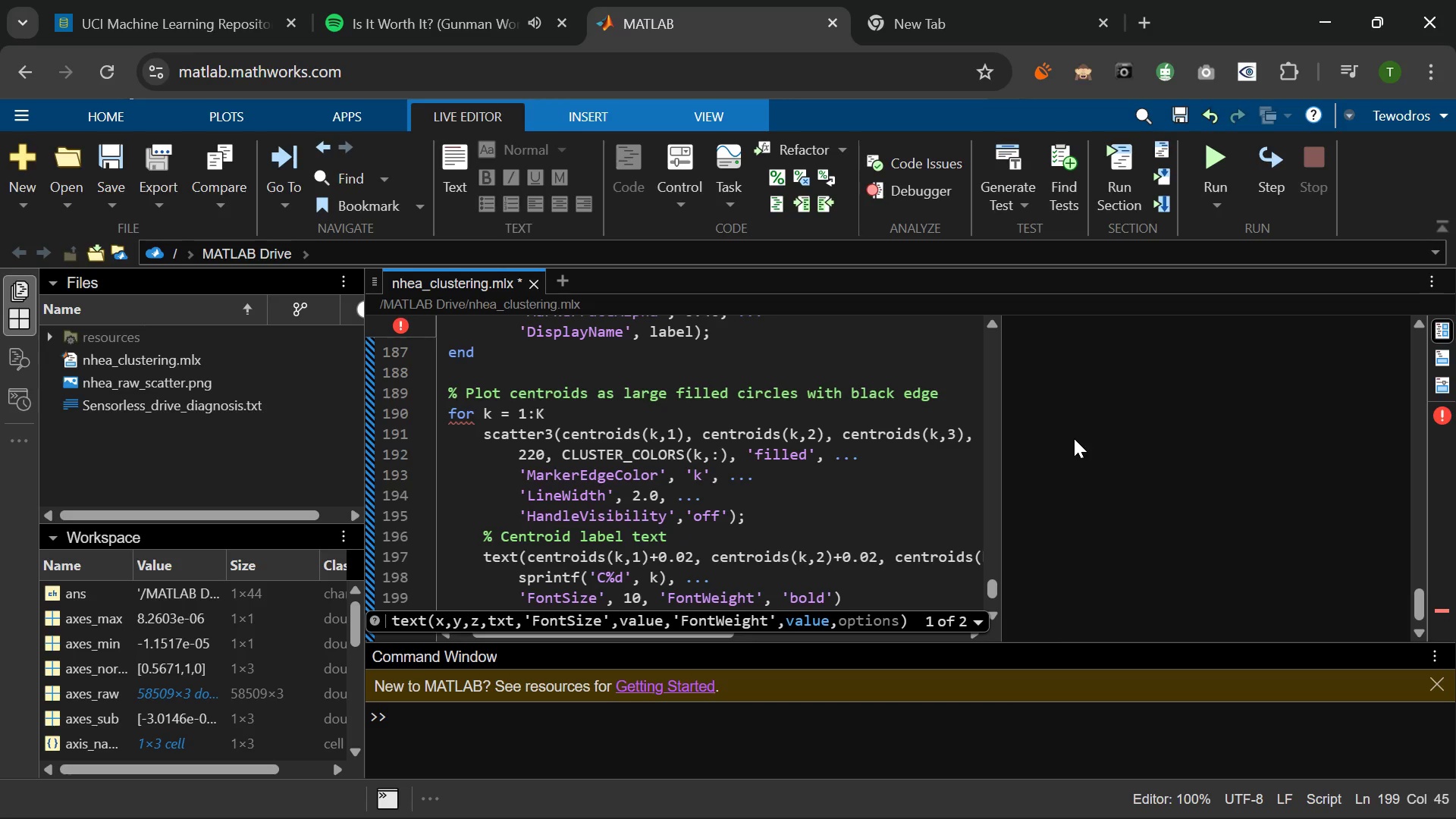 
key(Comma)
 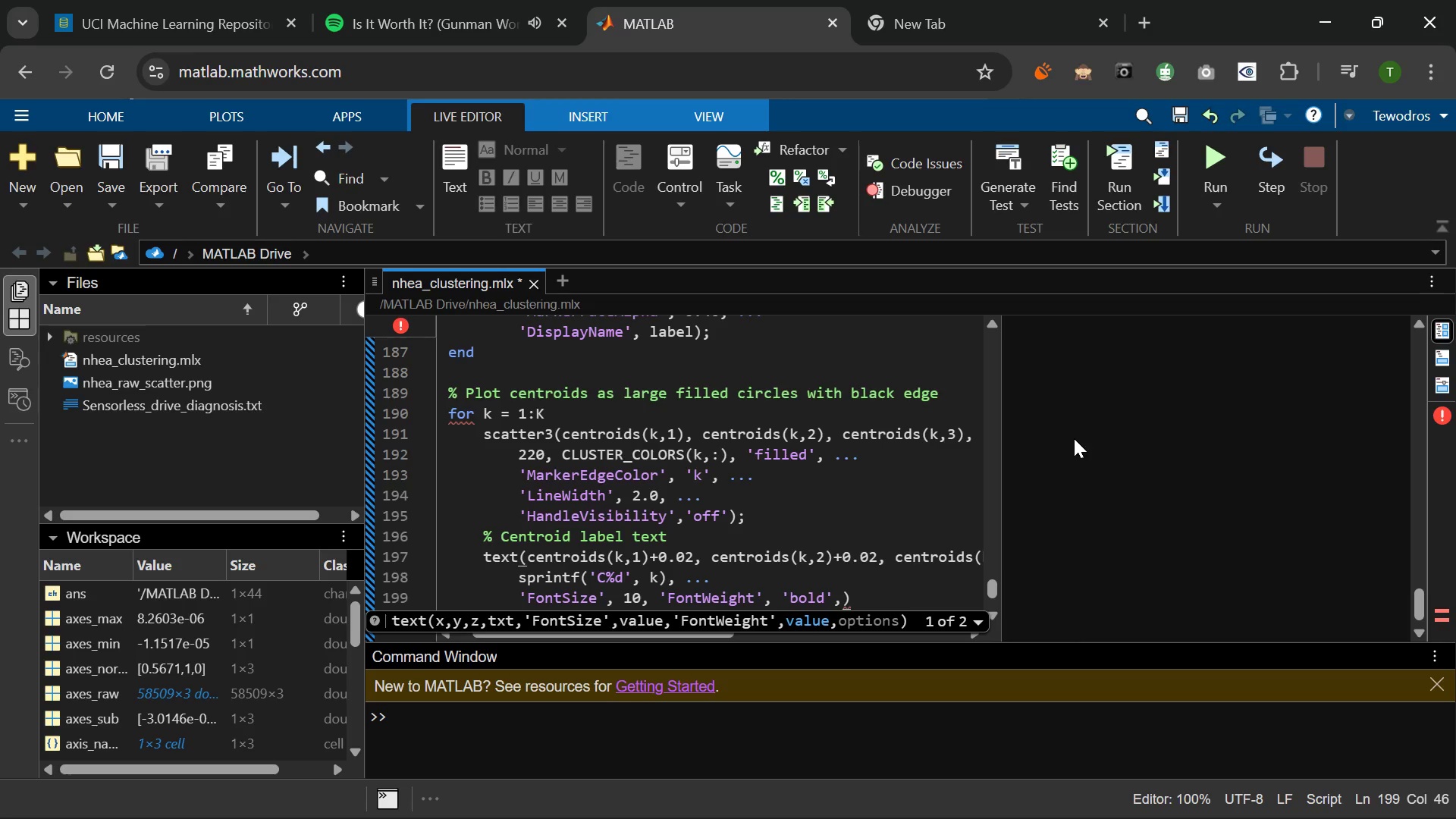 
key(Space)
 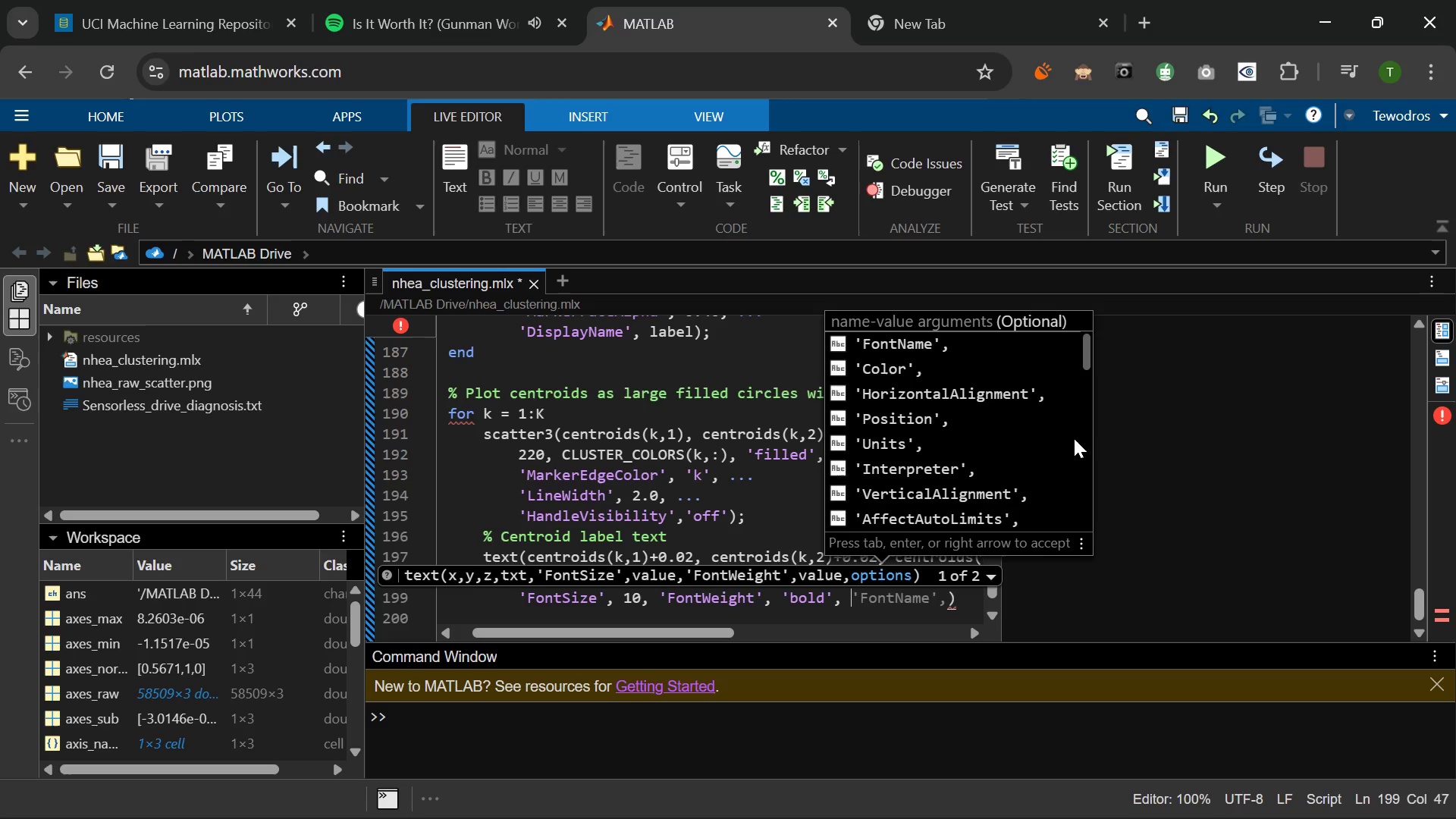 
key(Quote)
 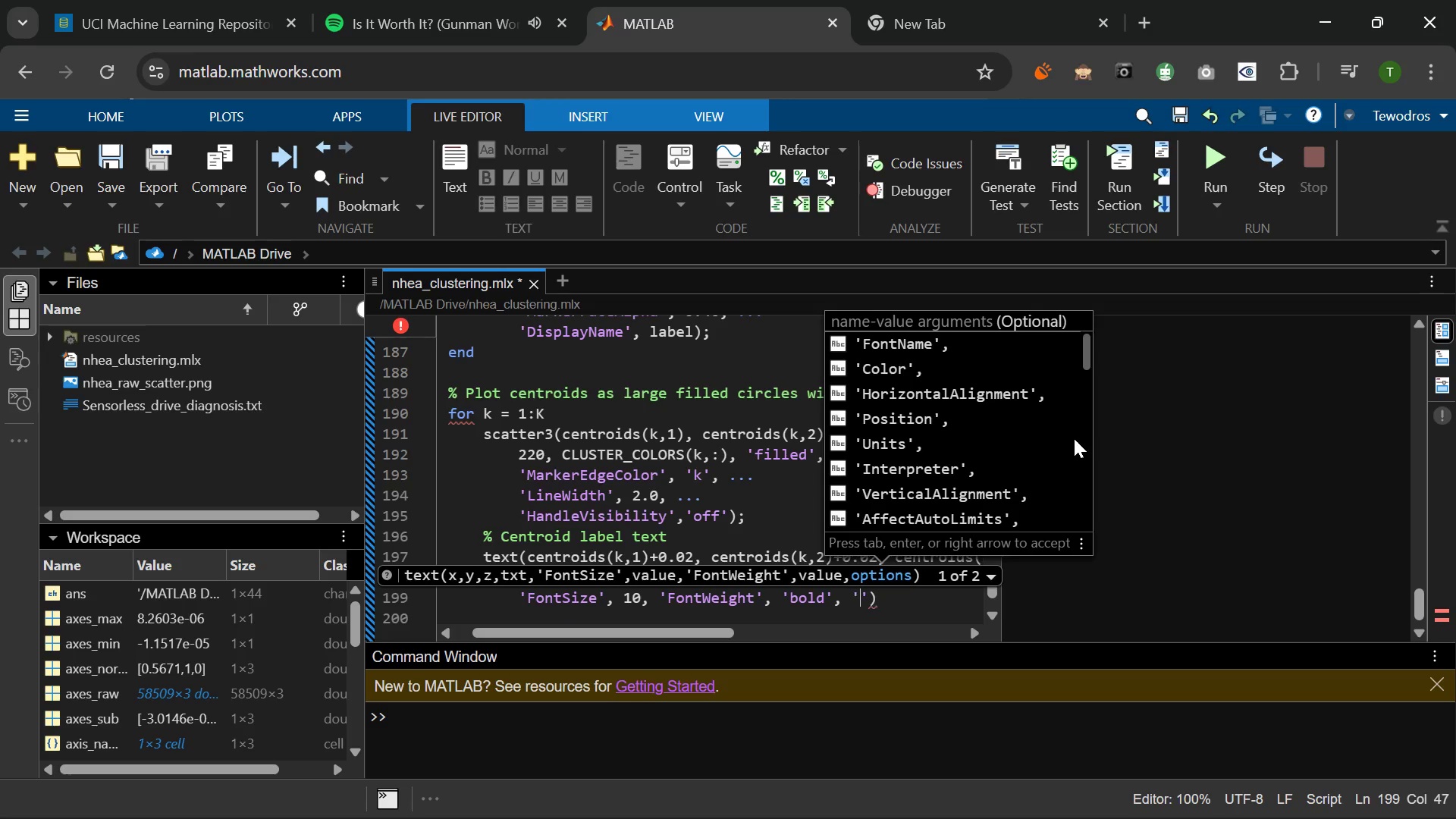 
key(C)
 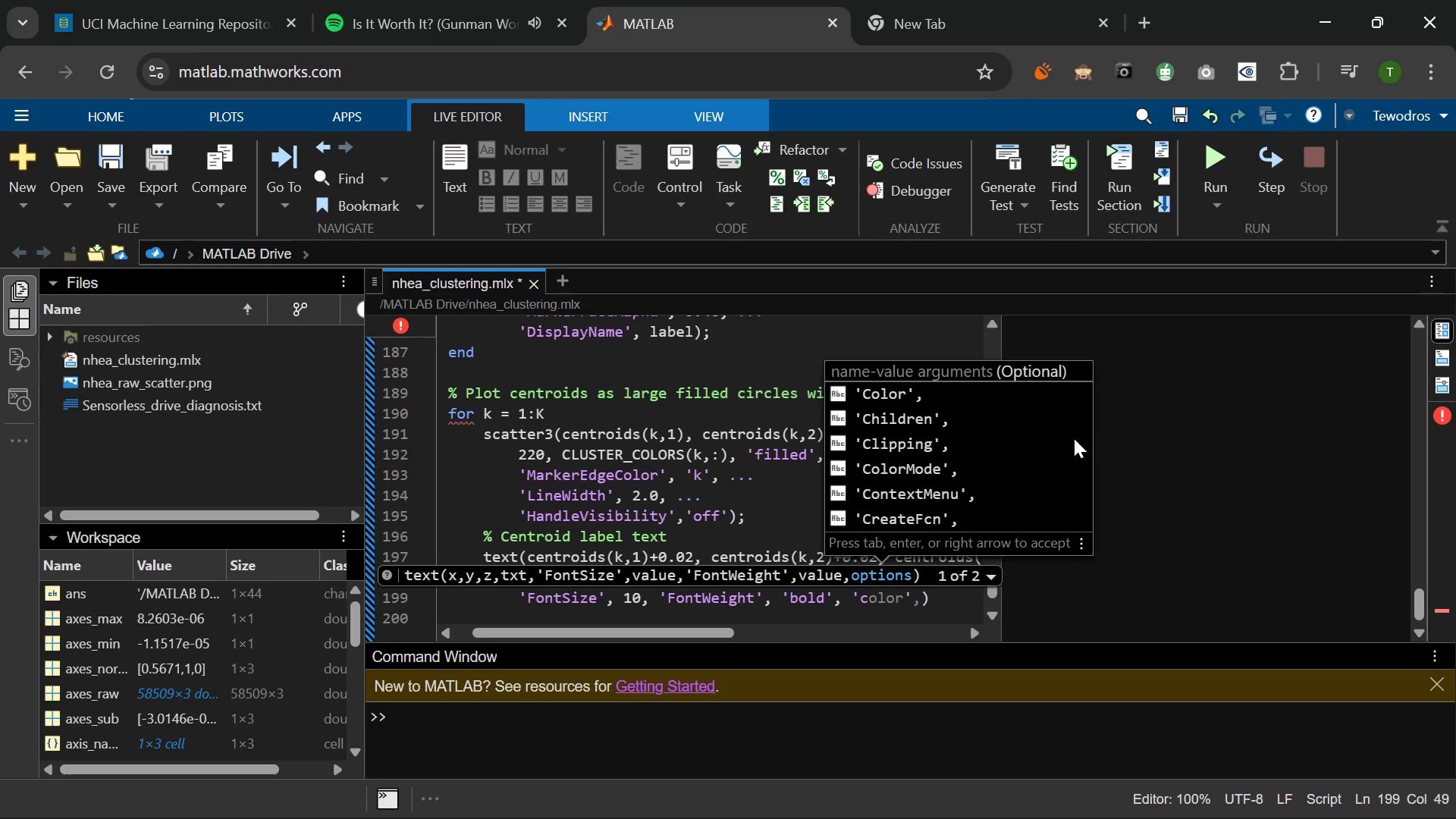 
key(Tab)
 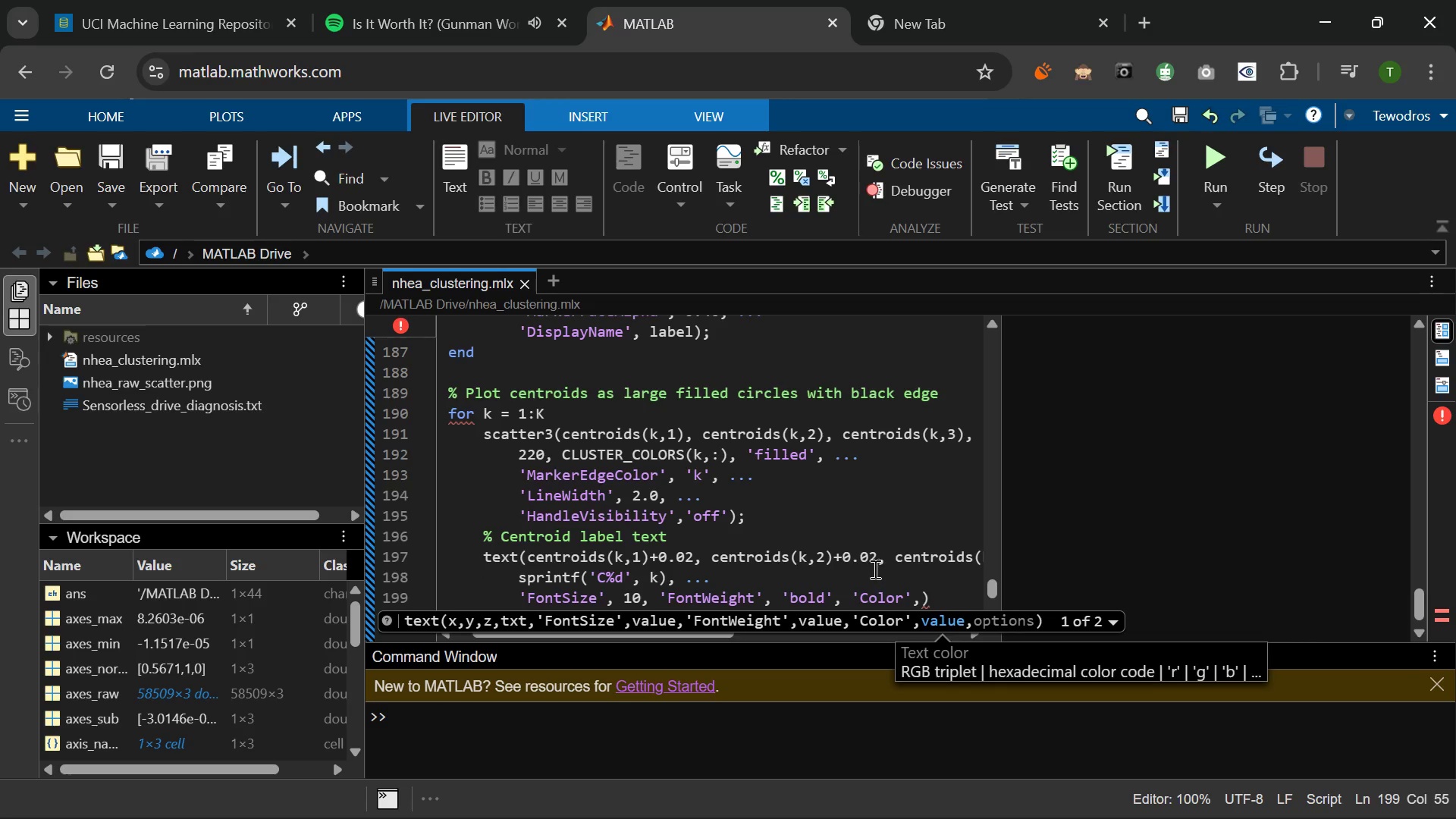 
wait(7.5)
 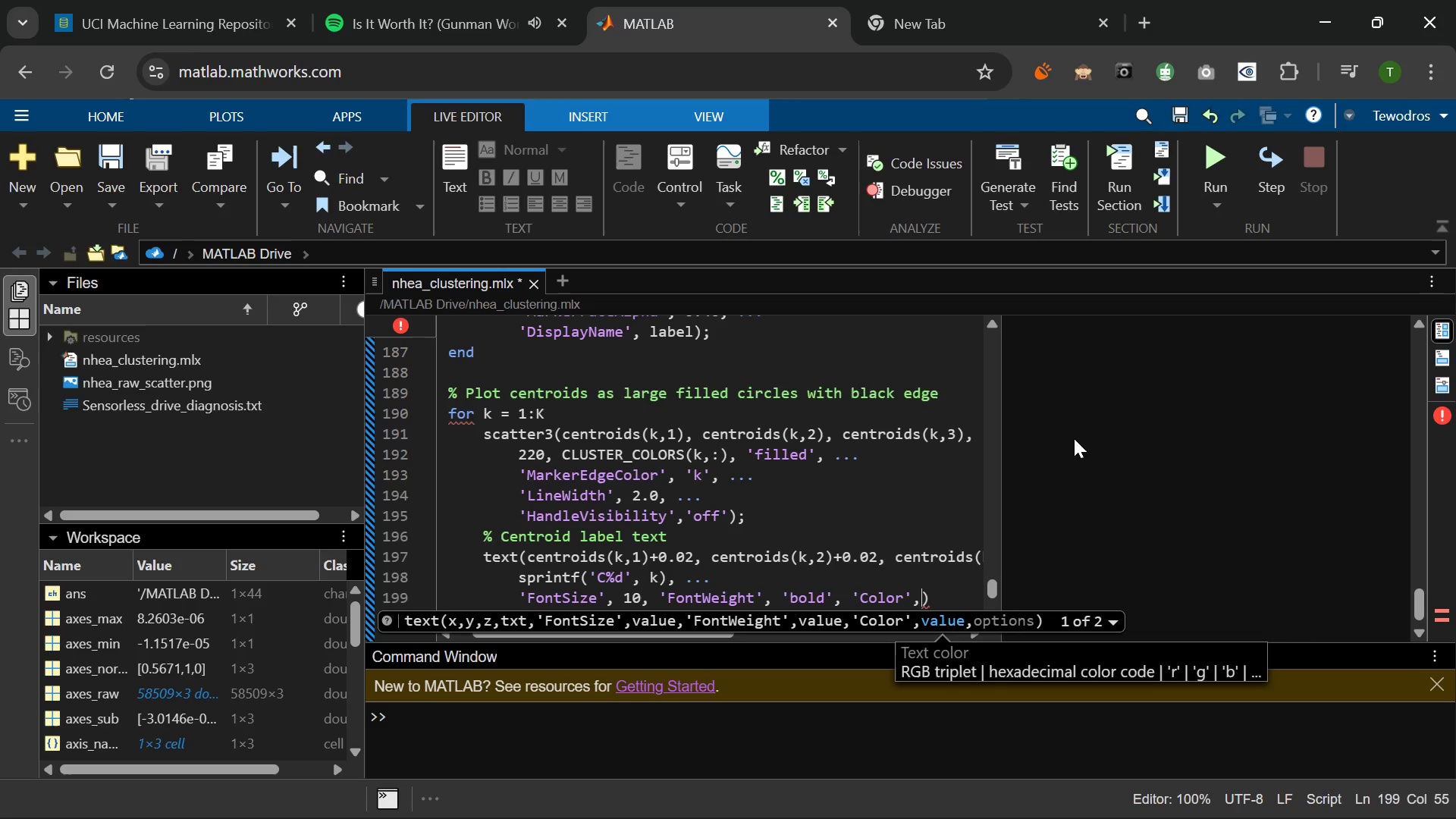 
key(Space)
 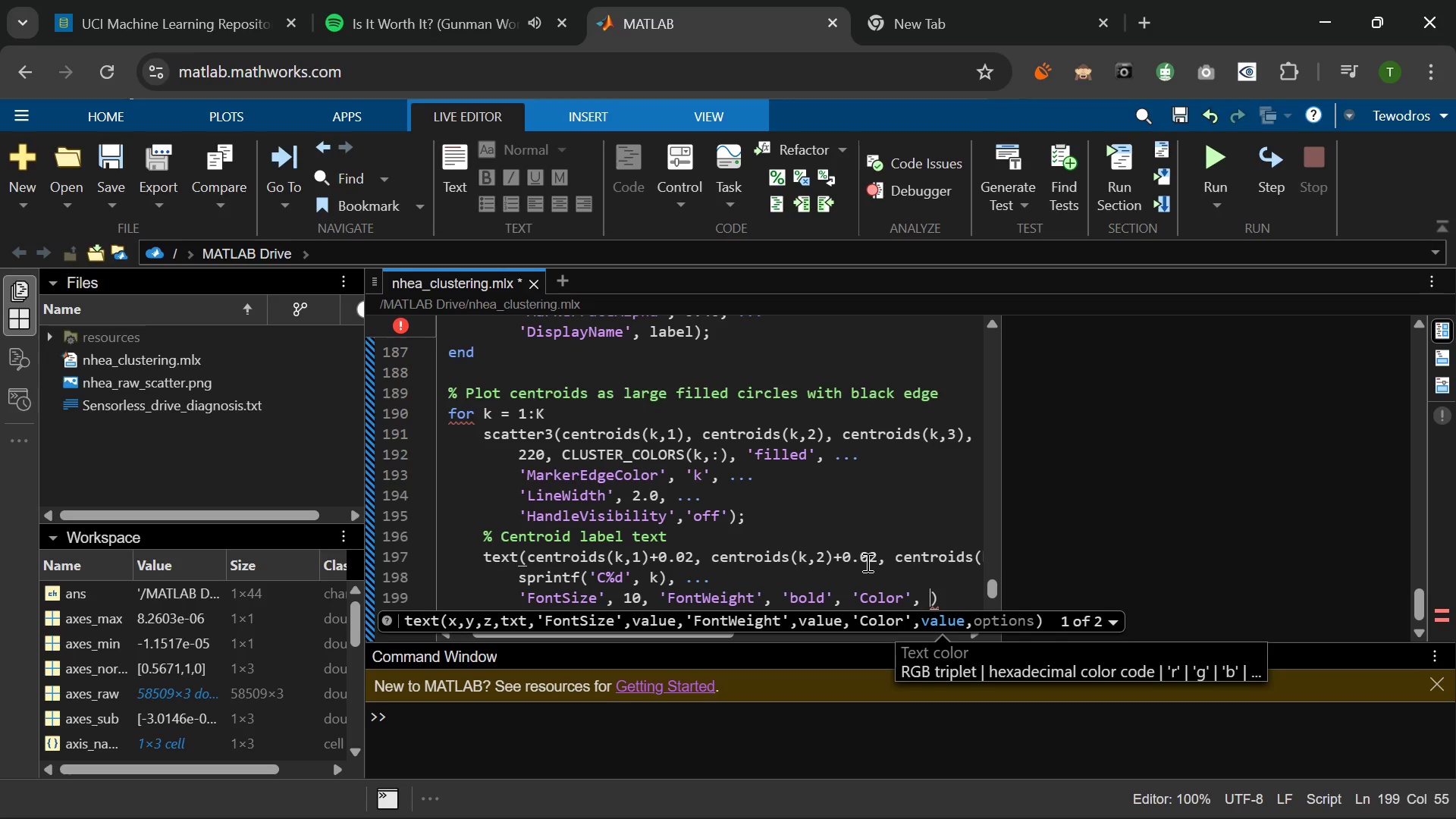 
key(Quote)
 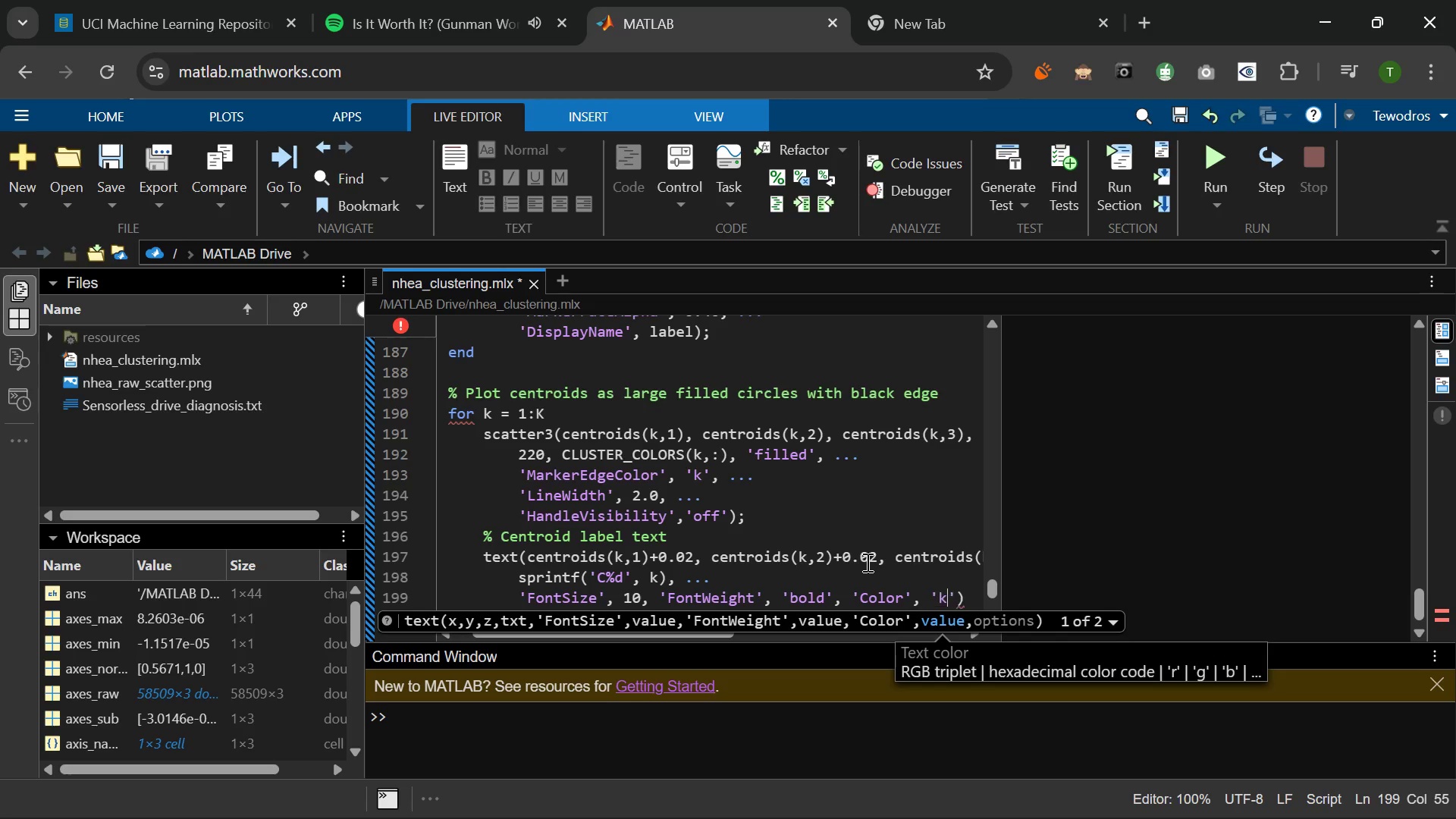 
key(K)
 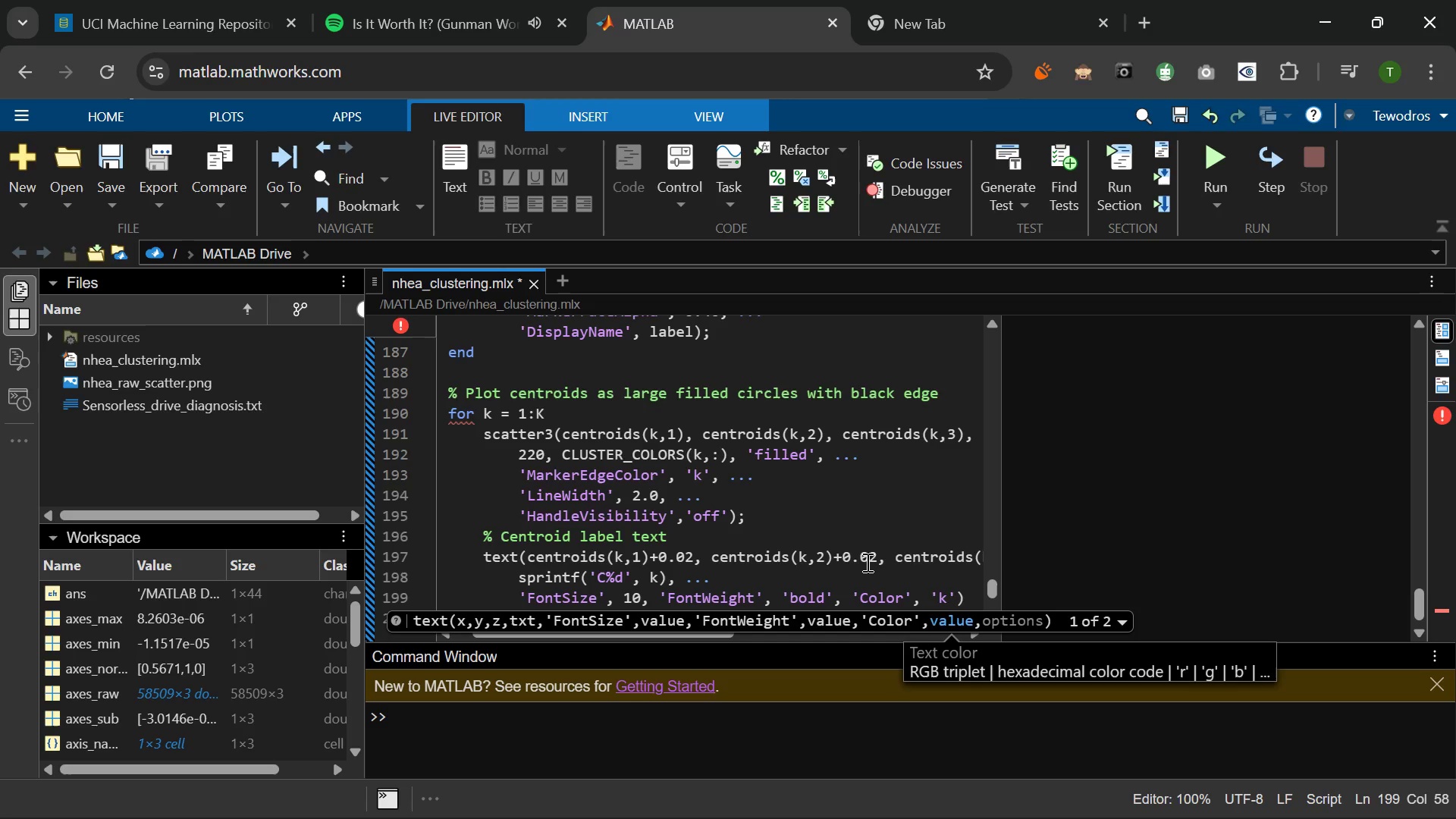 
key(ArrowRight)
 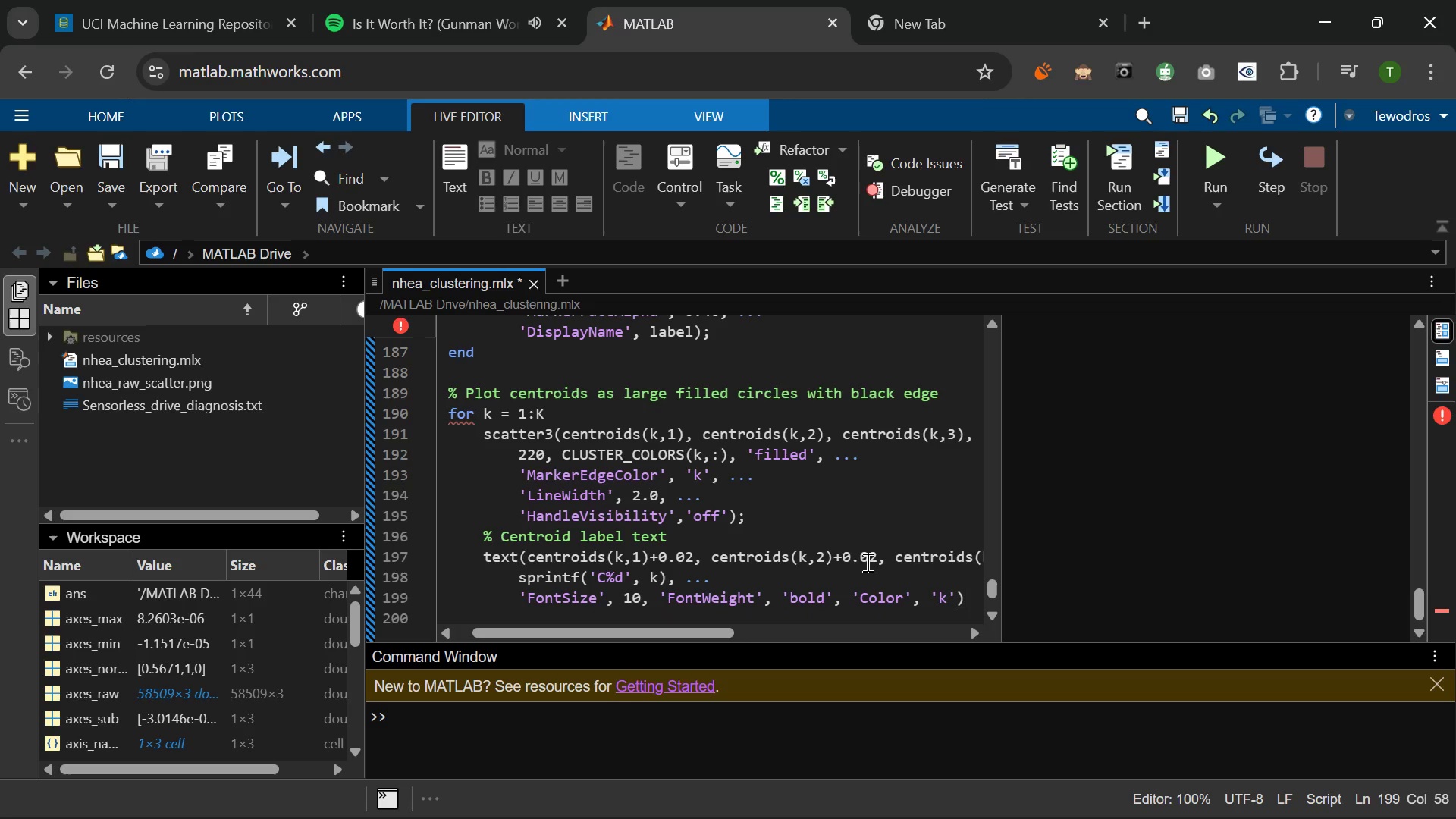 
key(ArrowRight)
 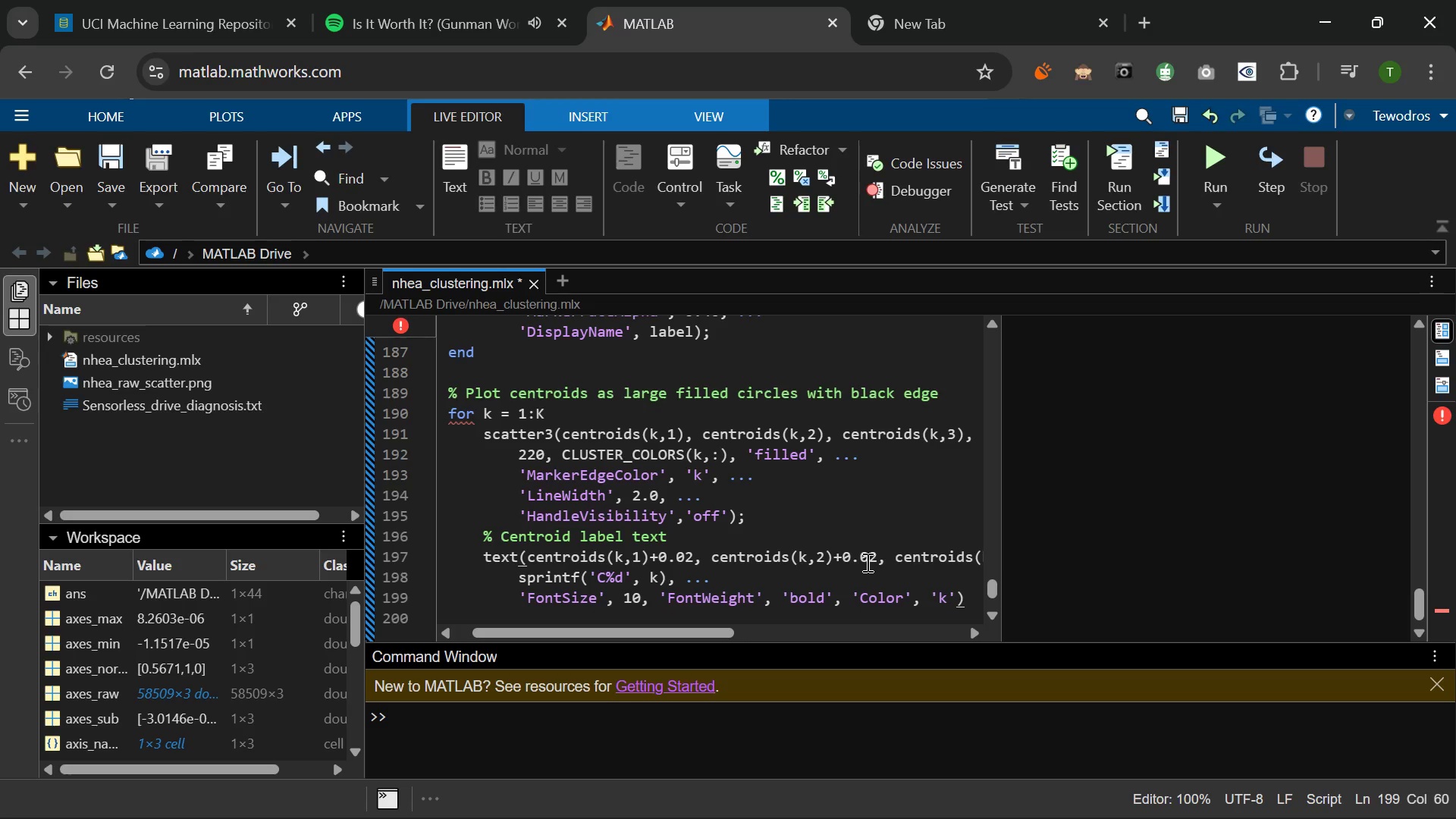 
key(Semicolon)
 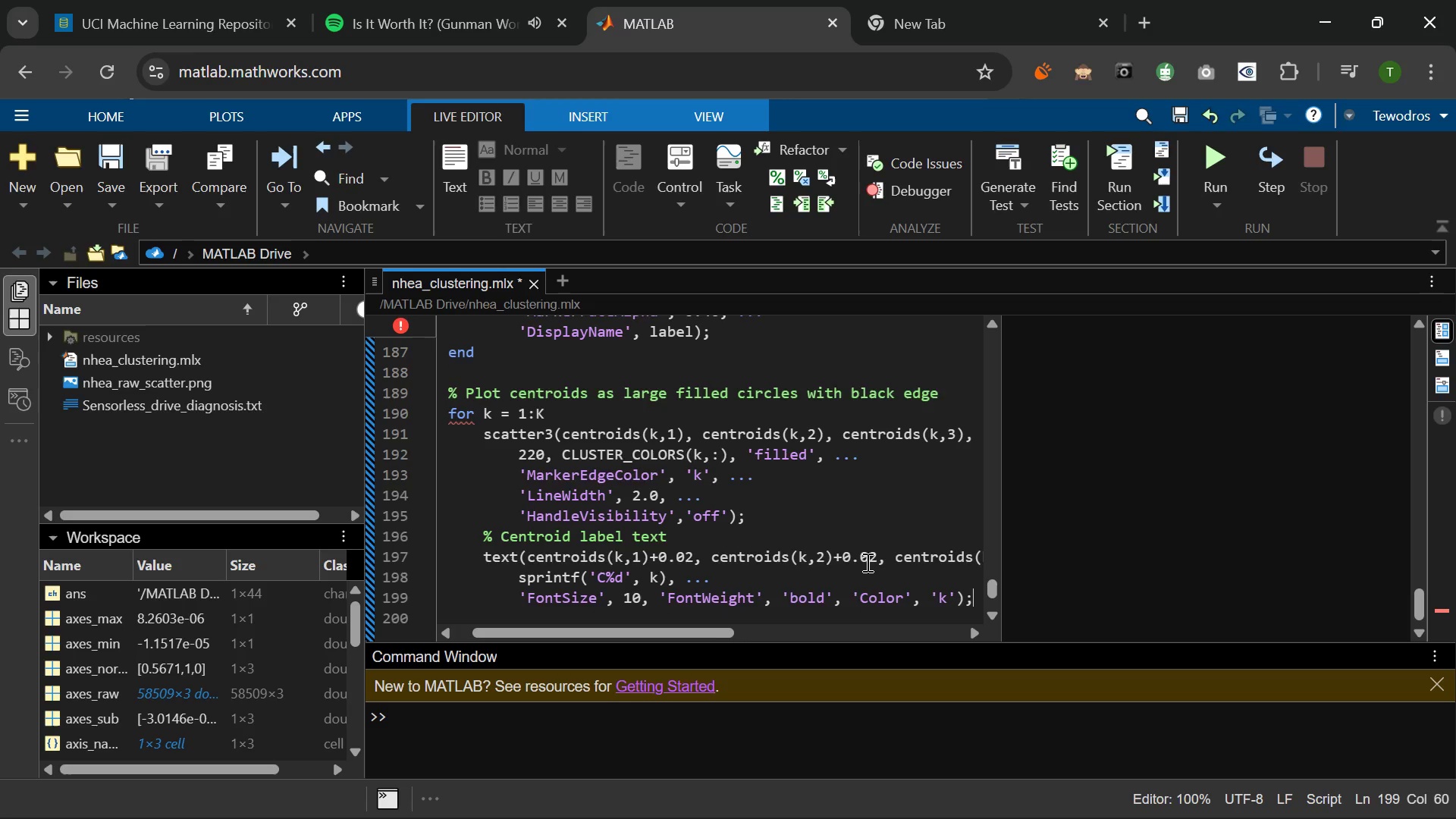 
key(Enter)
 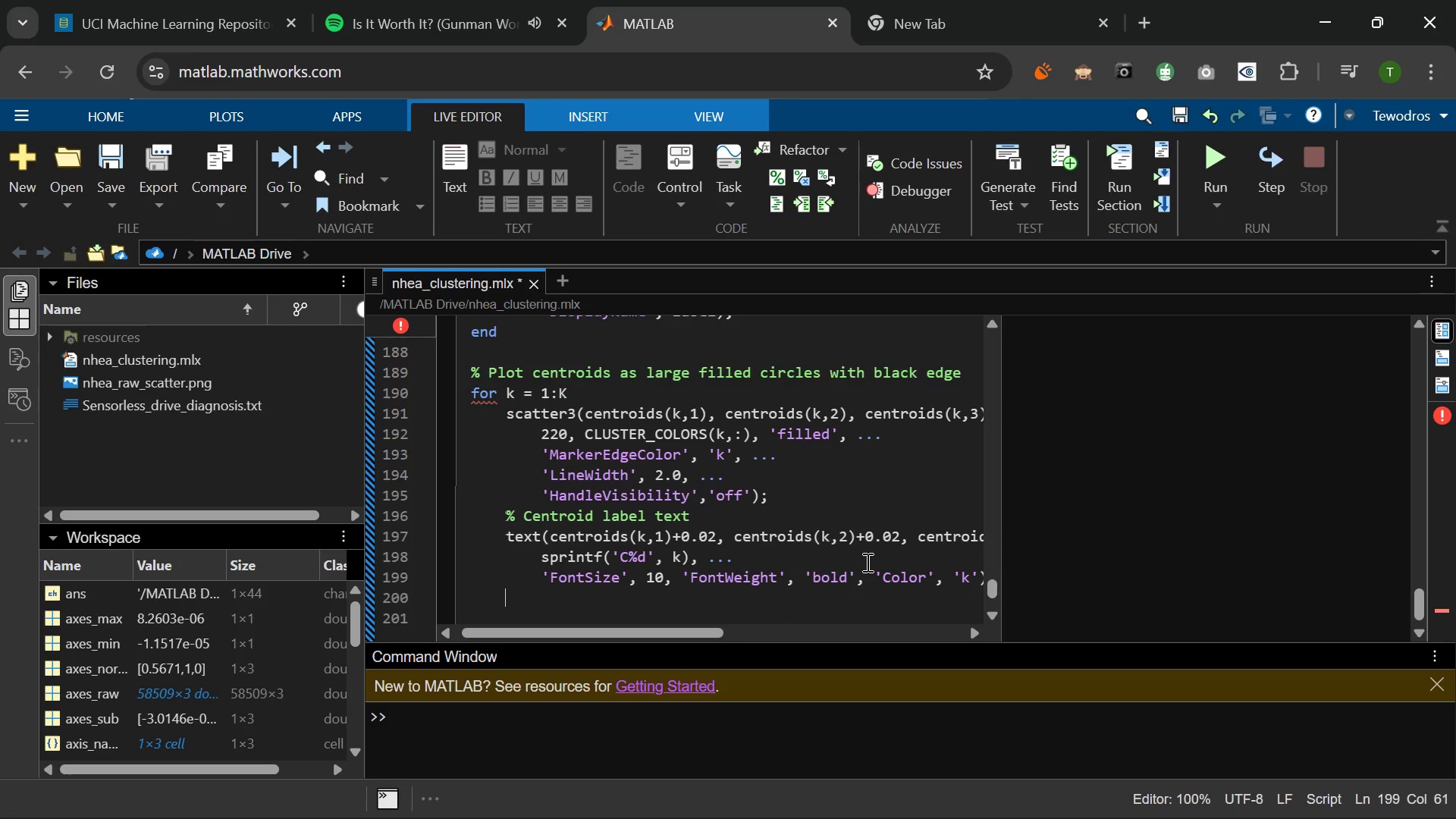 
key(Tab)
type(end)
 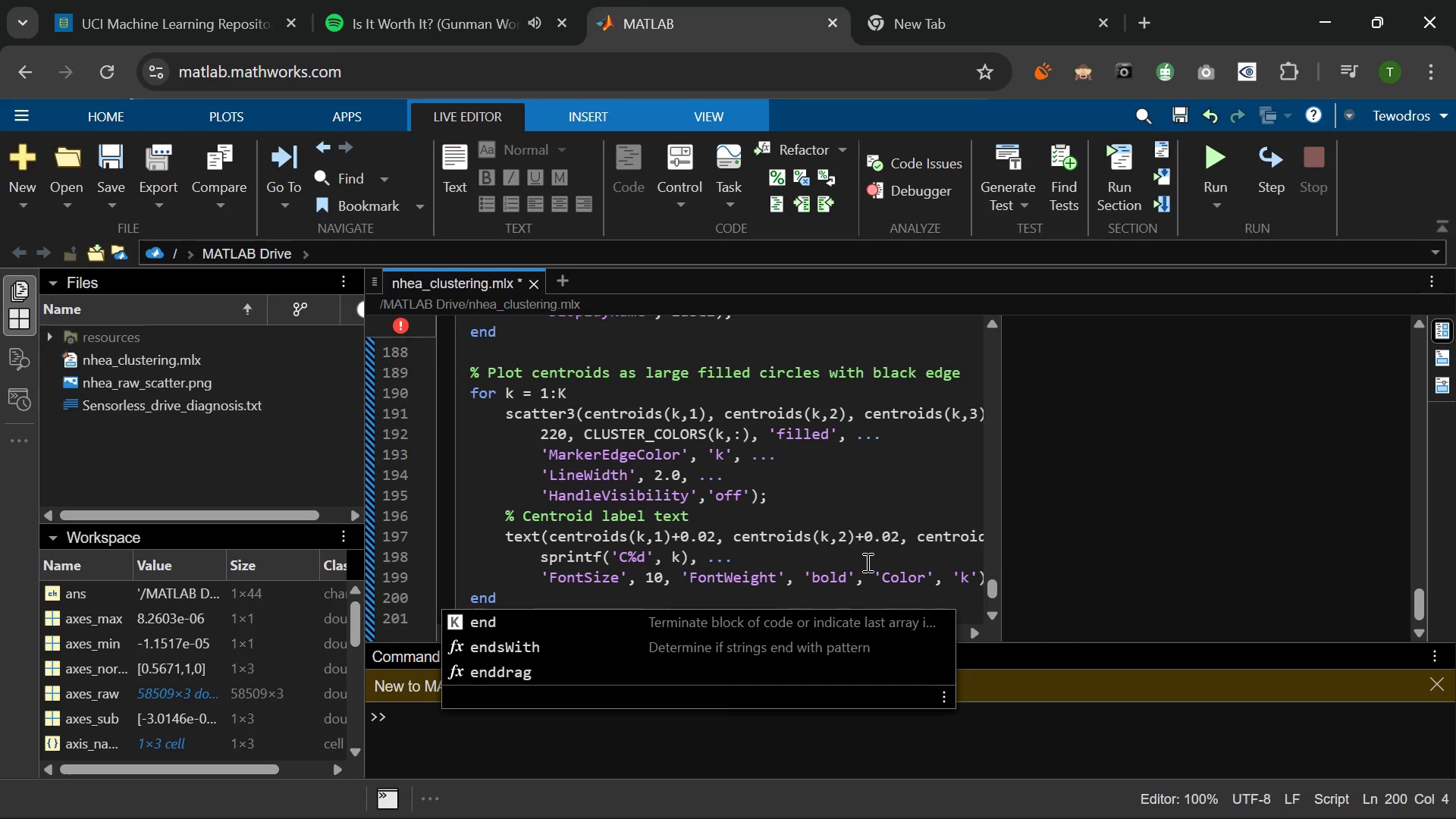 
key(Enter)
 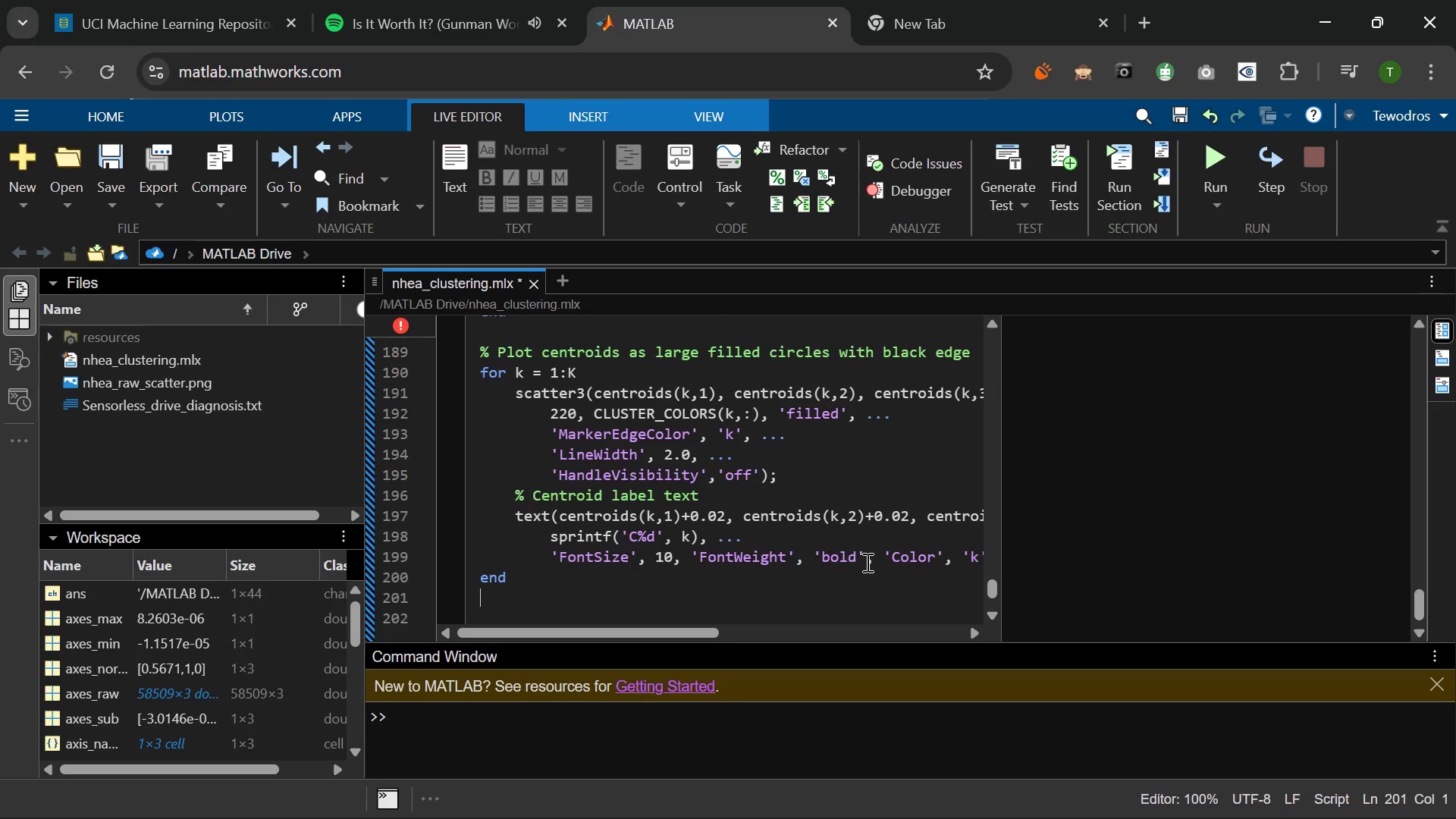 
key(Enter)
 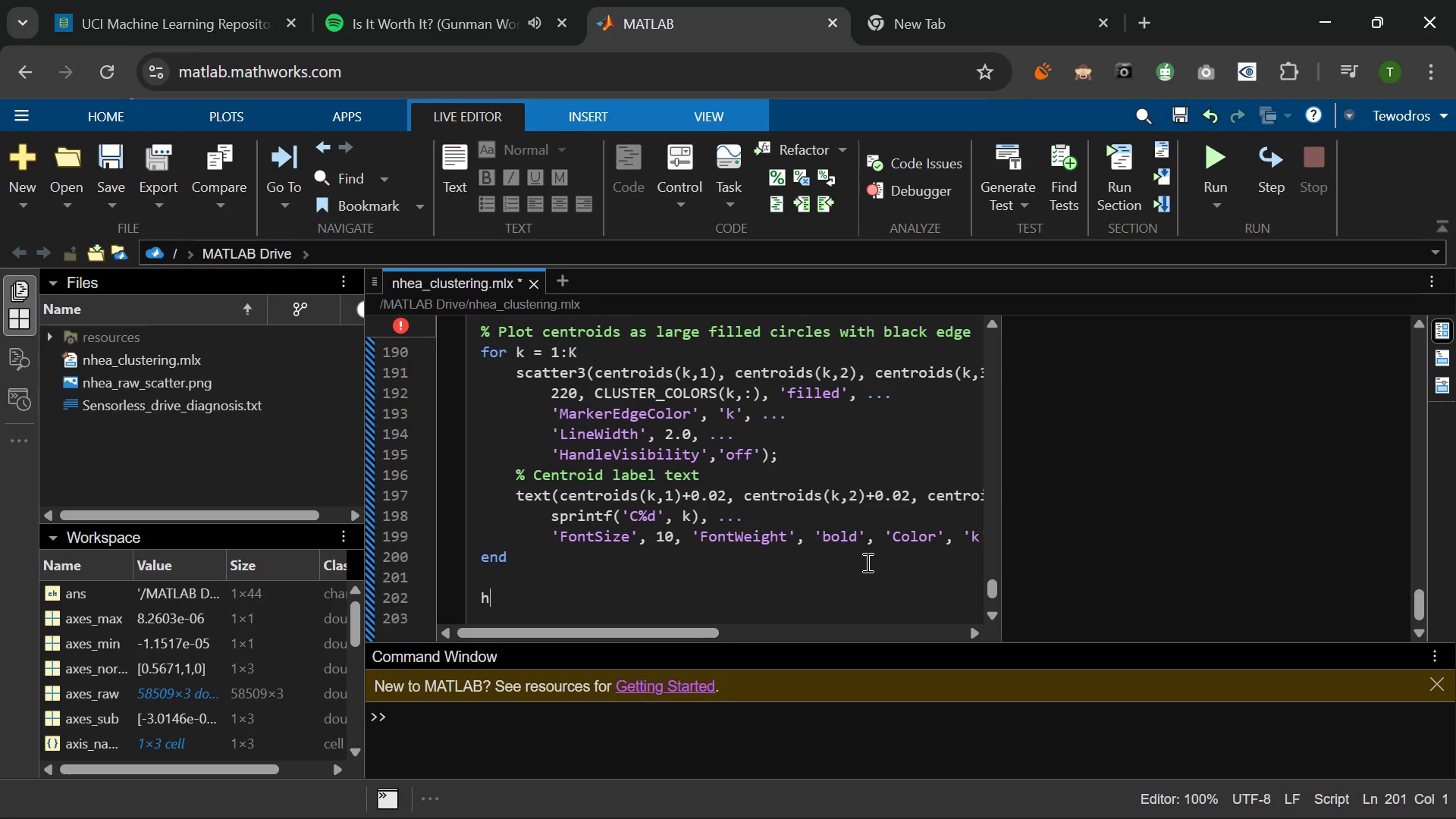 
type(hold off;)
 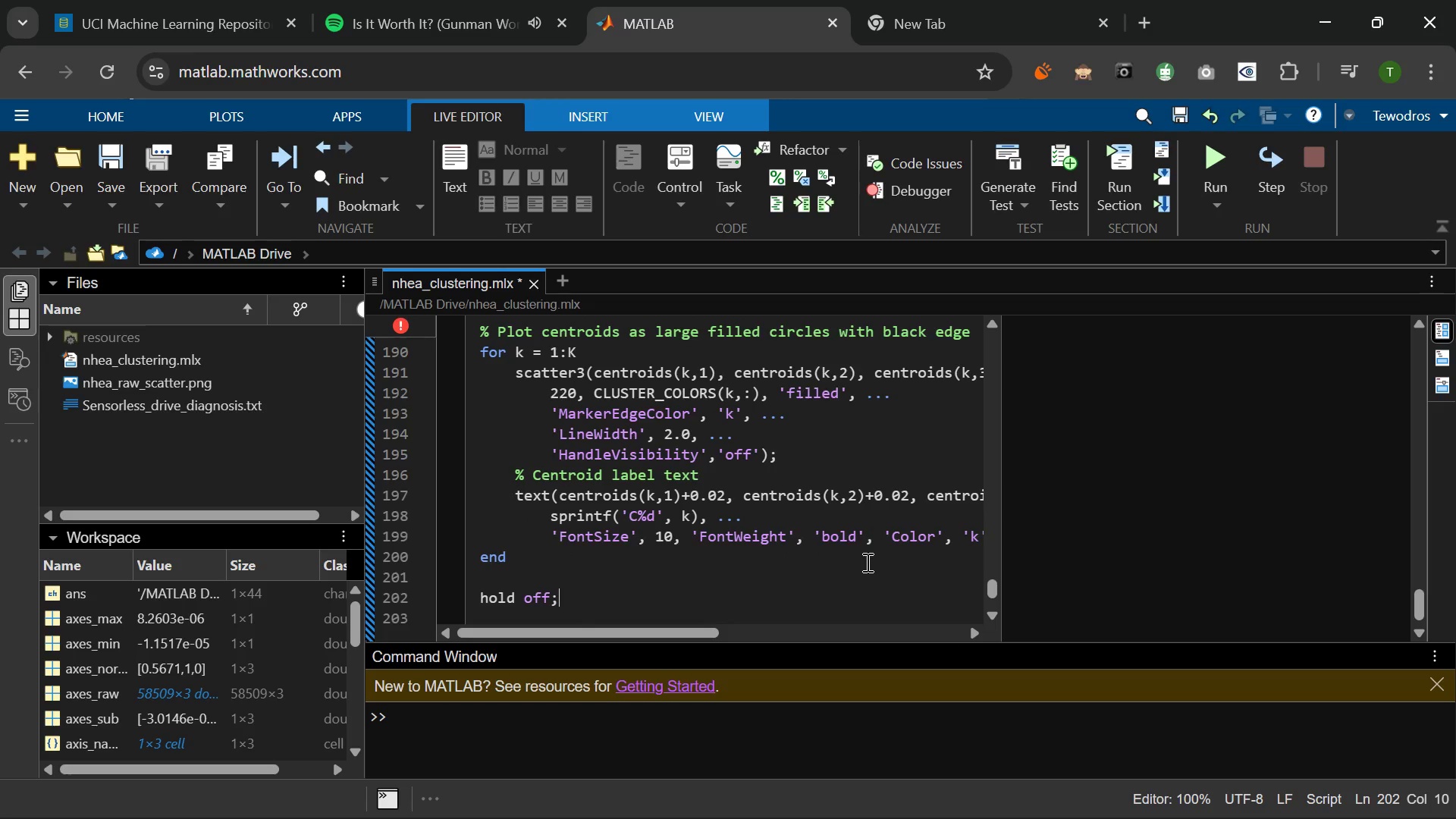 
key(Enter)
 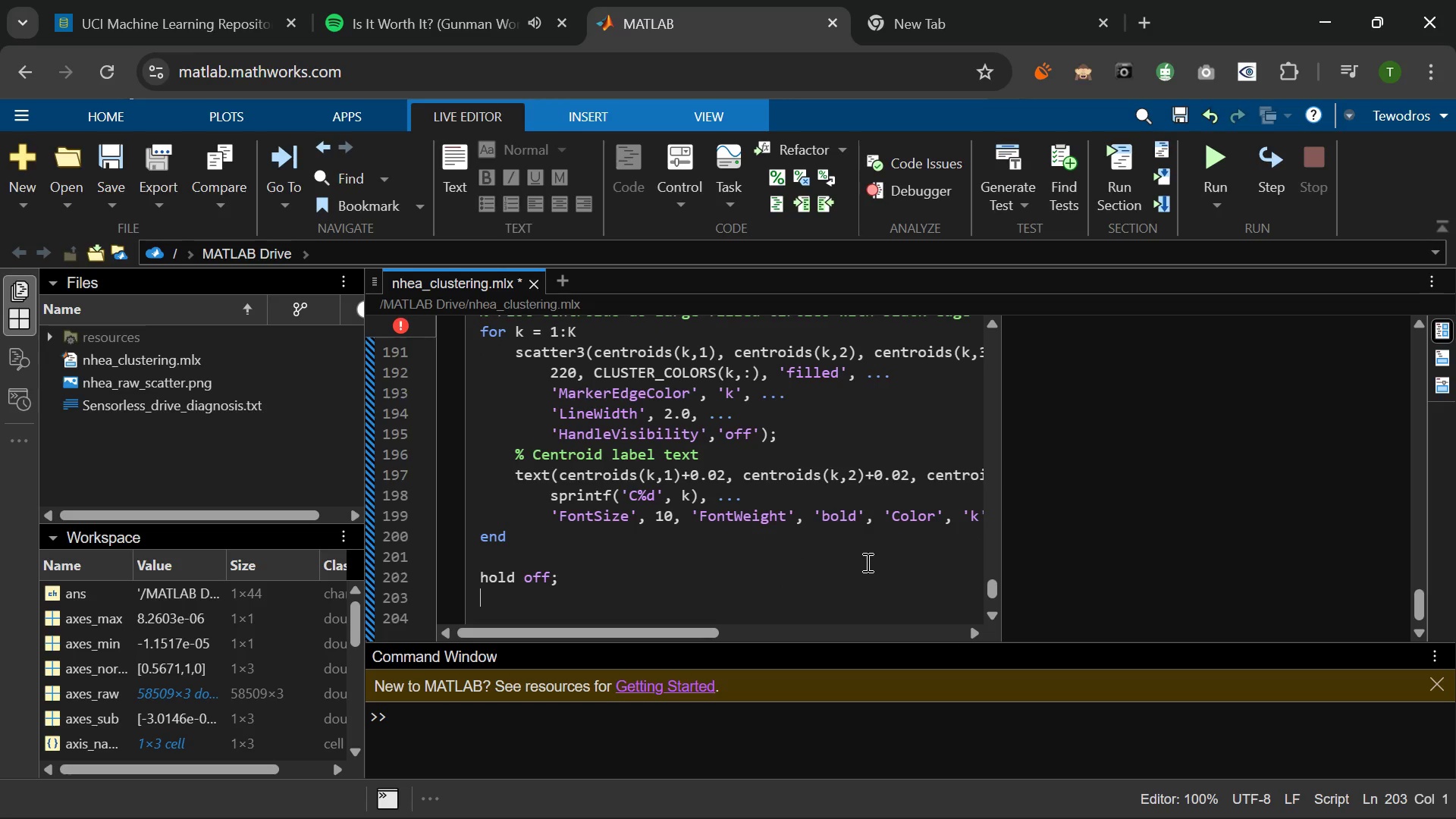 
key(Enter)
 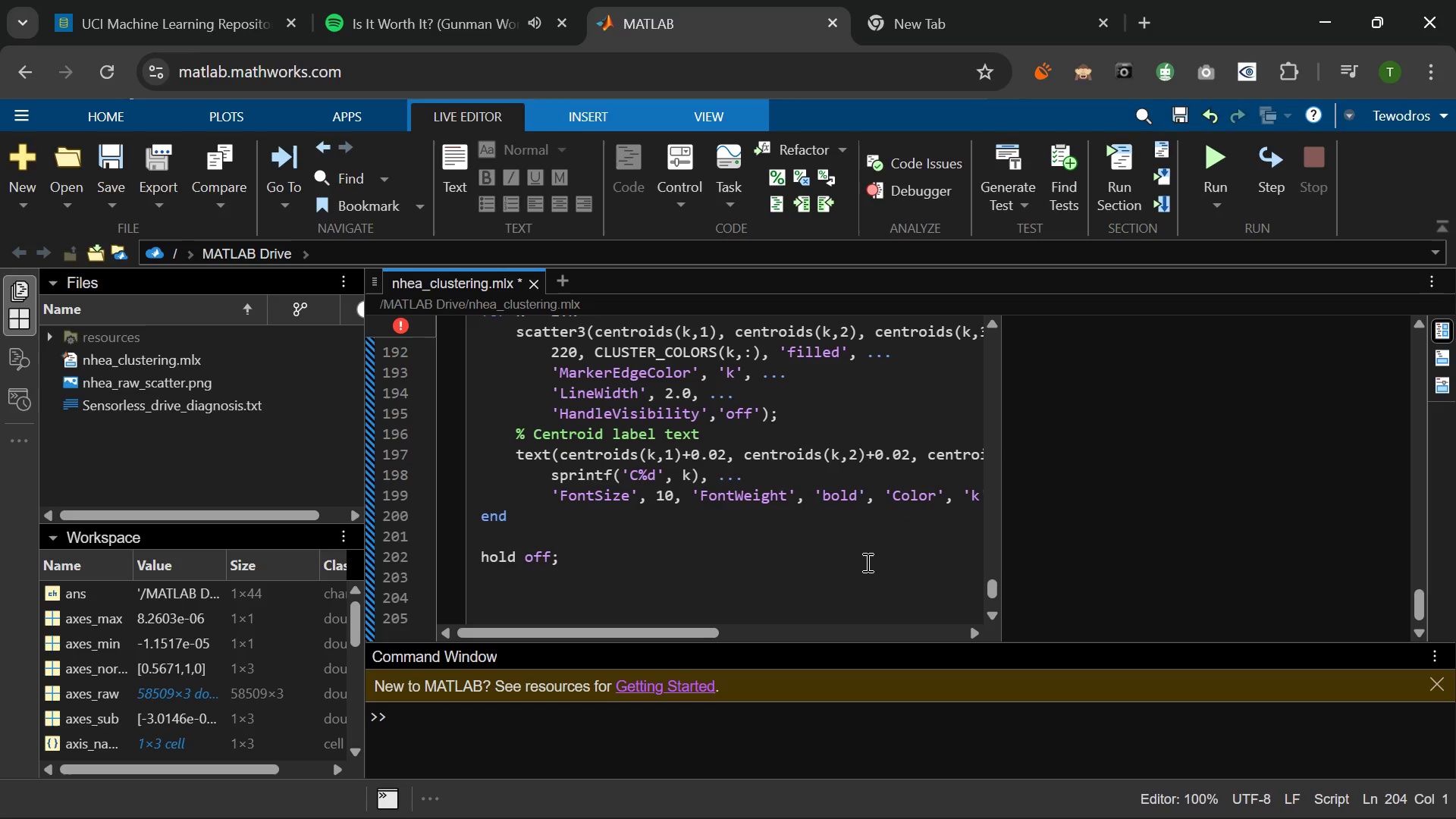 
type(xlabel(;)
key(Backspace)
type('S)
key(Backspace)
type(X-Tilt (normalised)
 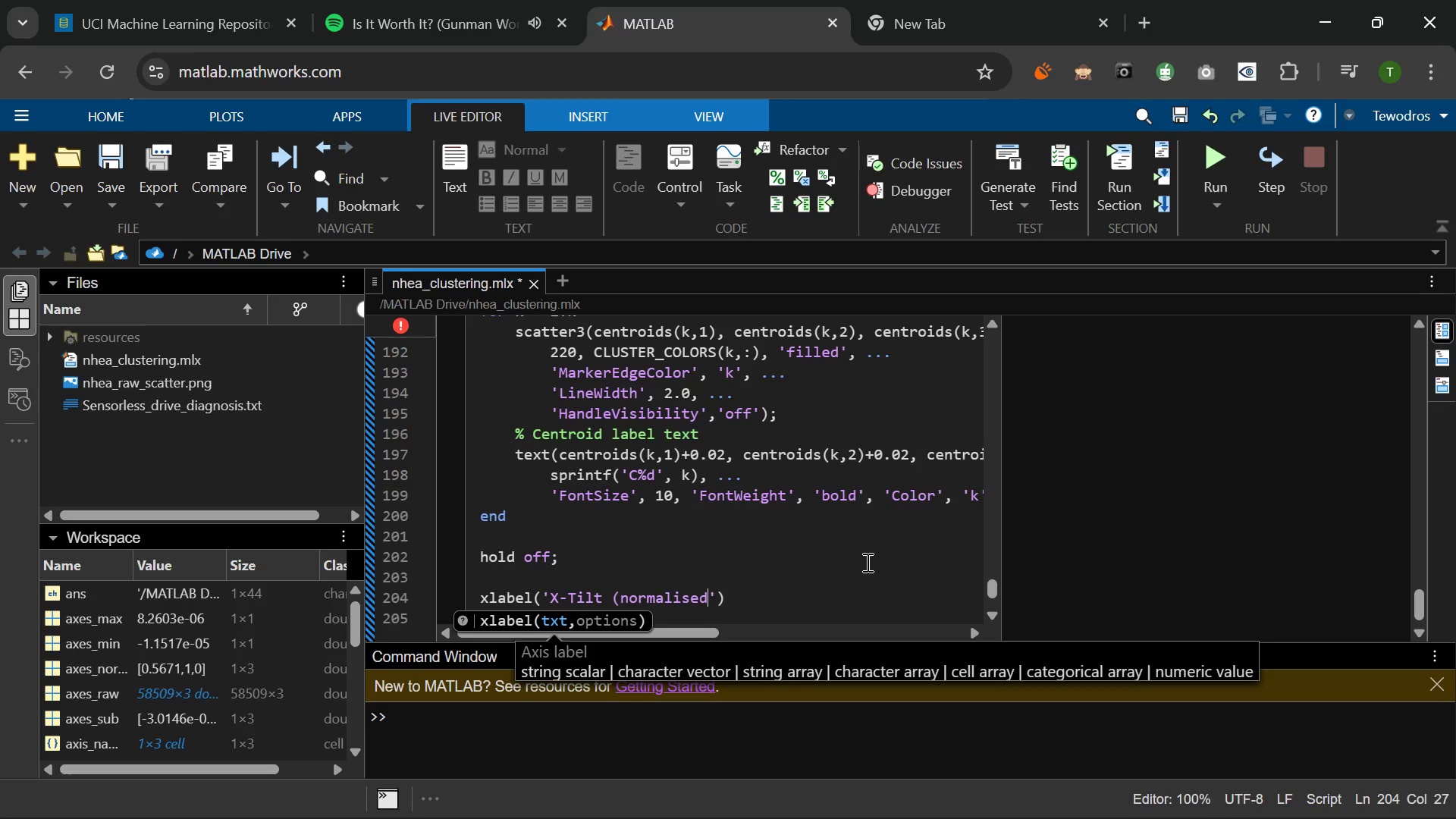 
key(Shift+0)
 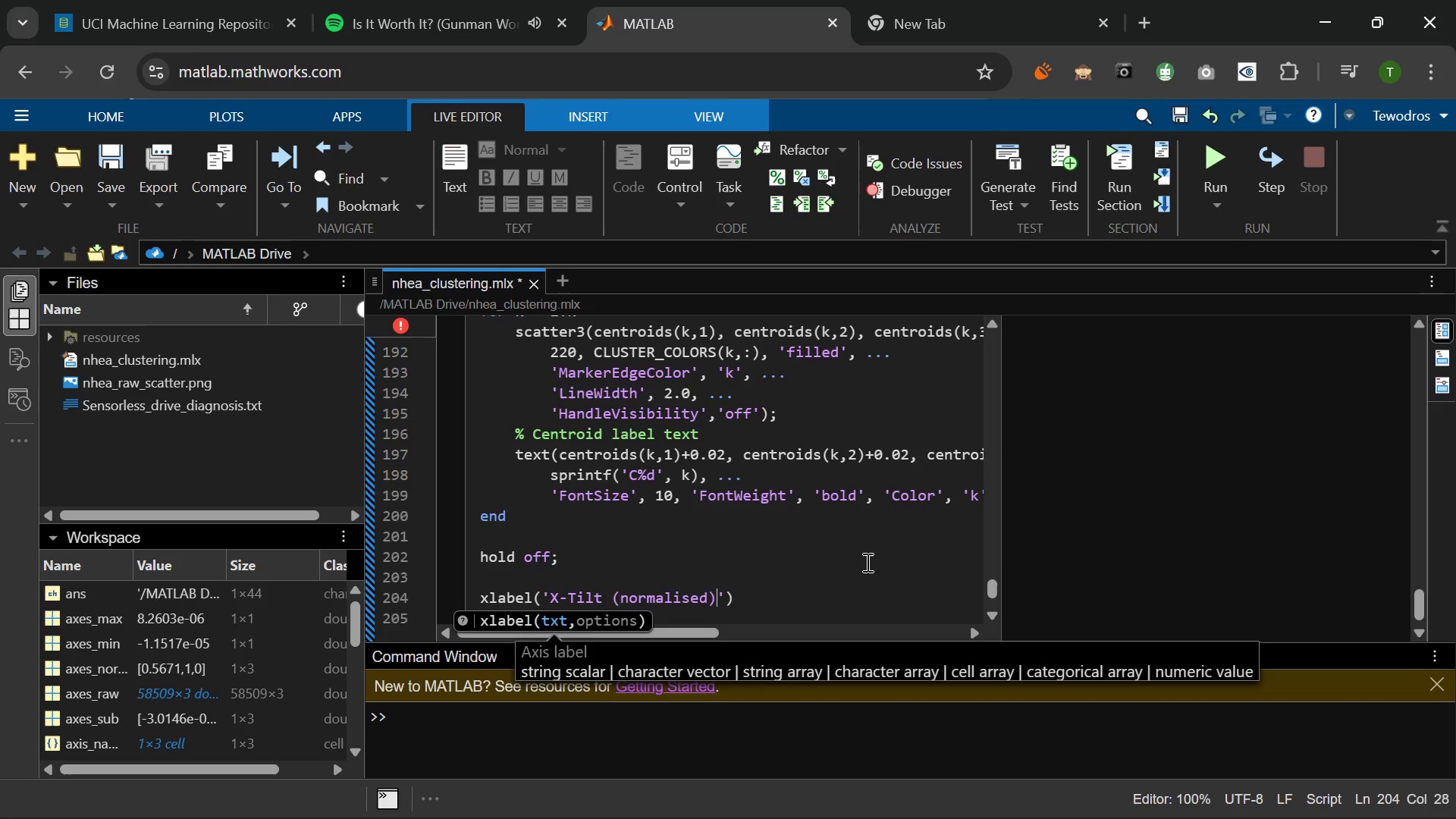 
key(ArrowRight)
 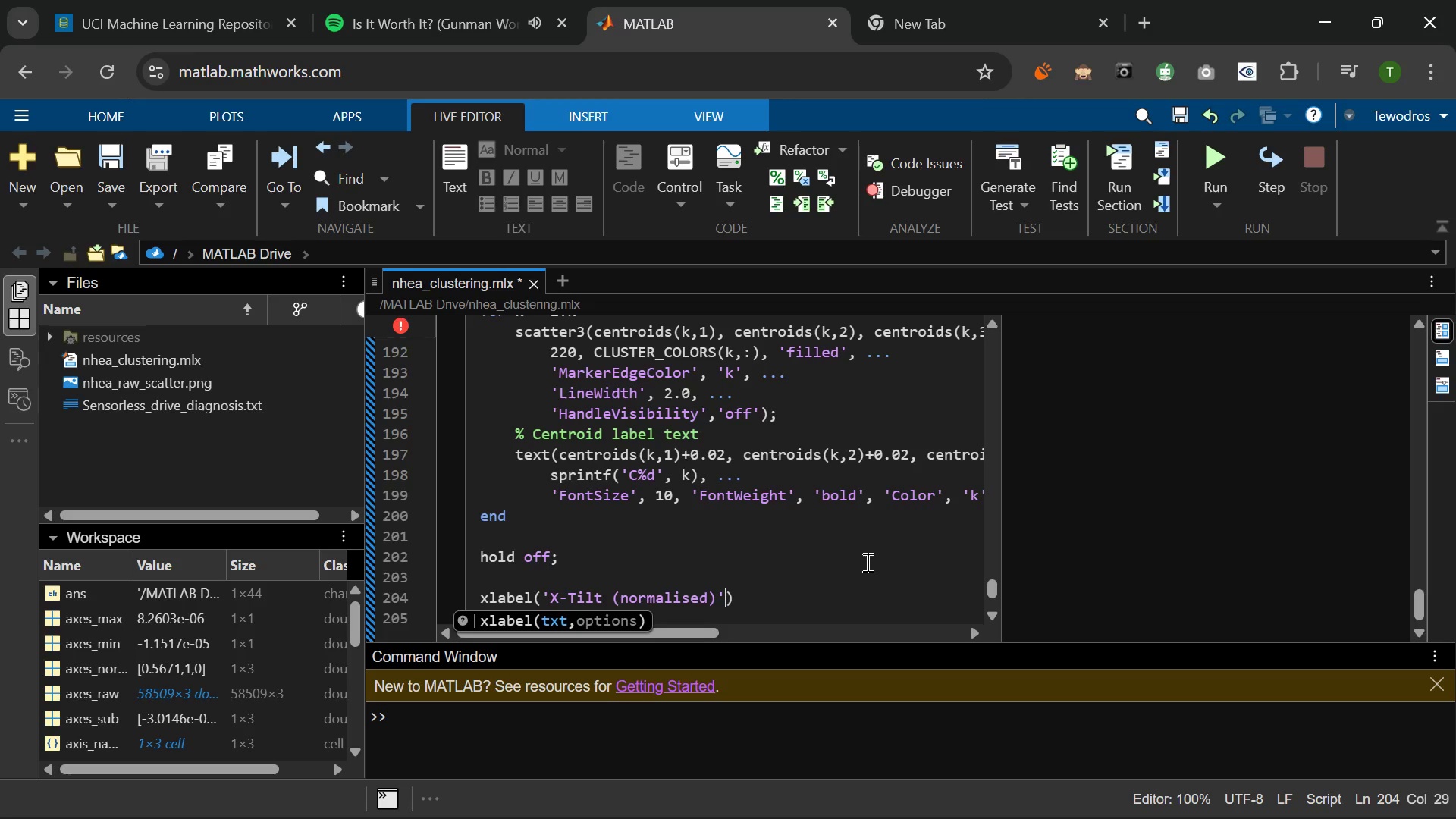 
wait(11.19)
 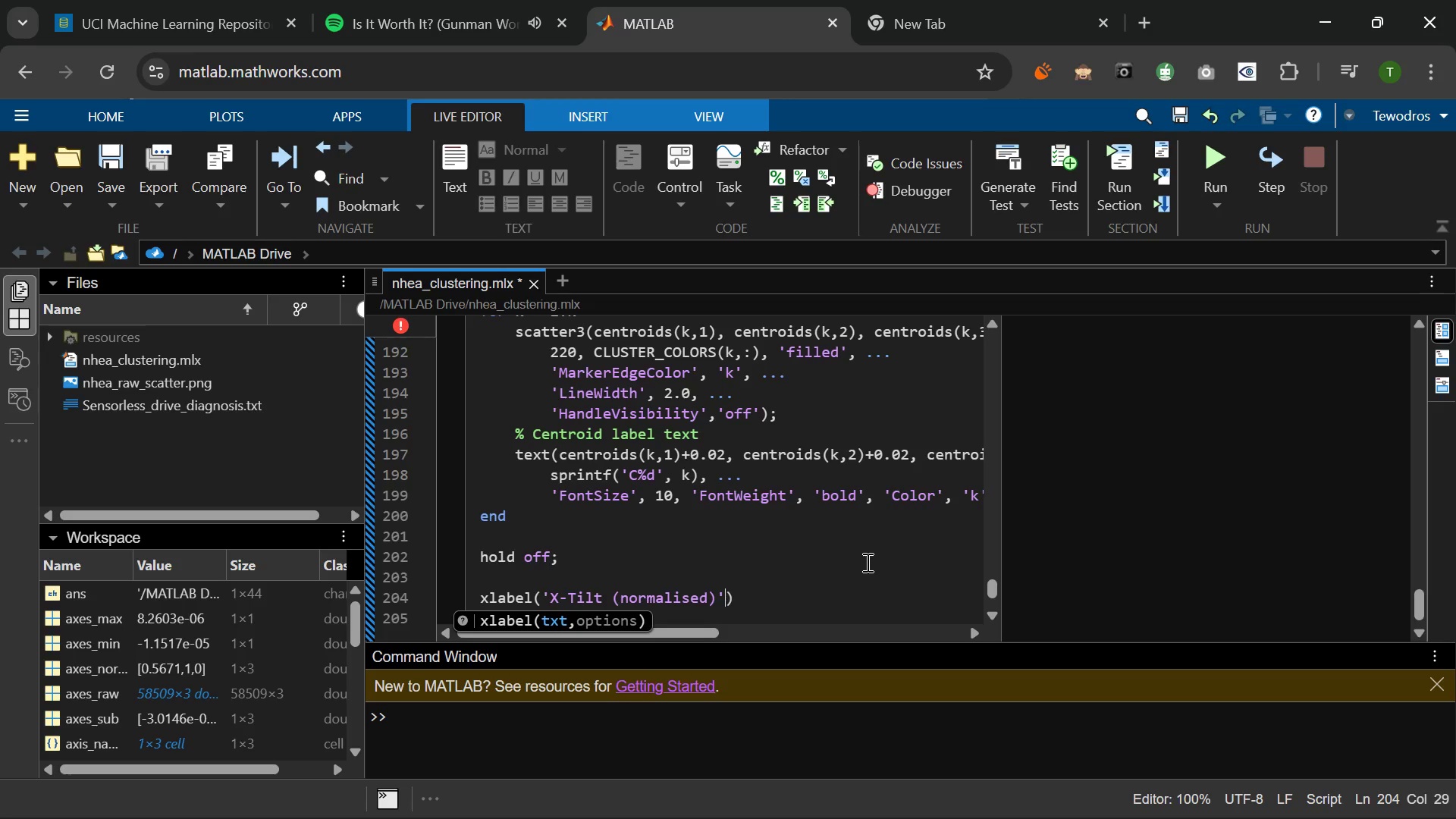 
key(Comma)
 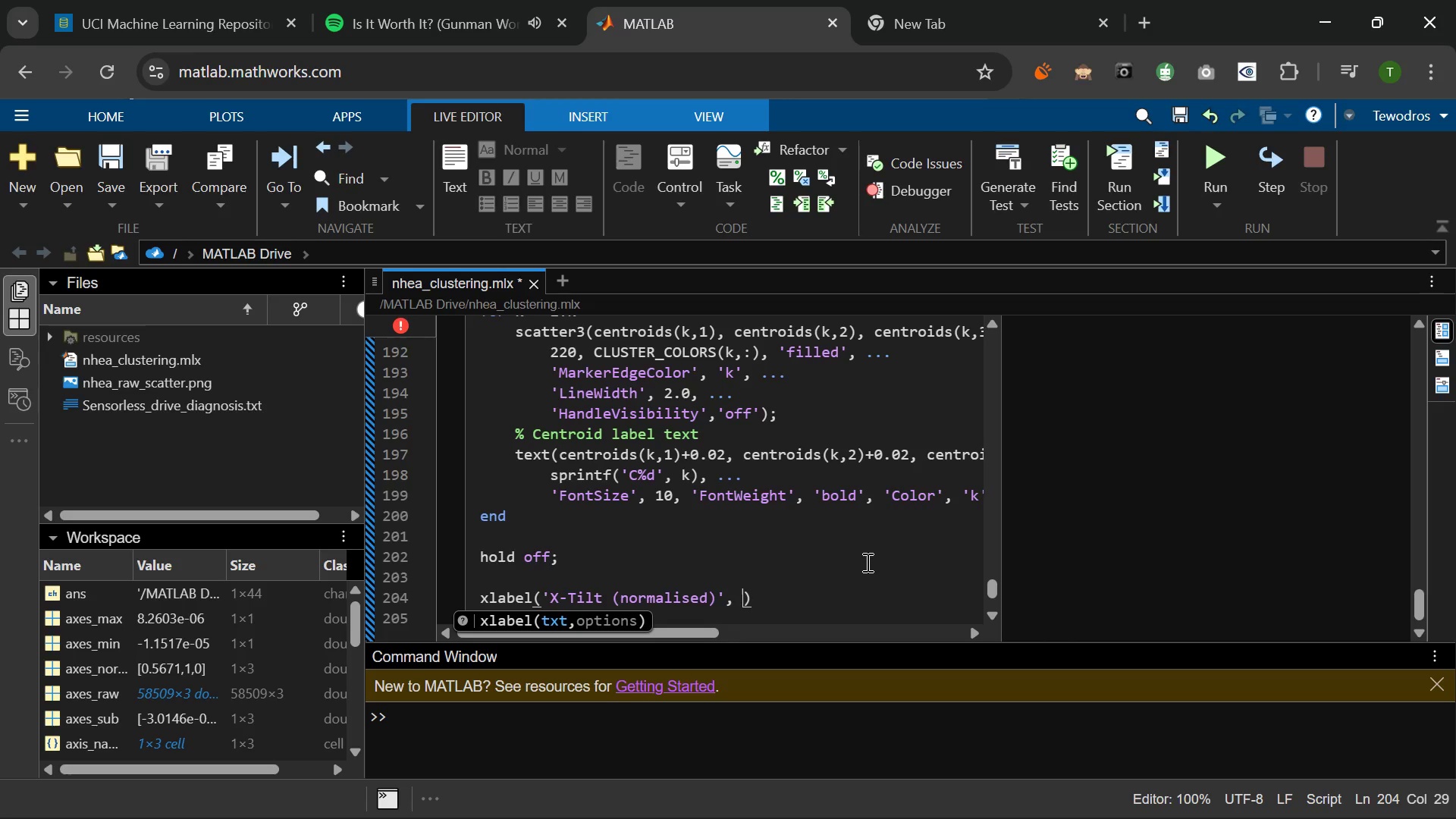 
key(Space)
 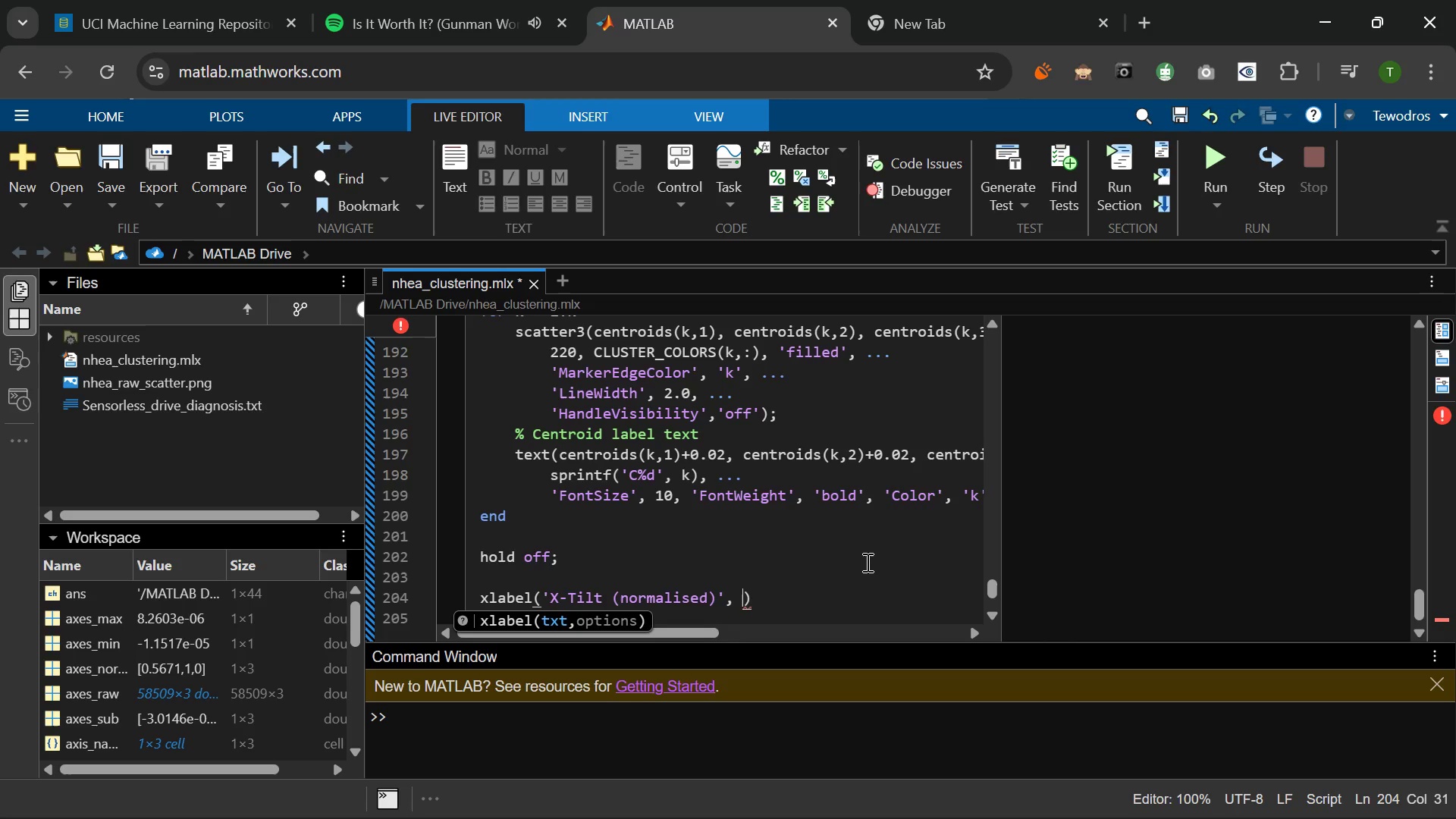 
key(Quote)
 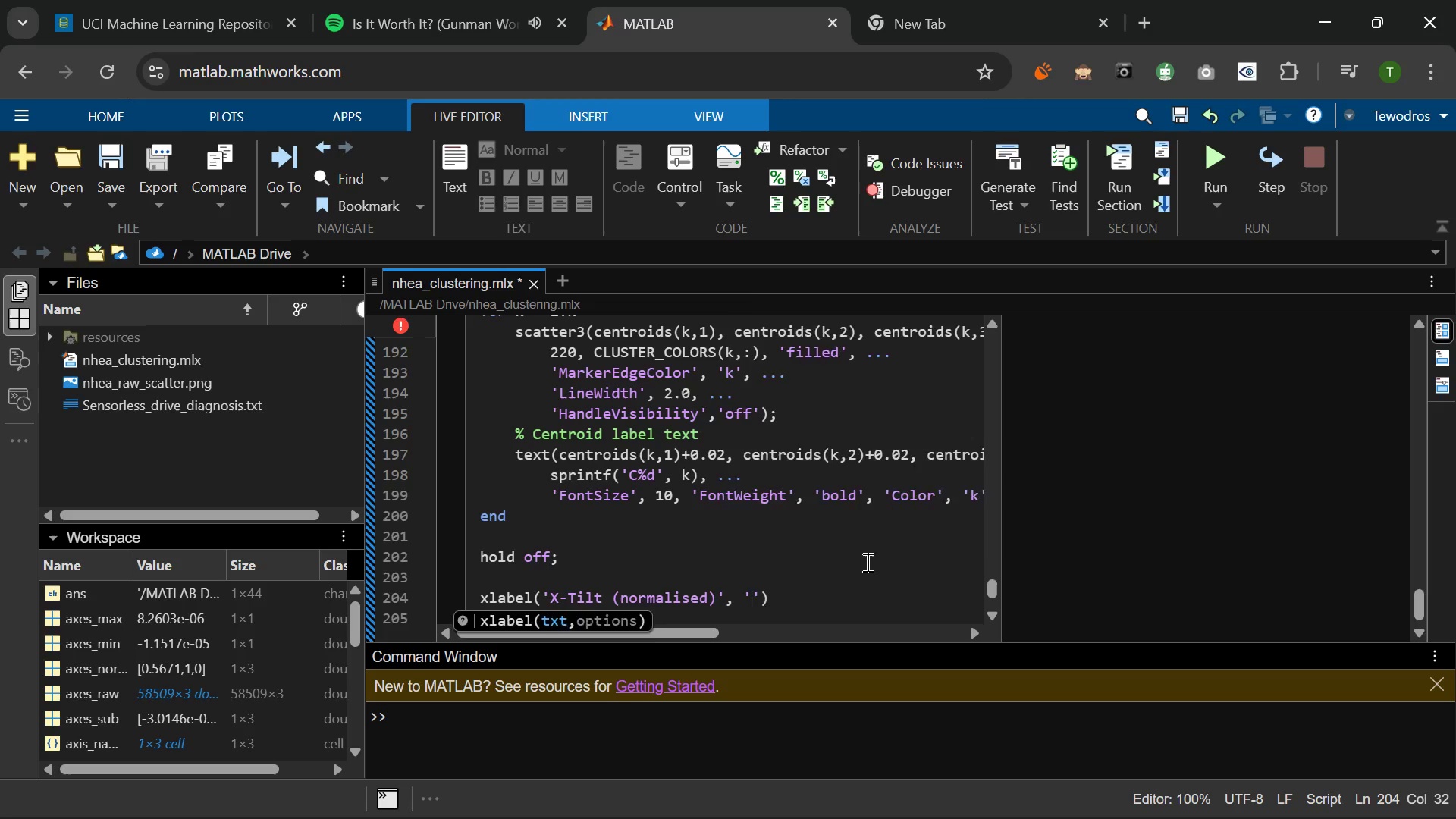 
key(F)
 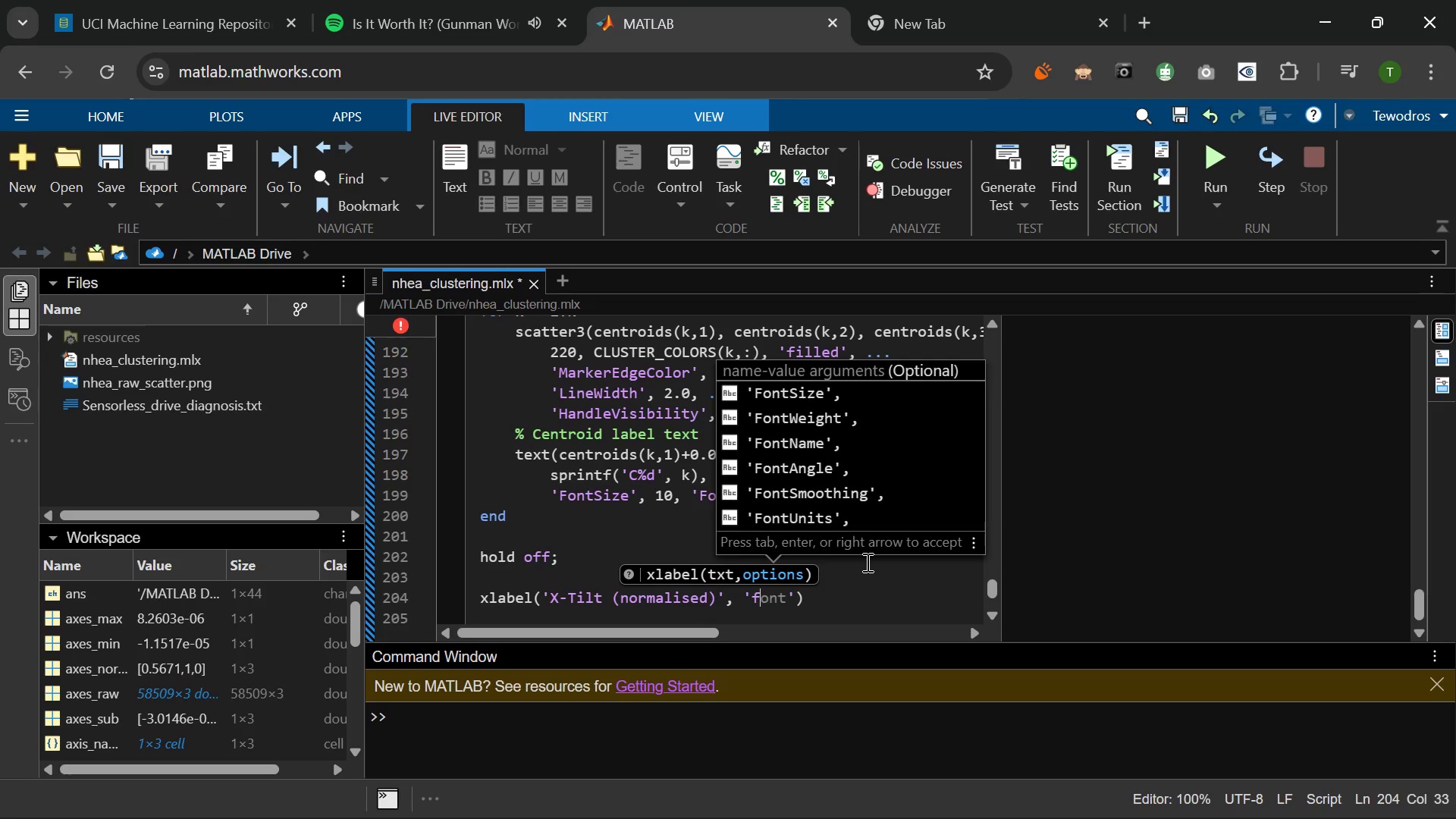 
key(Tab)
 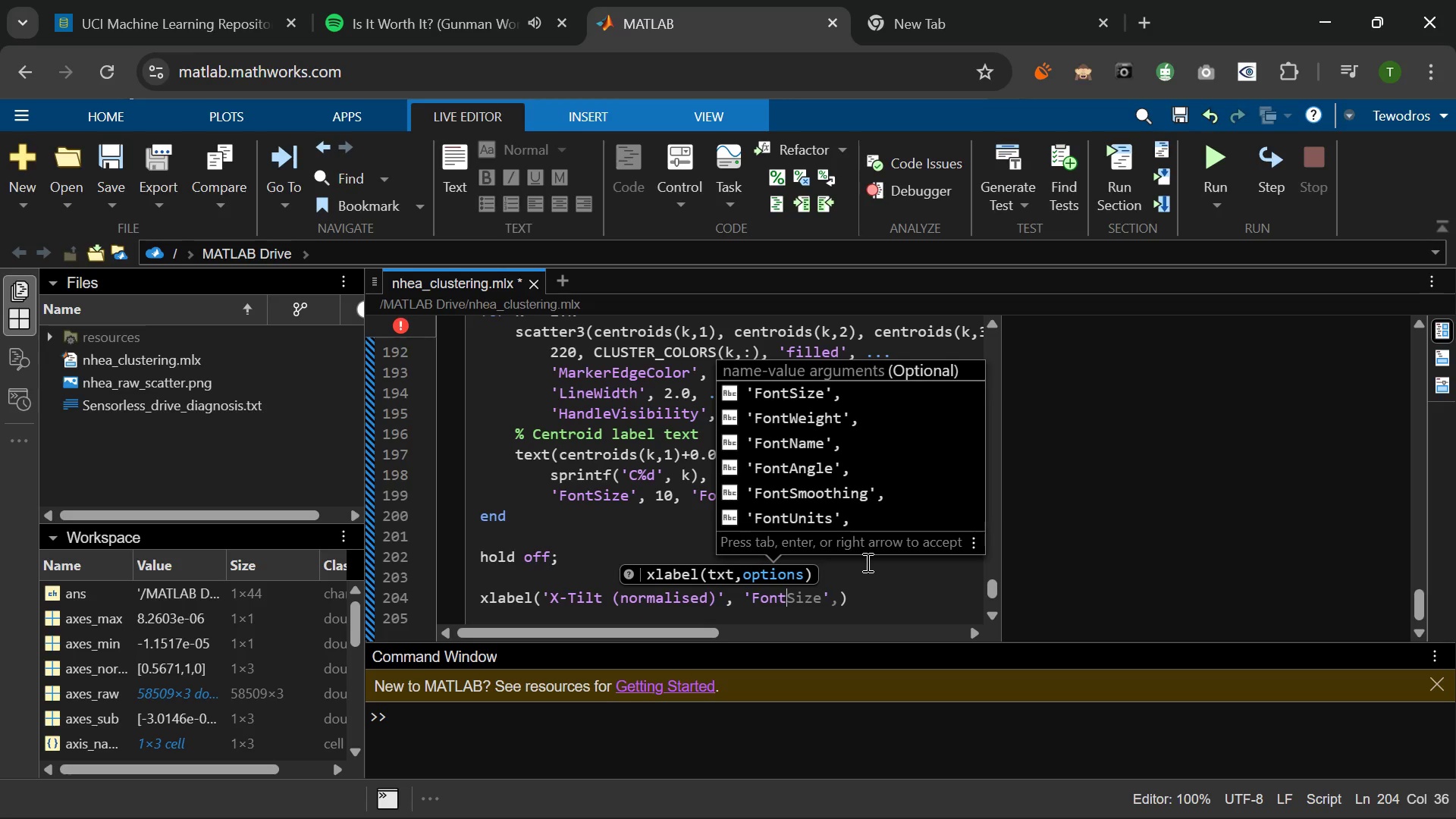 
key(Tab)
 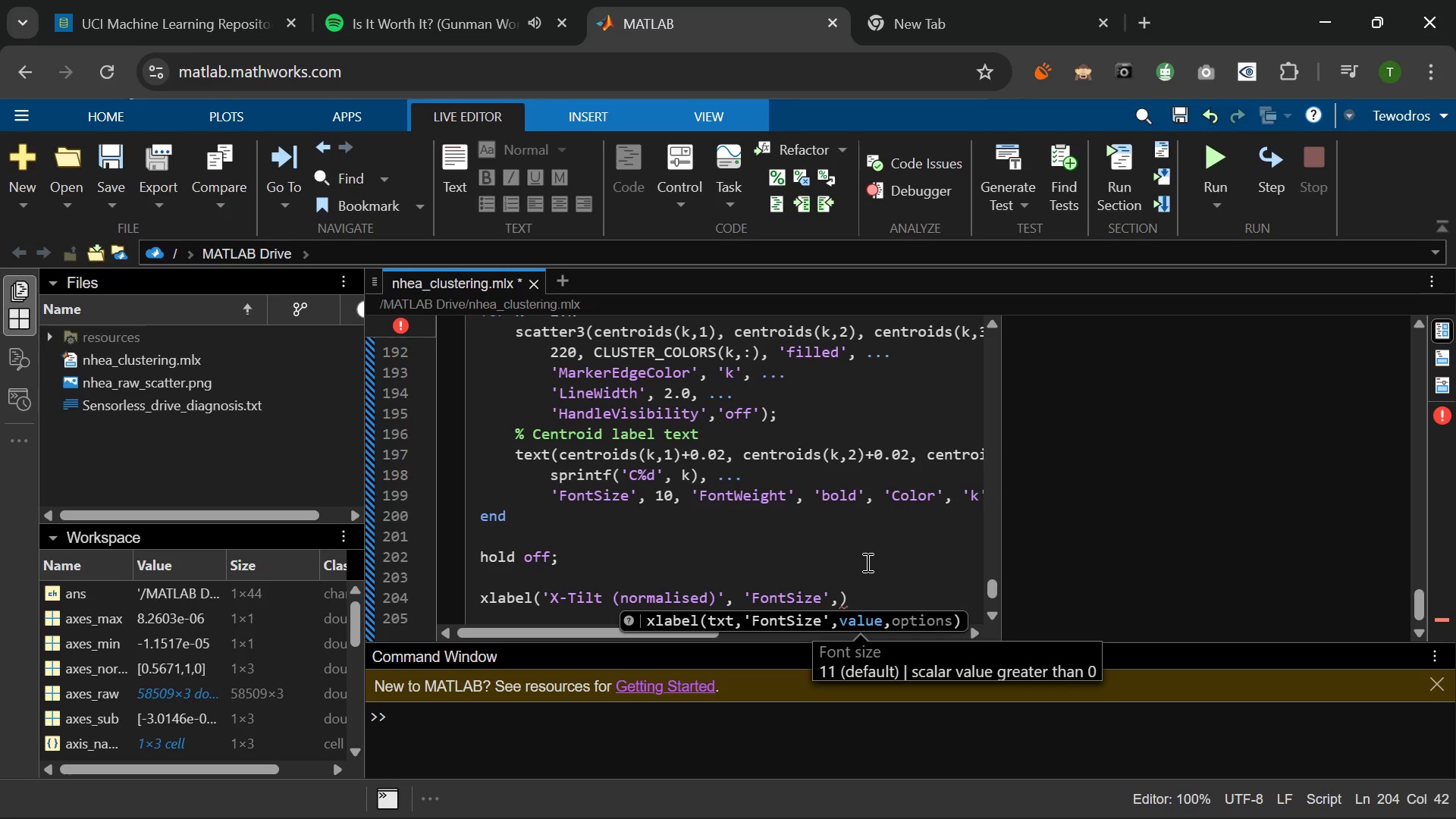 
key(Numpad1)
 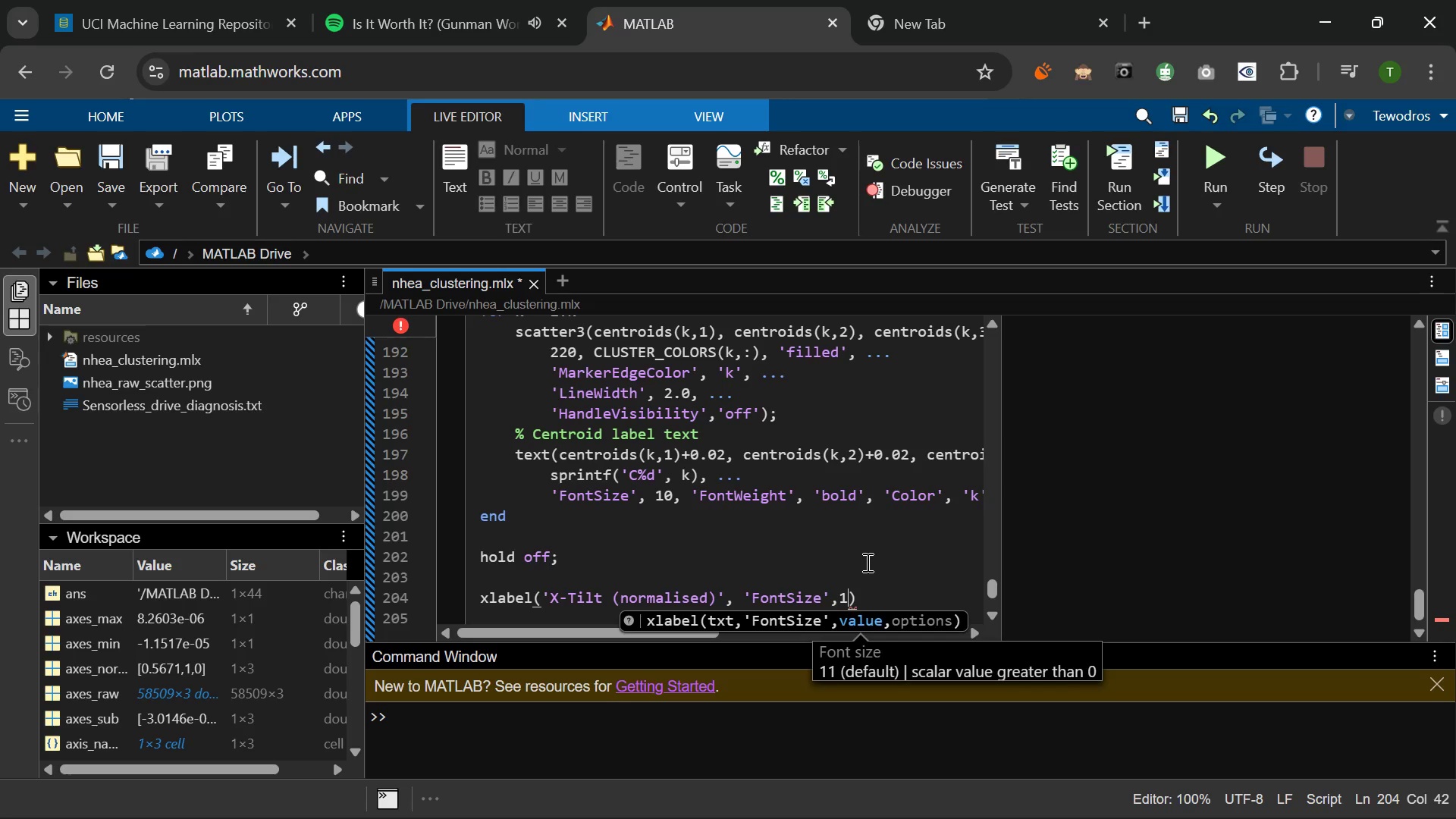 
key(Numpad1)
 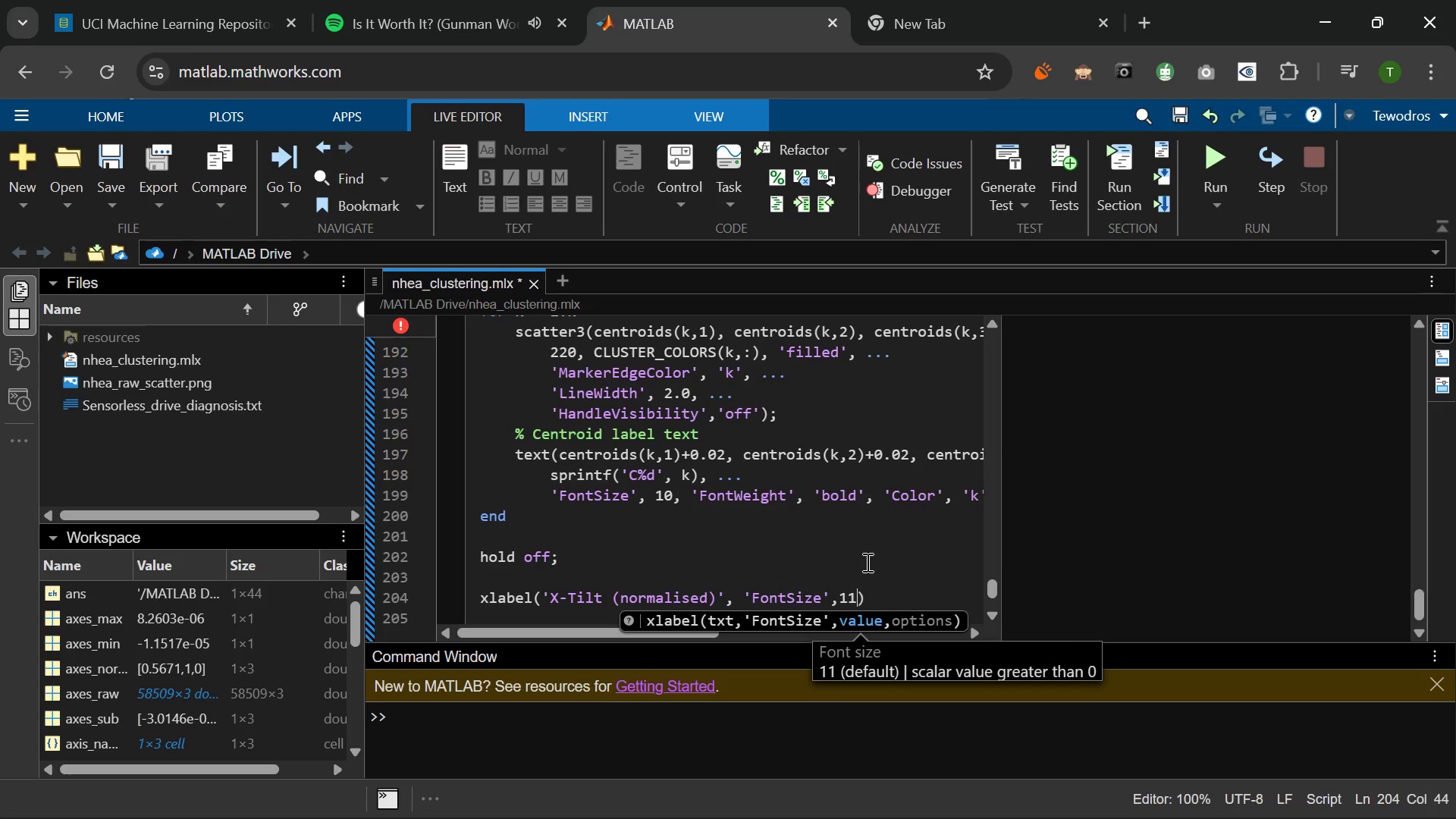 
key(Comma)
 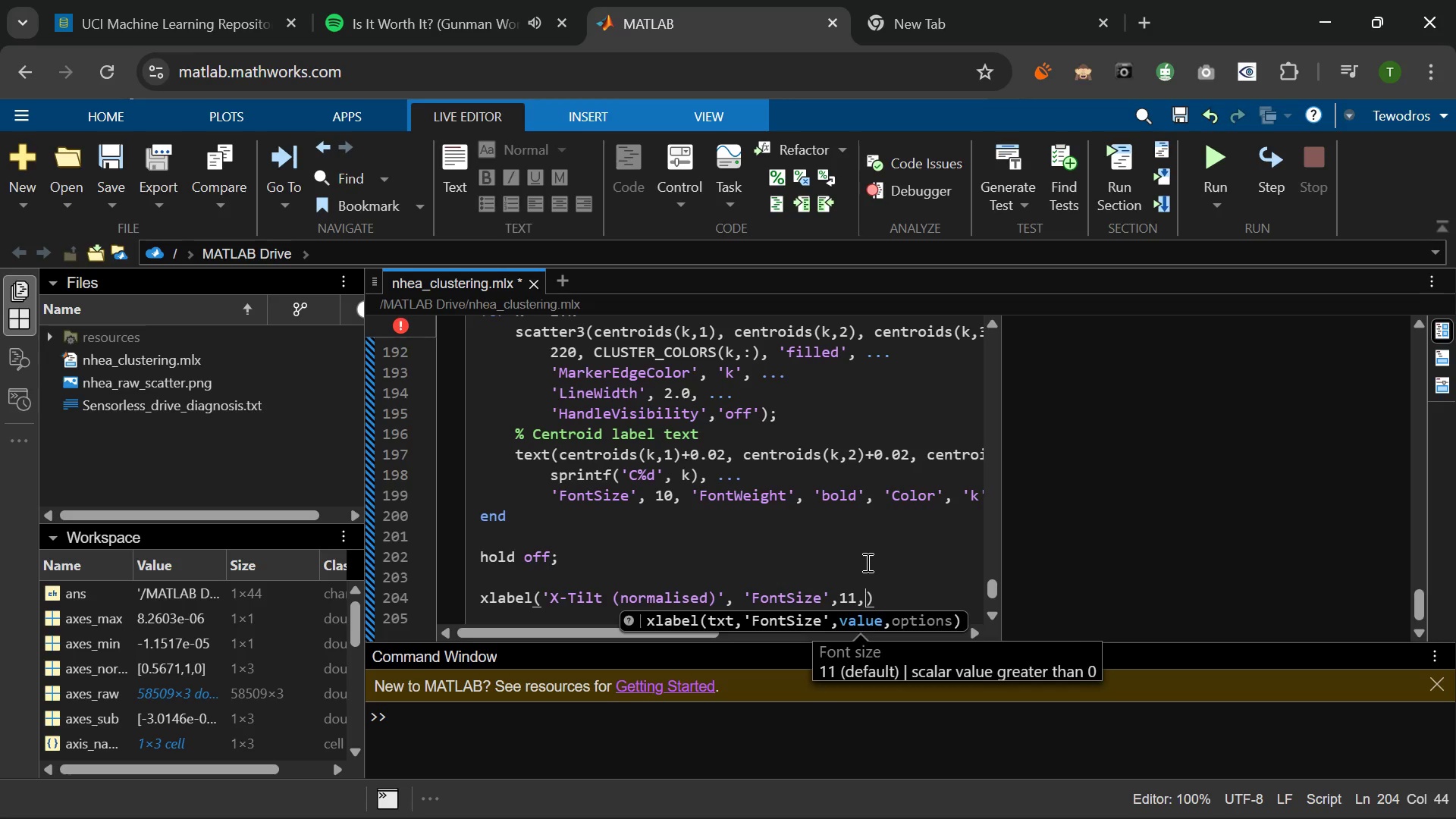 
key(Space)
 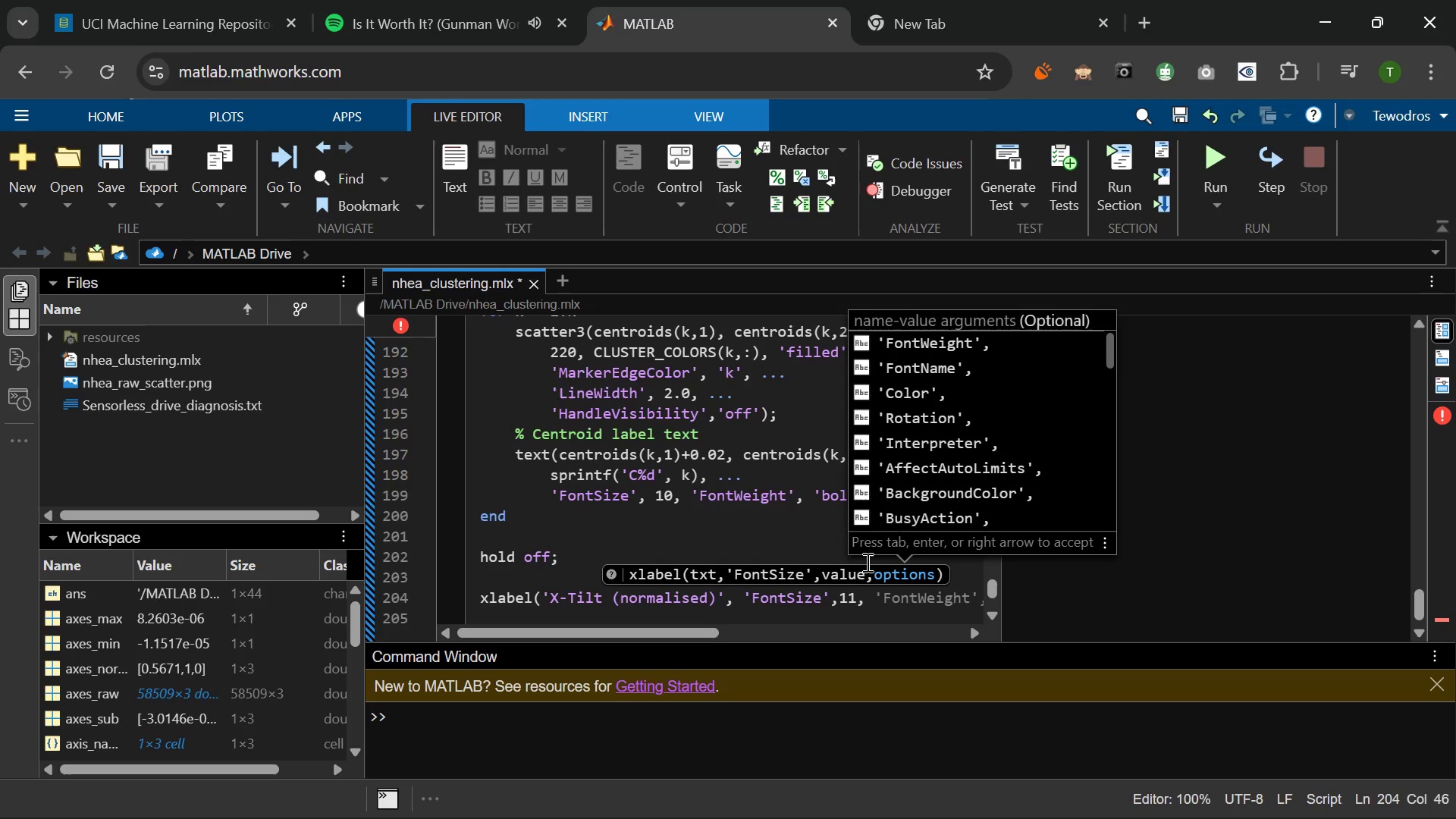 
key(Quote)
 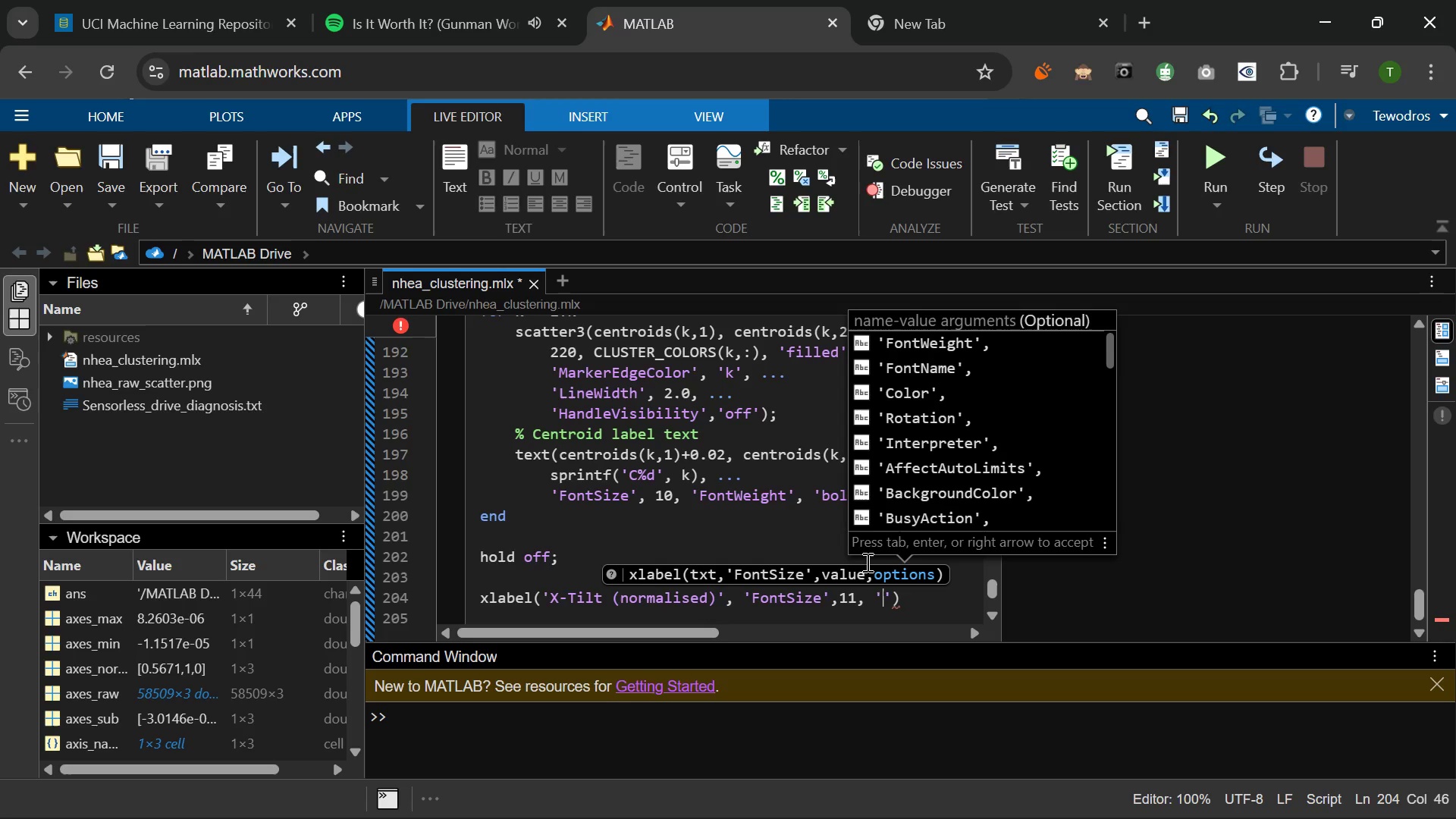 
key(F)
 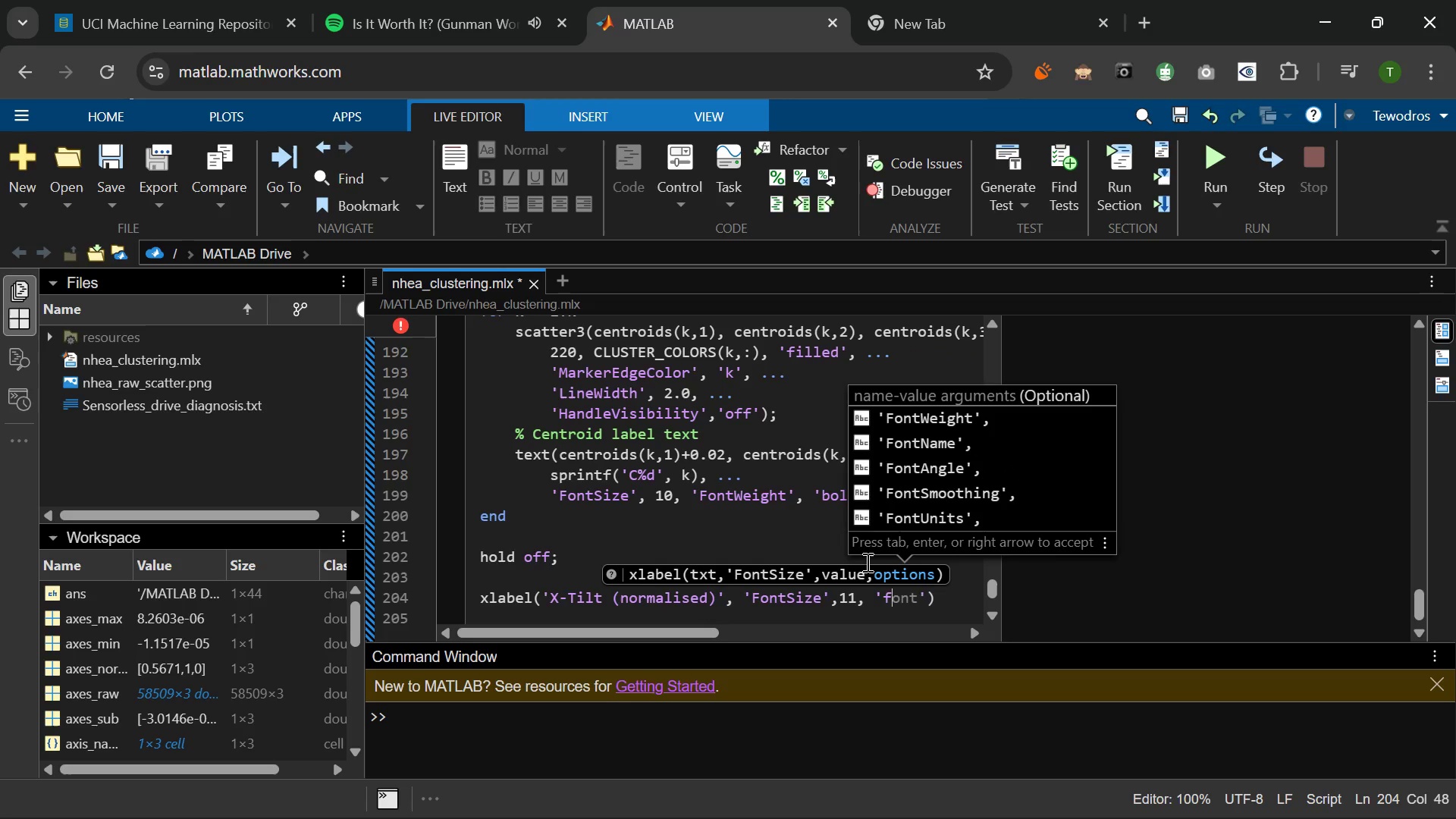 
key(Tab)
 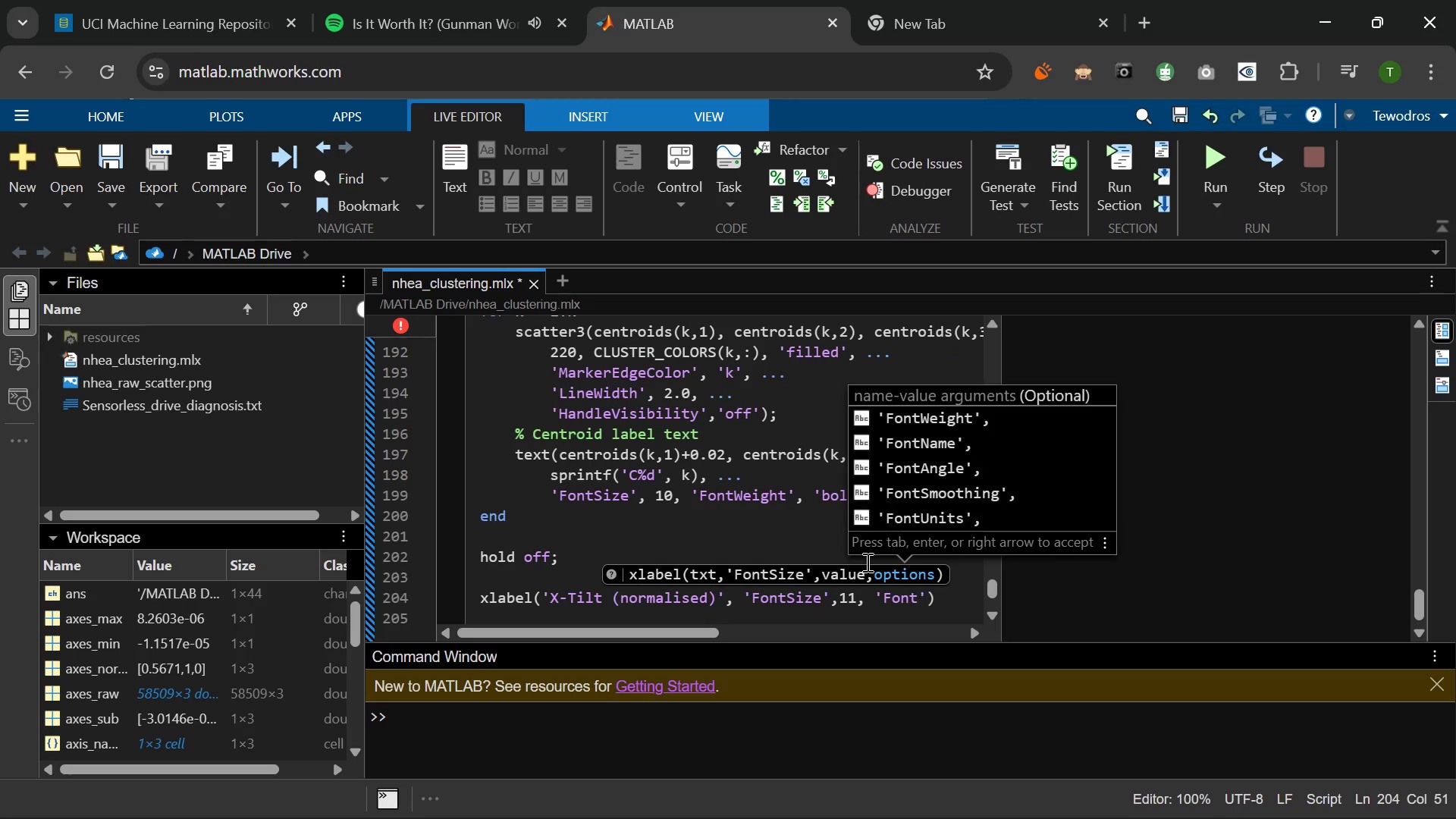 
key(Tab)
 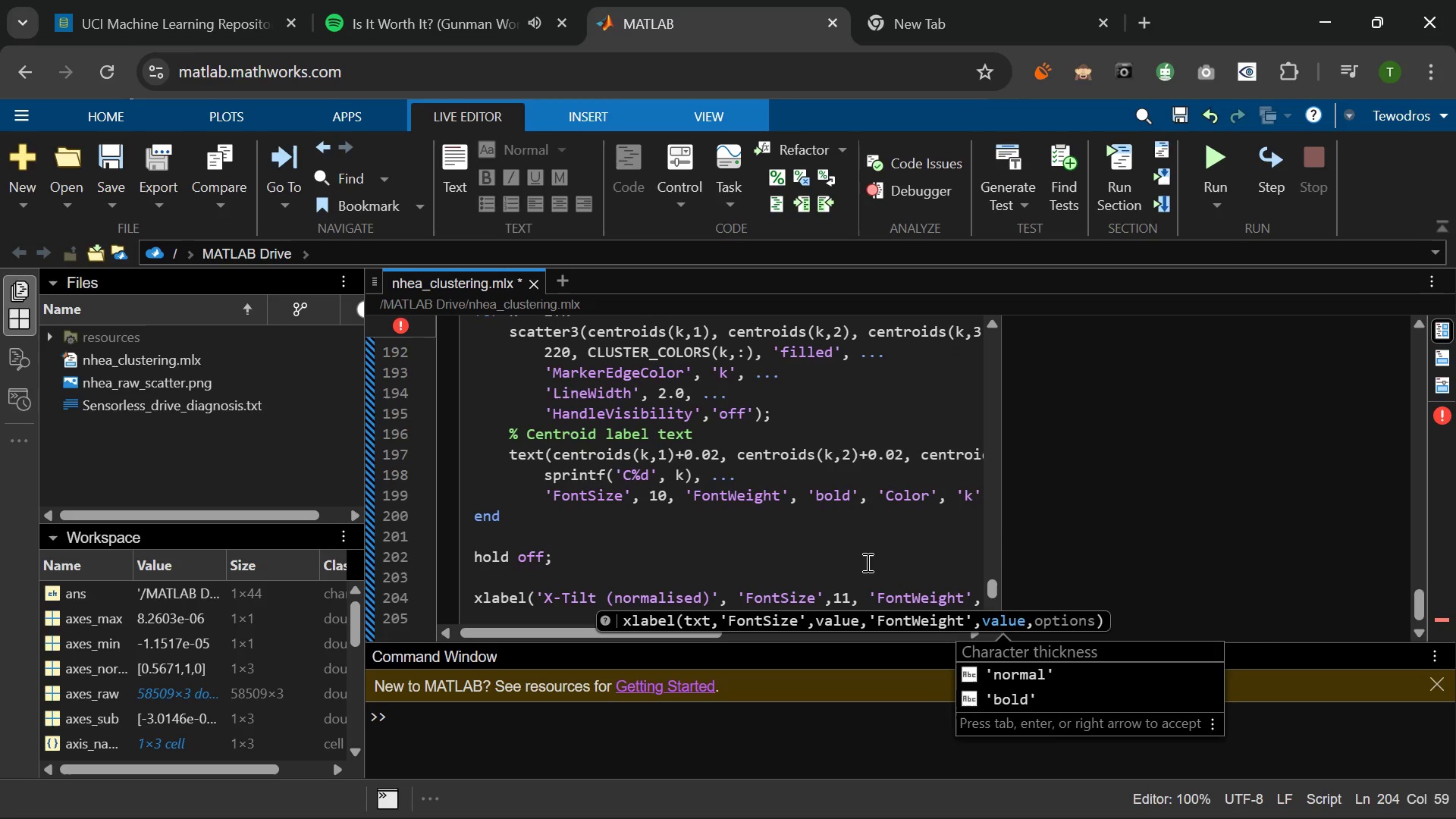 
key(Space)
 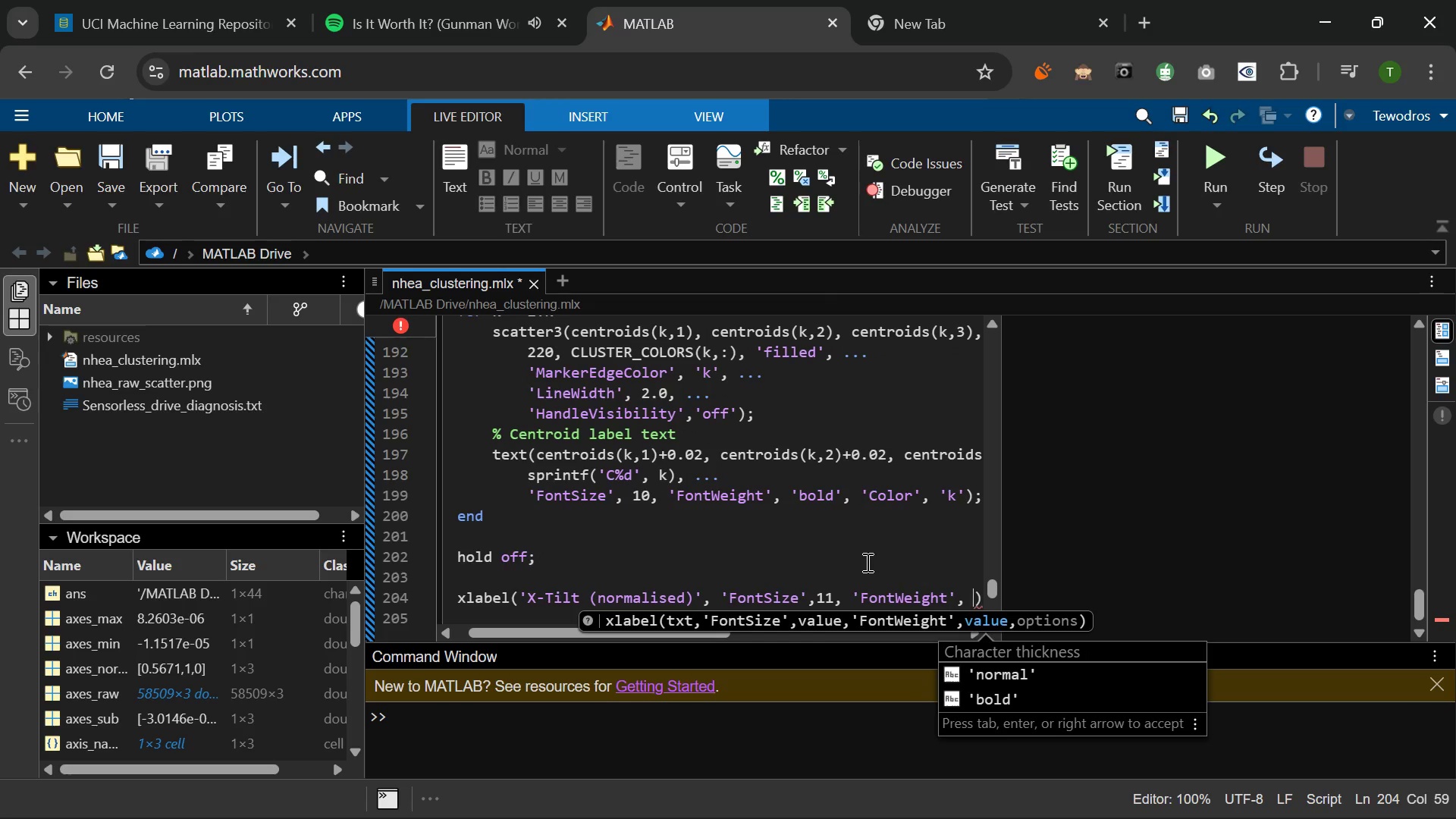 
key(Quote)
 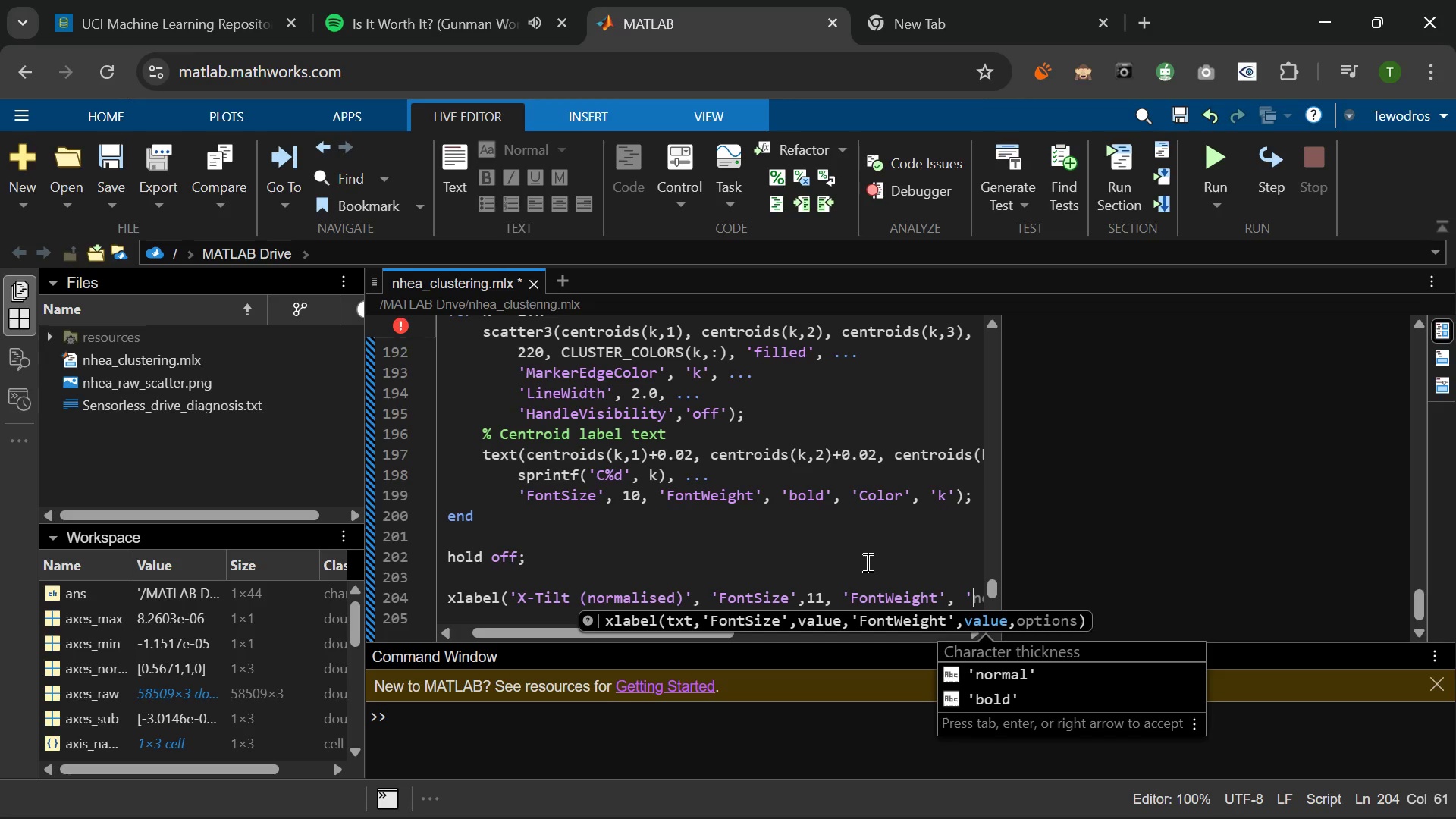 
key(B)
 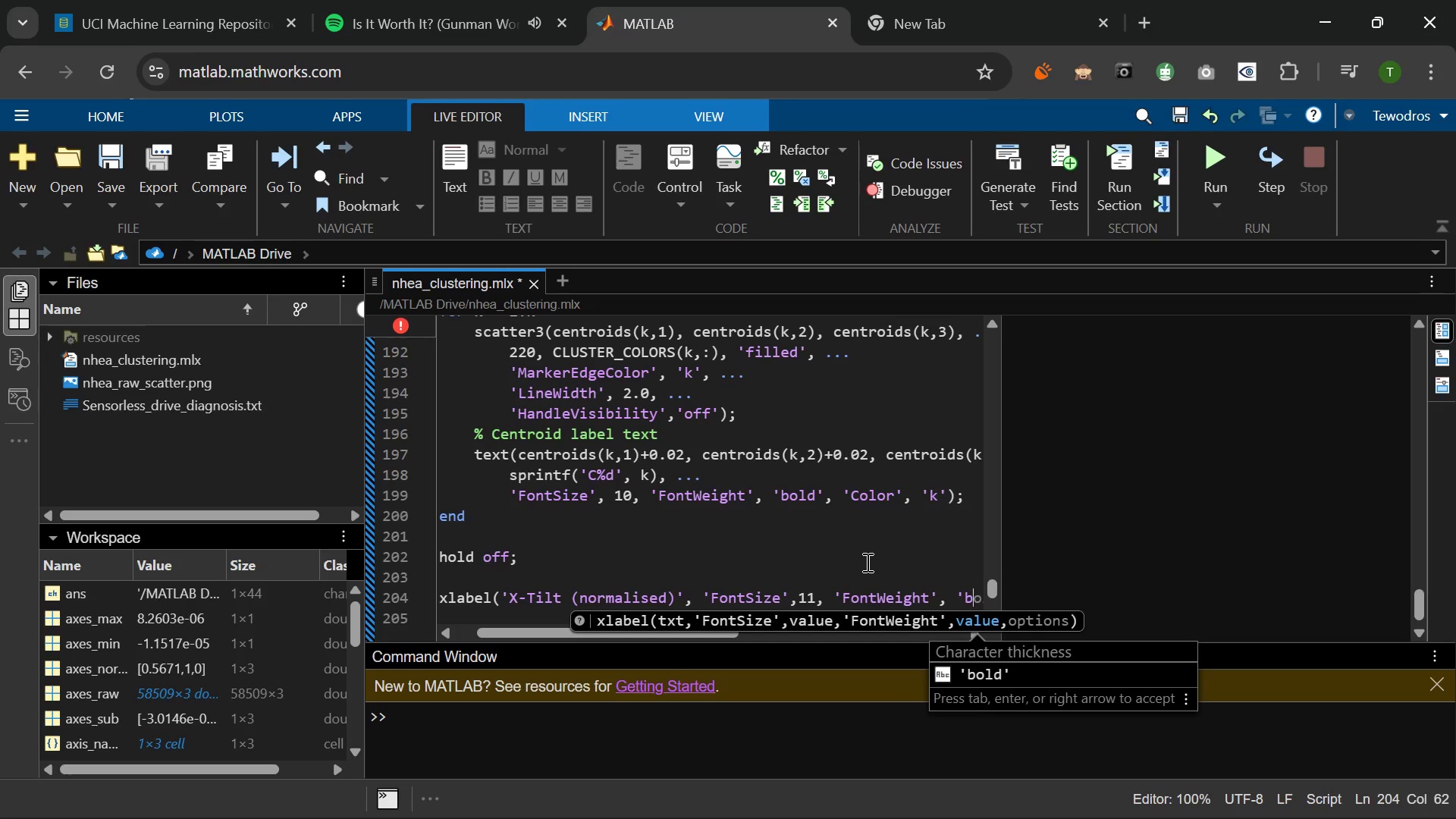 
key(Tab)
 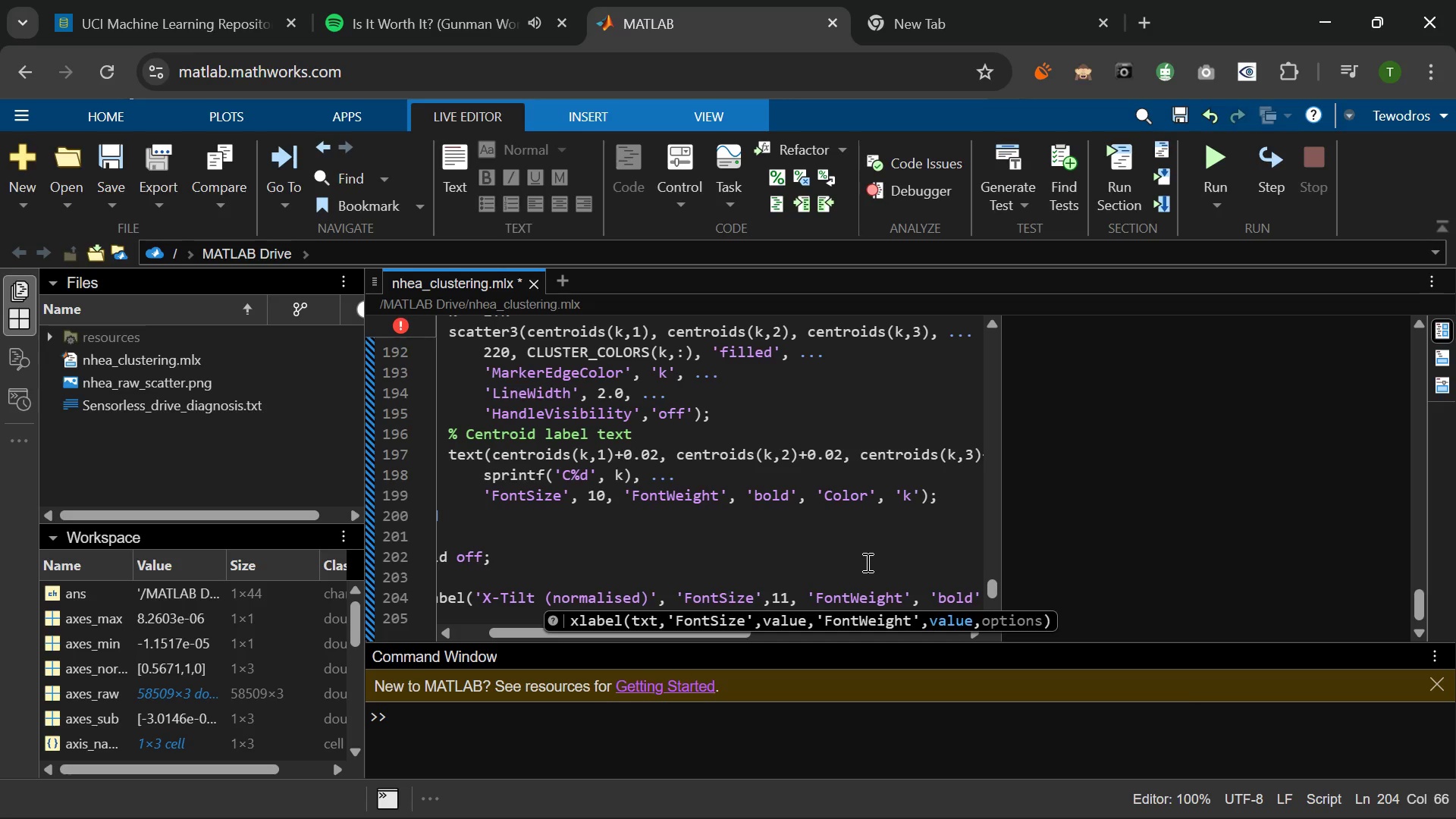 
key(ArrowRight)
 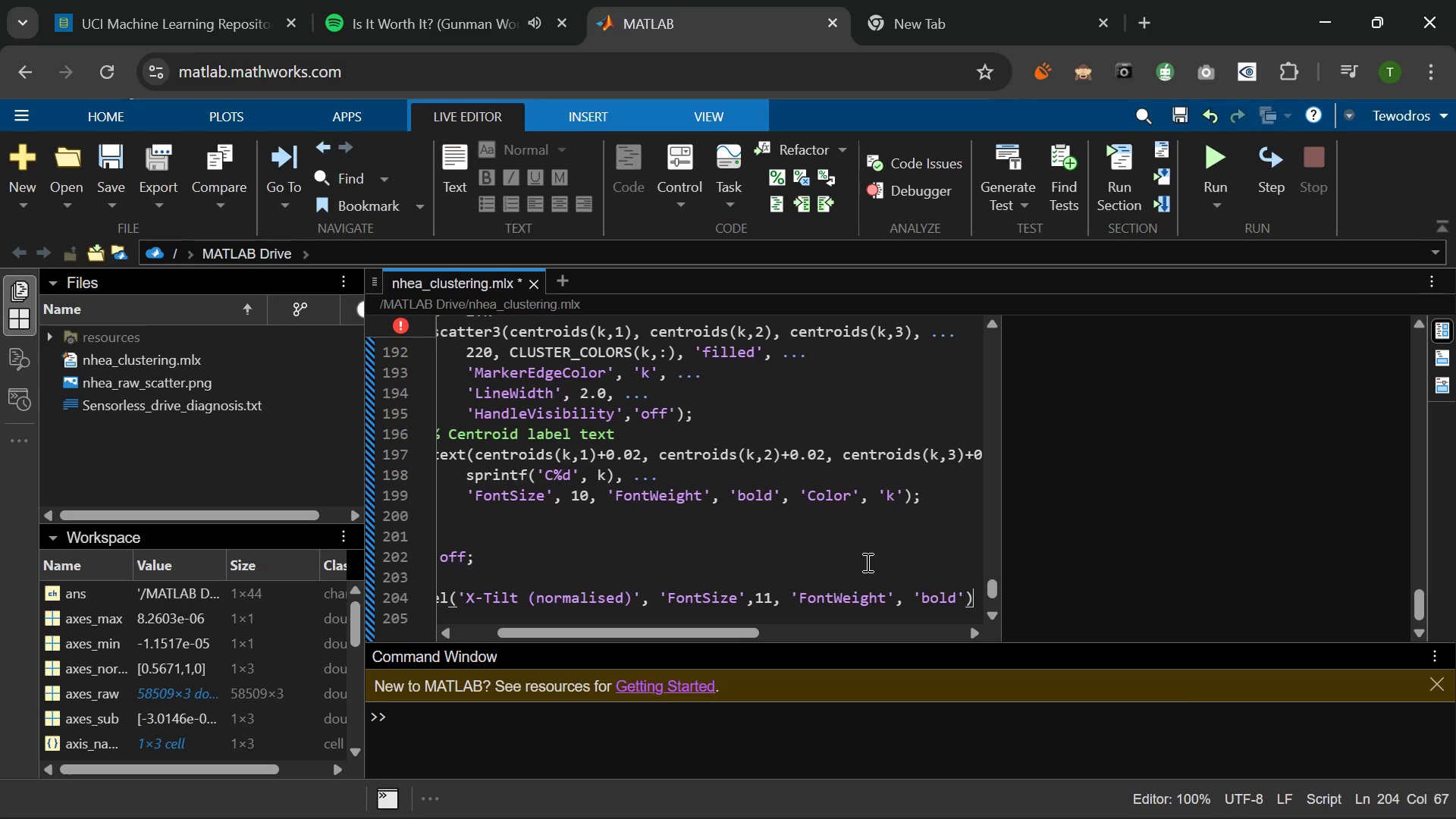 
key(ArrowRight)
 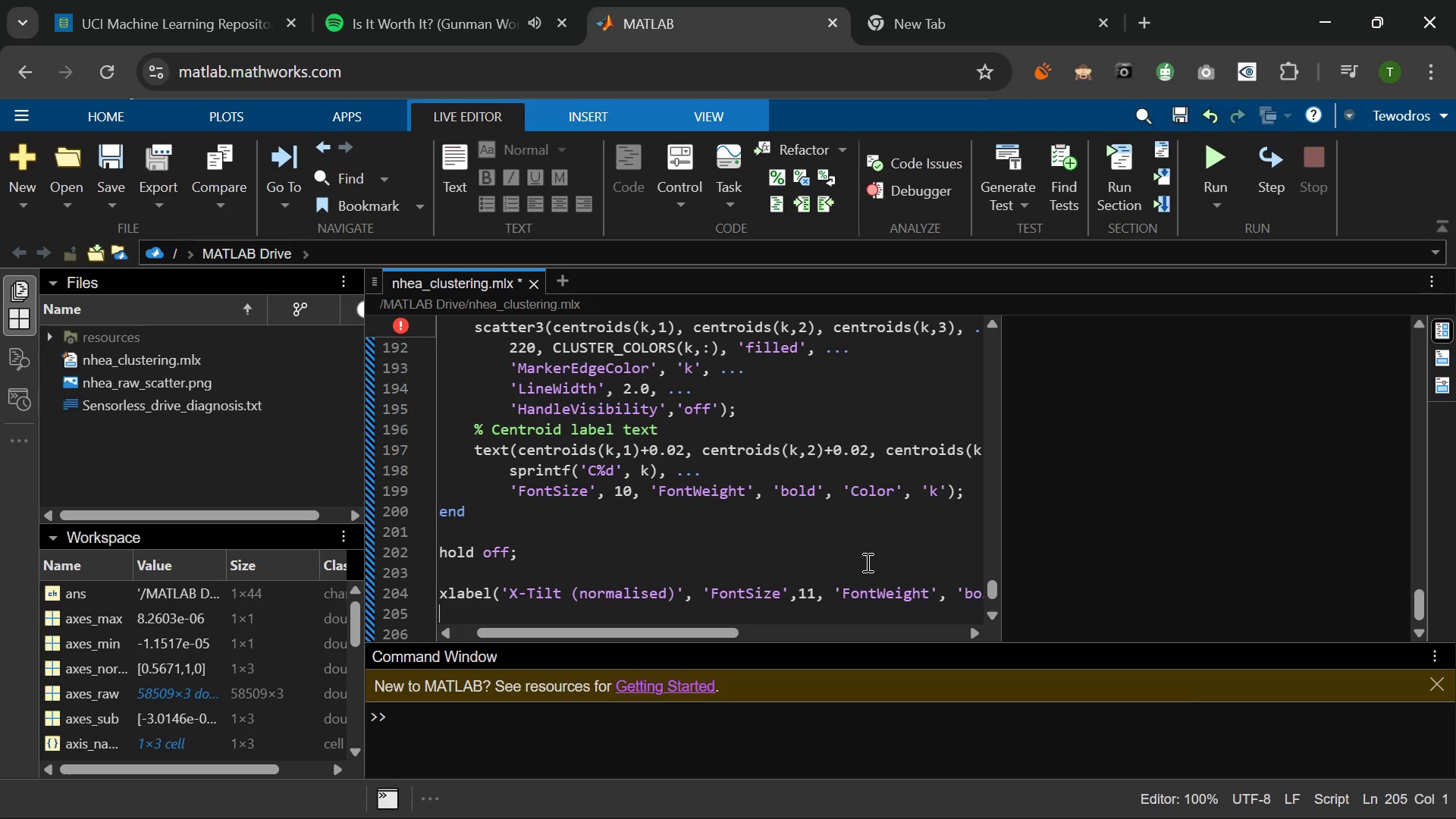 
key(ArrowLeft)
 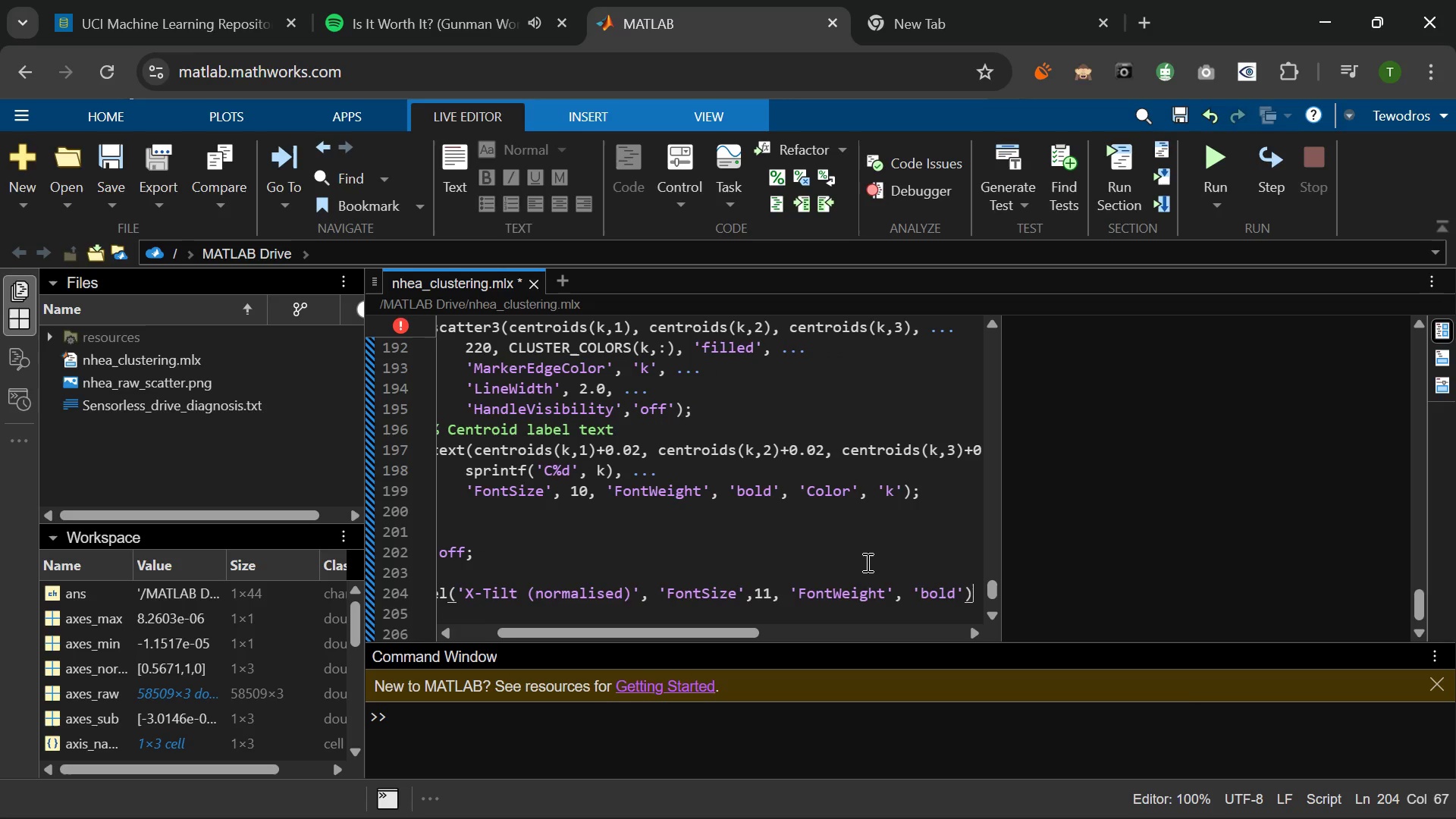 
key(Semicolon)
 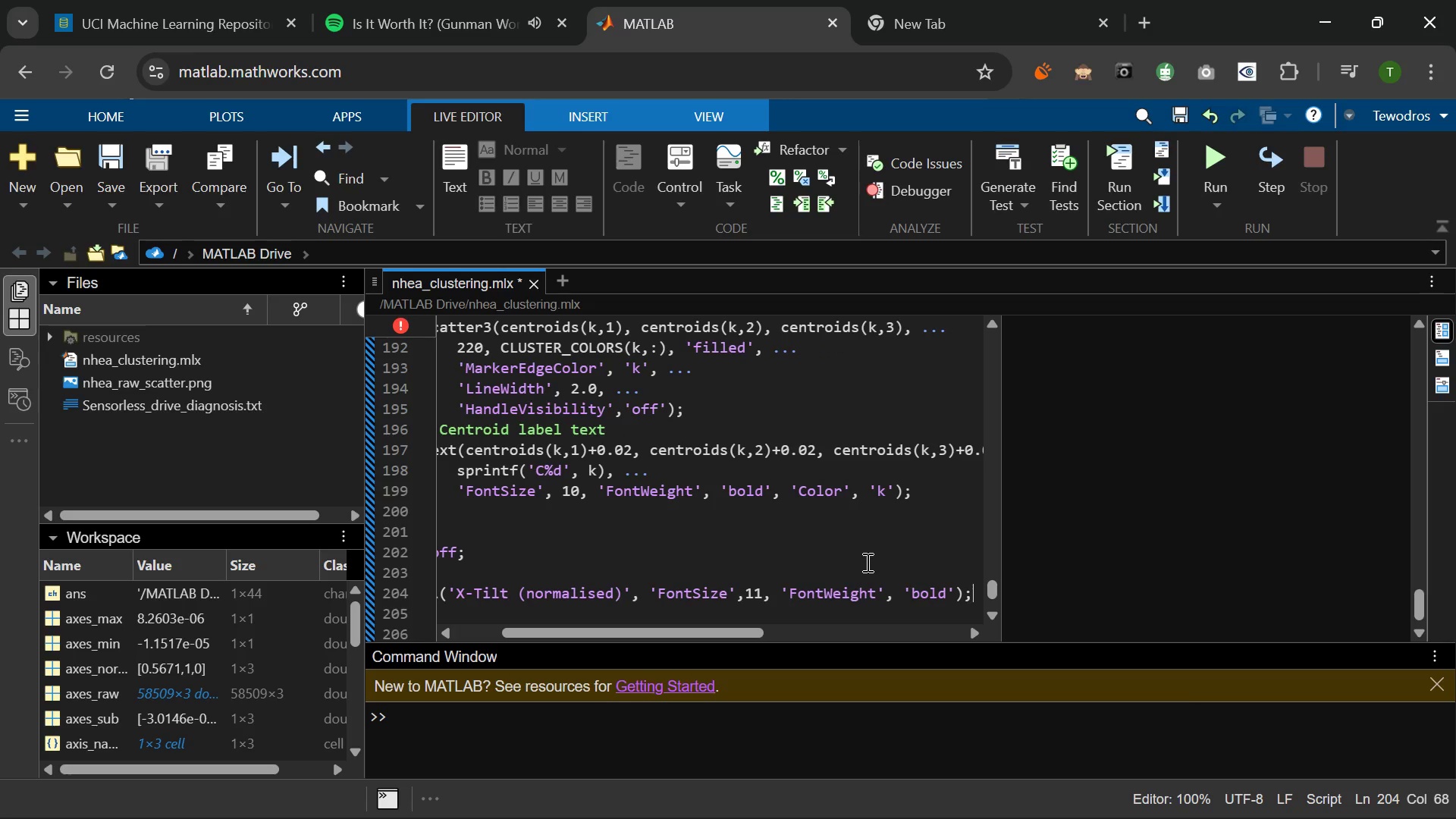 
key(Enter)
 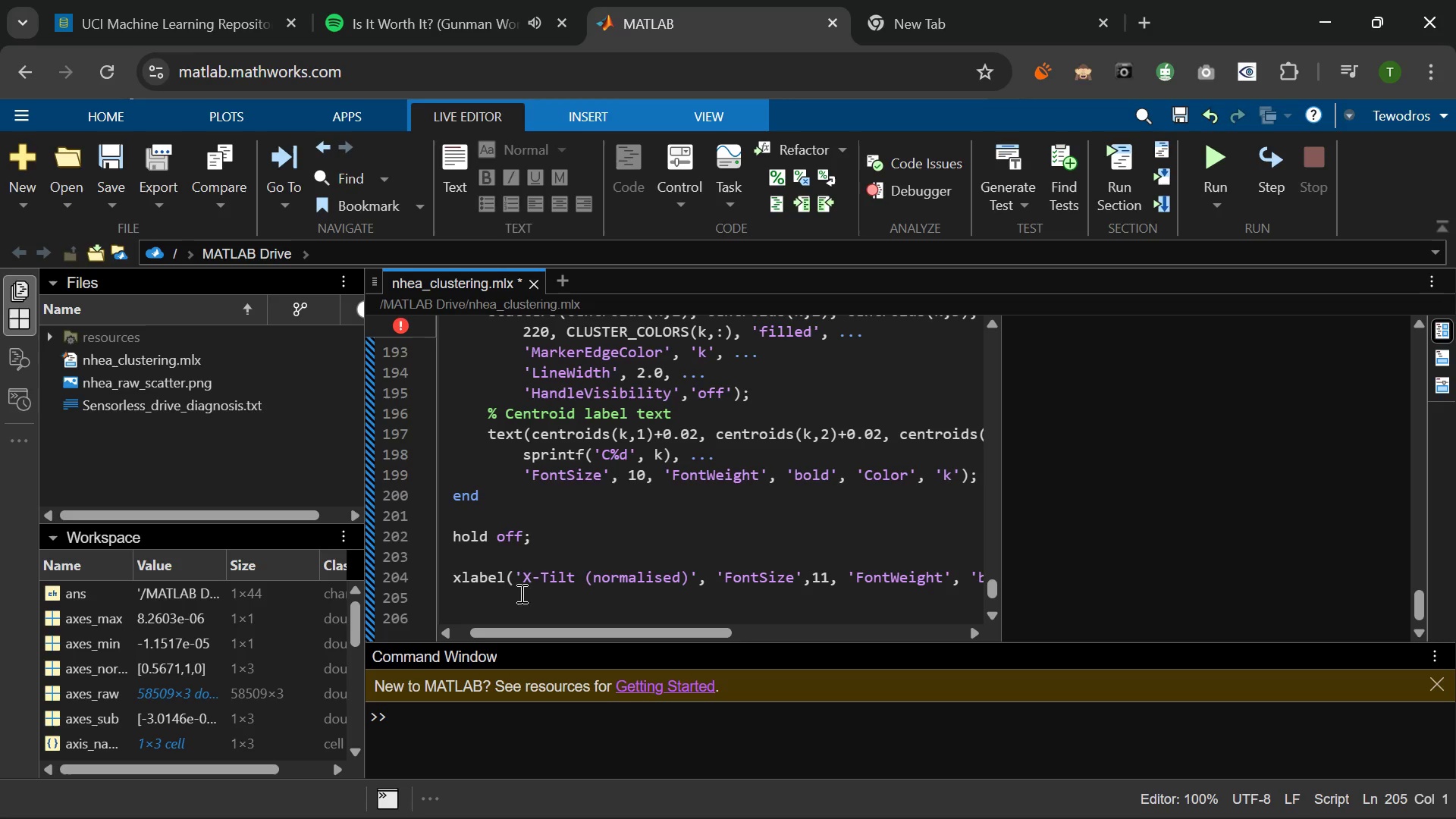 
left_click_drag(start_coordinate=[450, 578], to_coordinate=[1050, 570])
 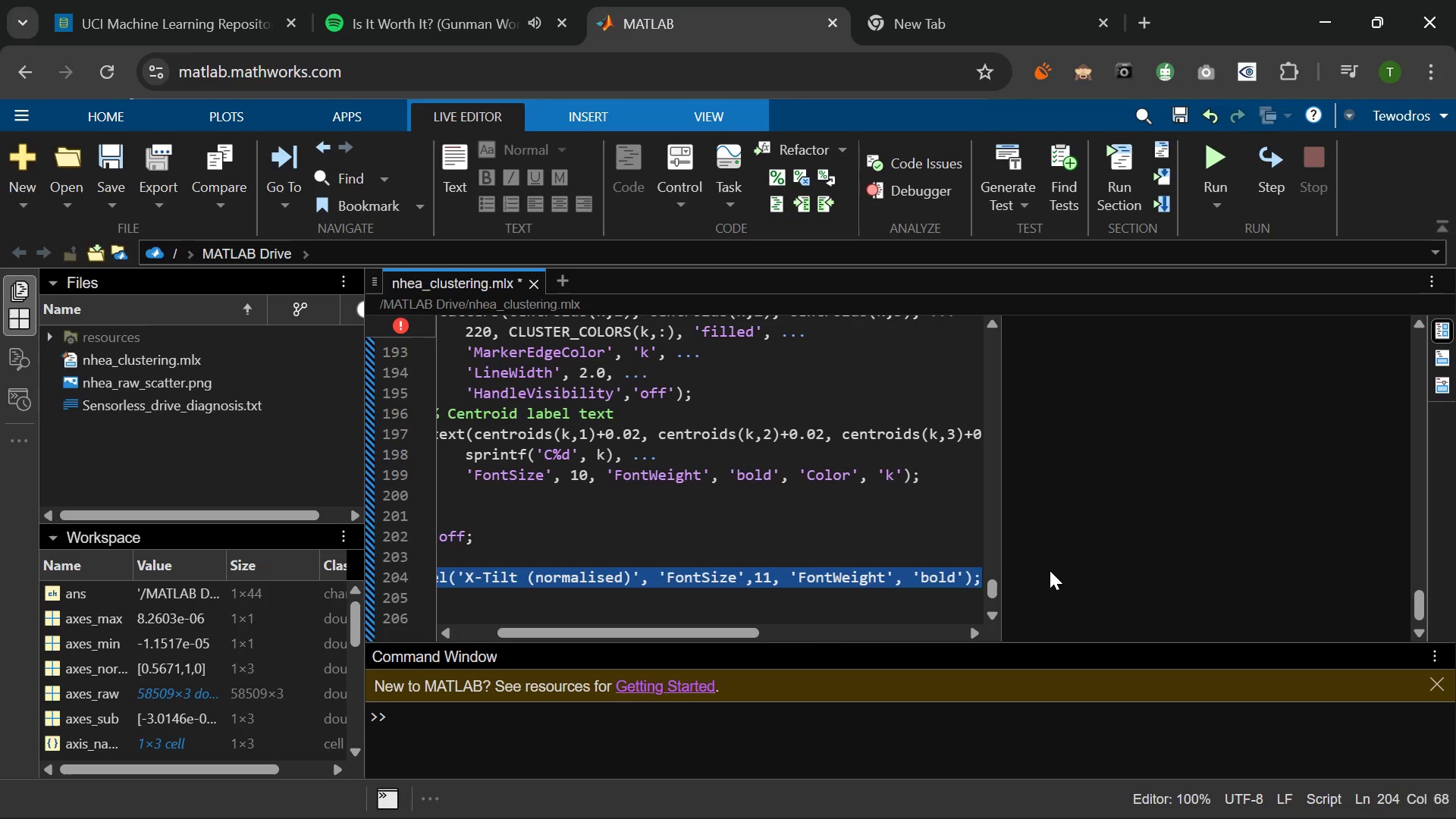 
key(Control+C)
 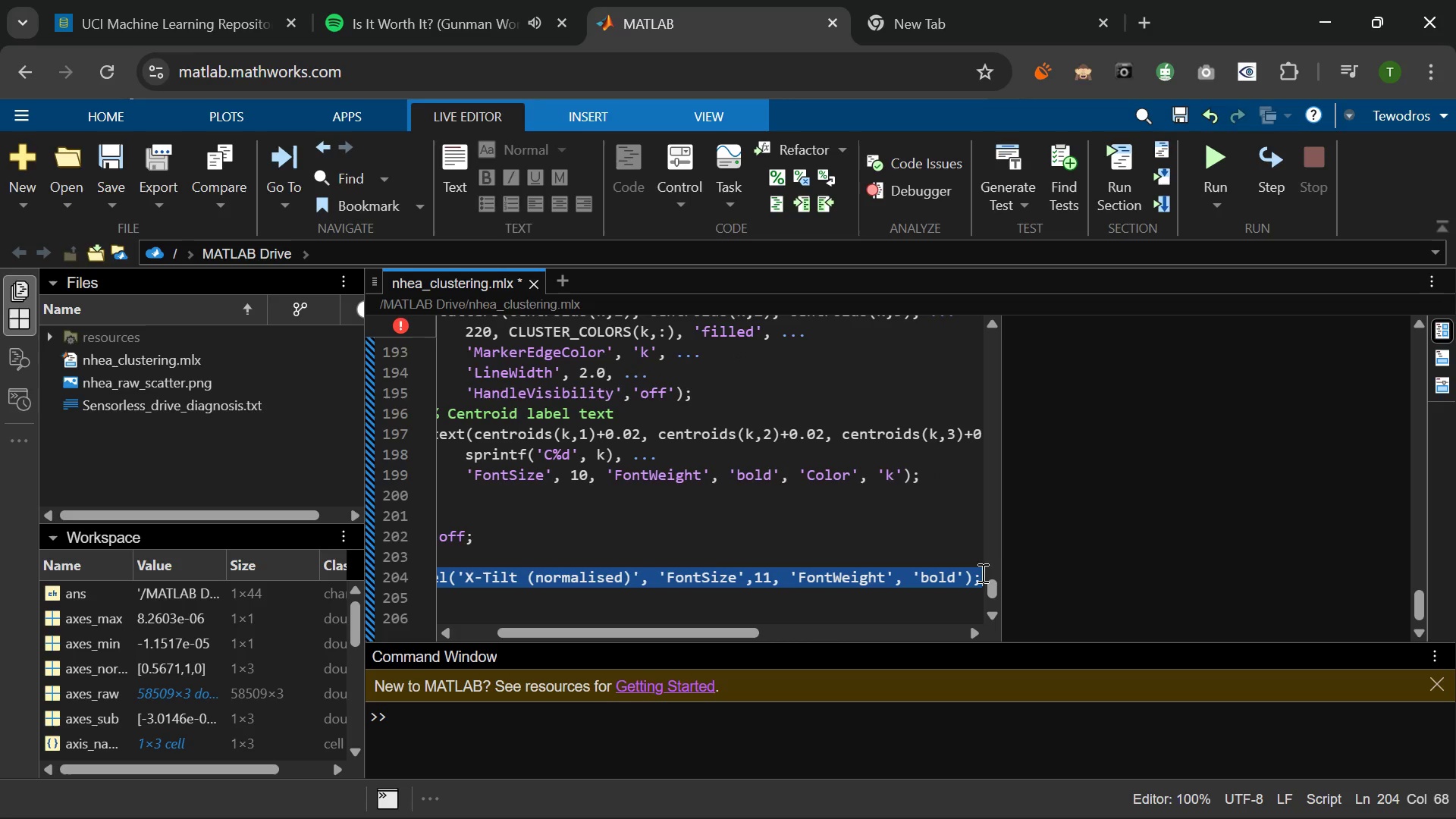 
left_click([981, 576])
 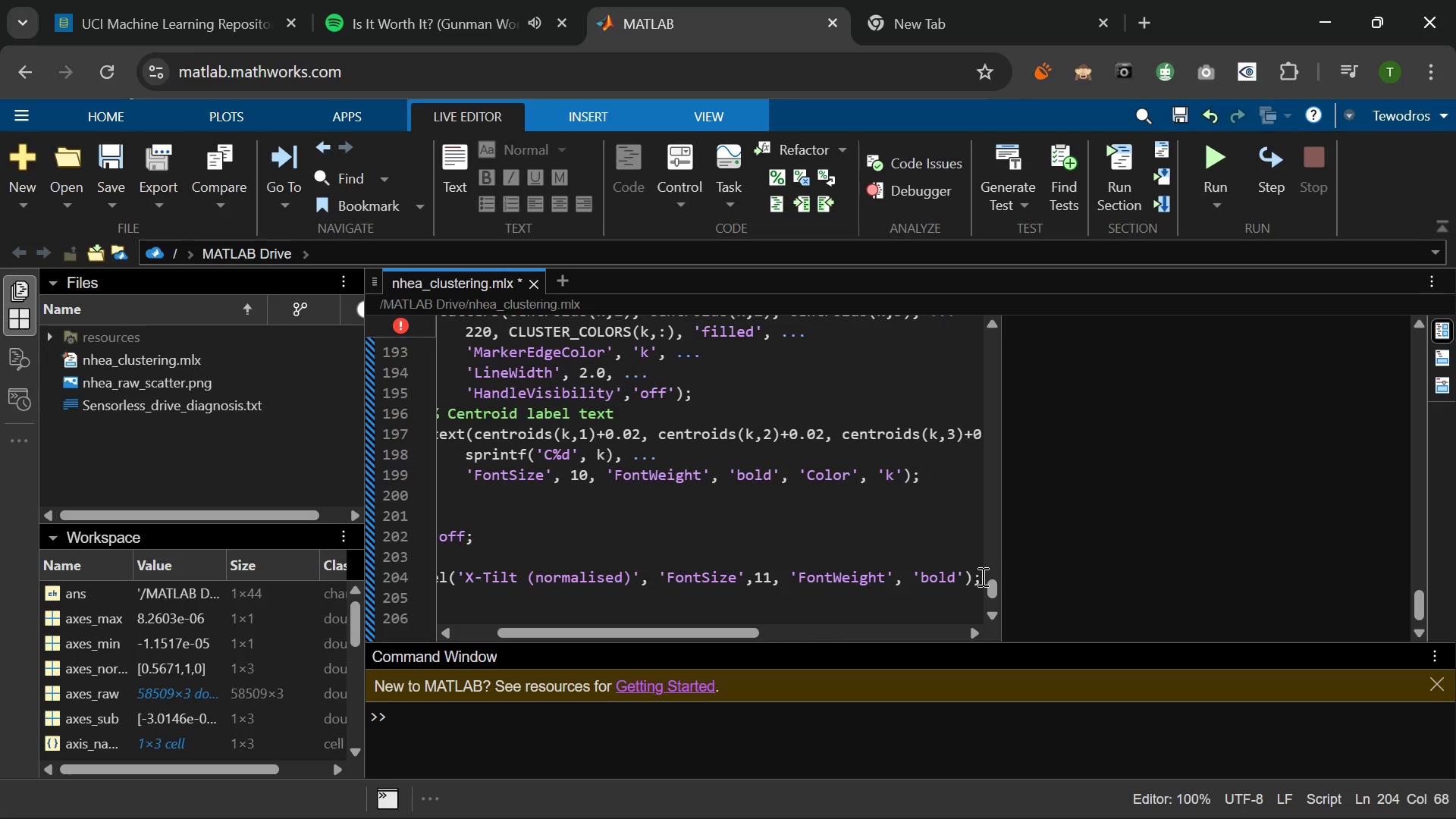 
key(Enter)
 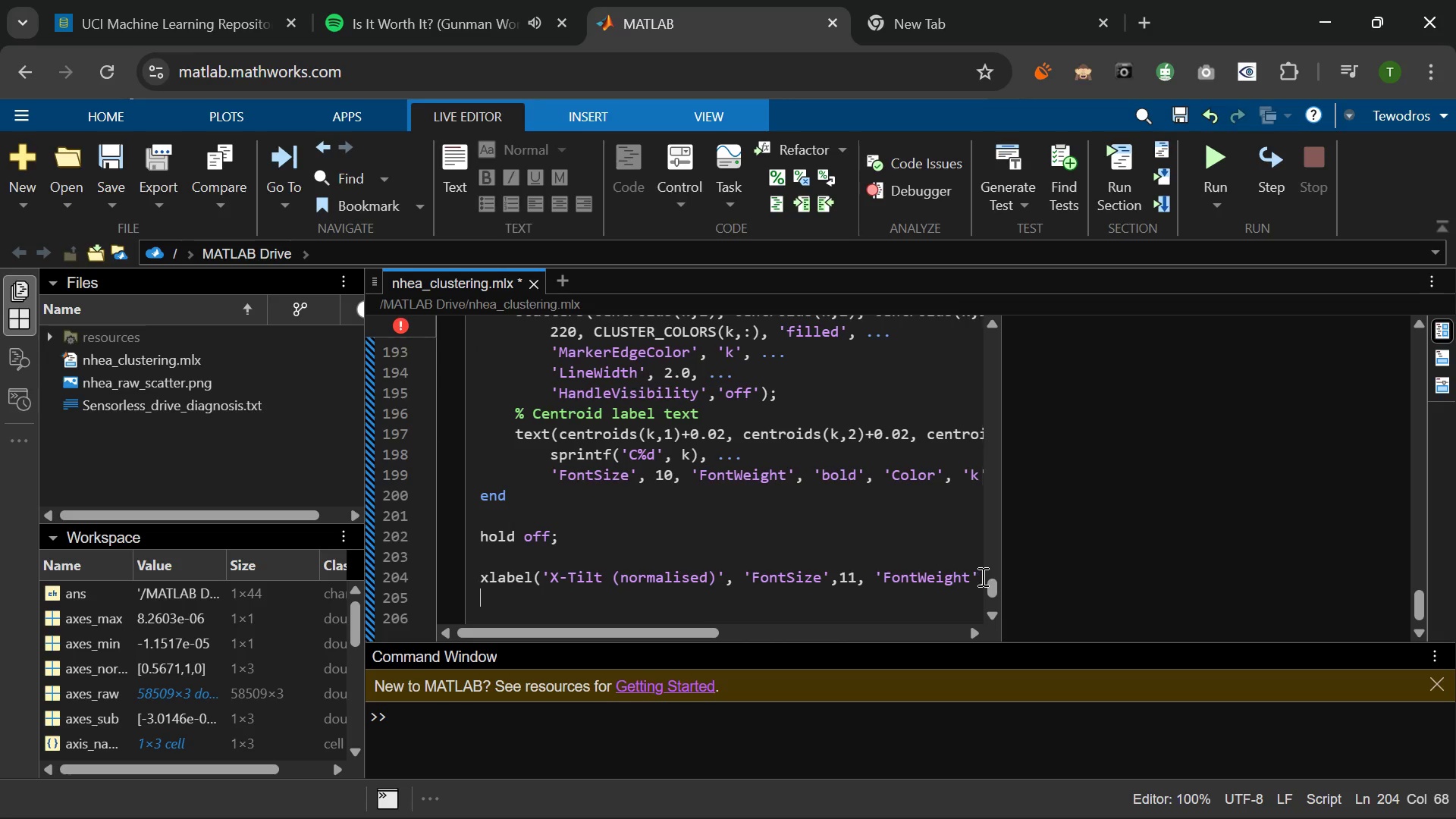 
hold_key(key=ControlLeft, duration=1.06)
 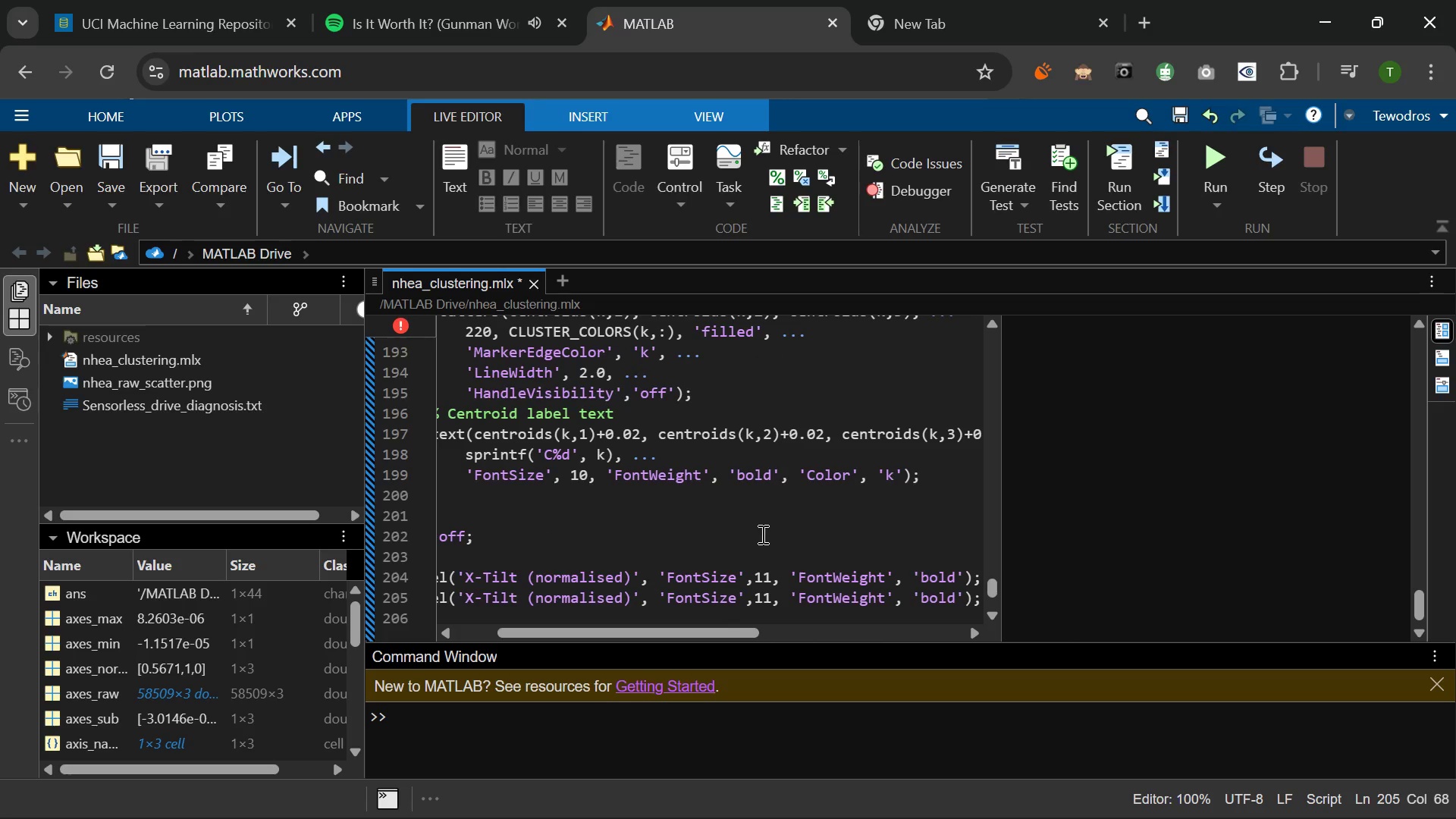 
key(V)
 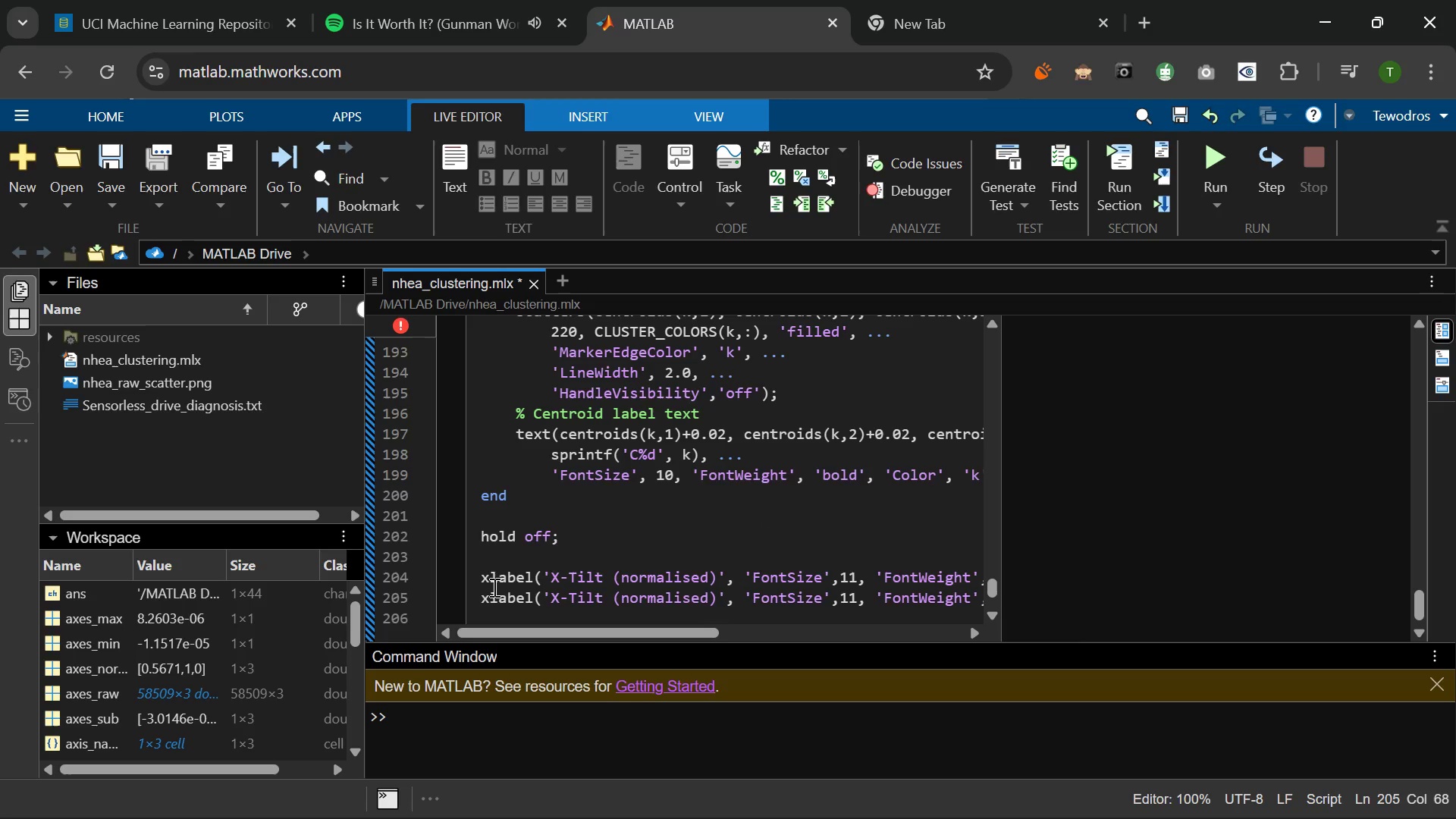 
left_click([490, 594])
 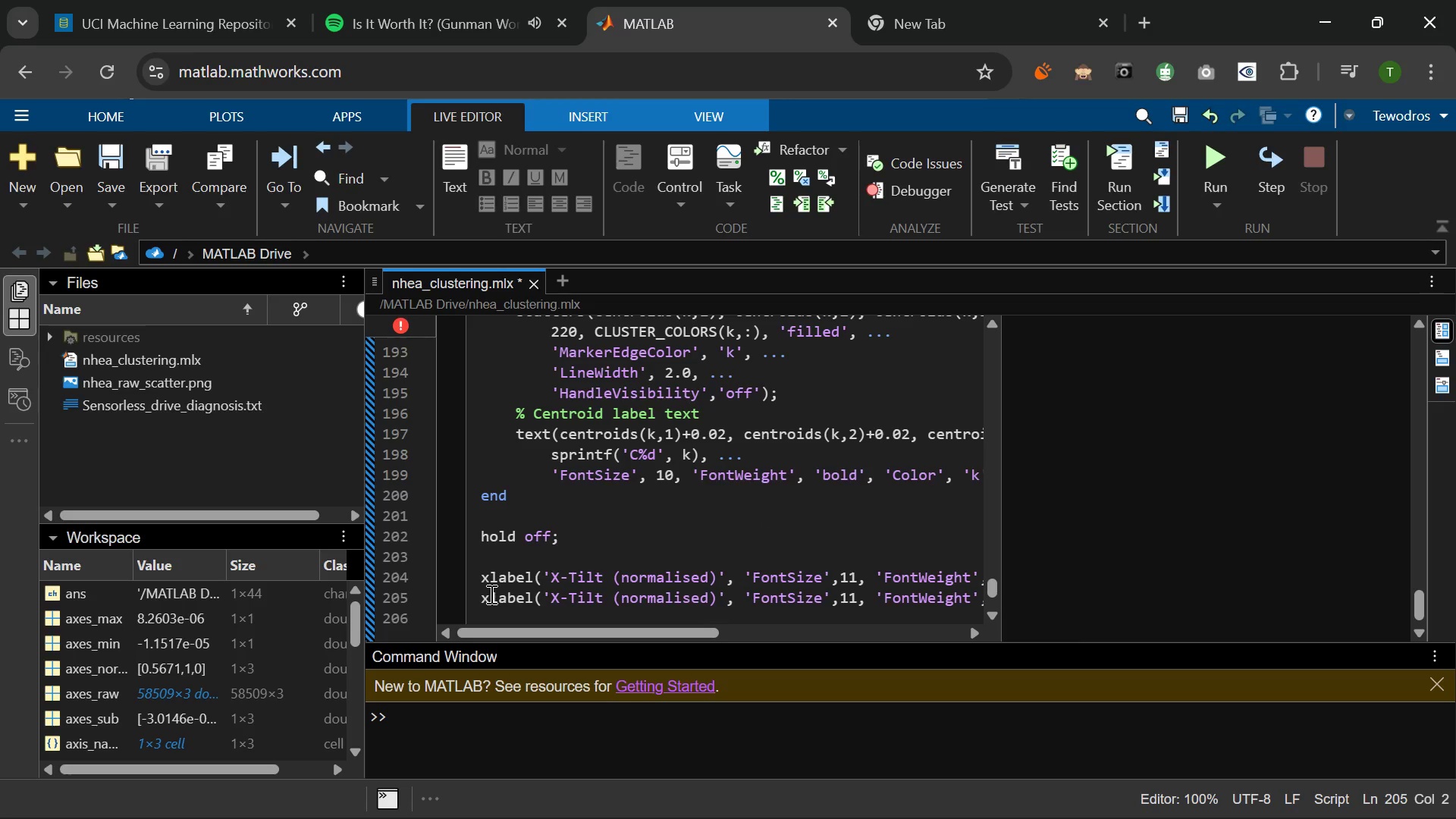 
key(Backspace)
 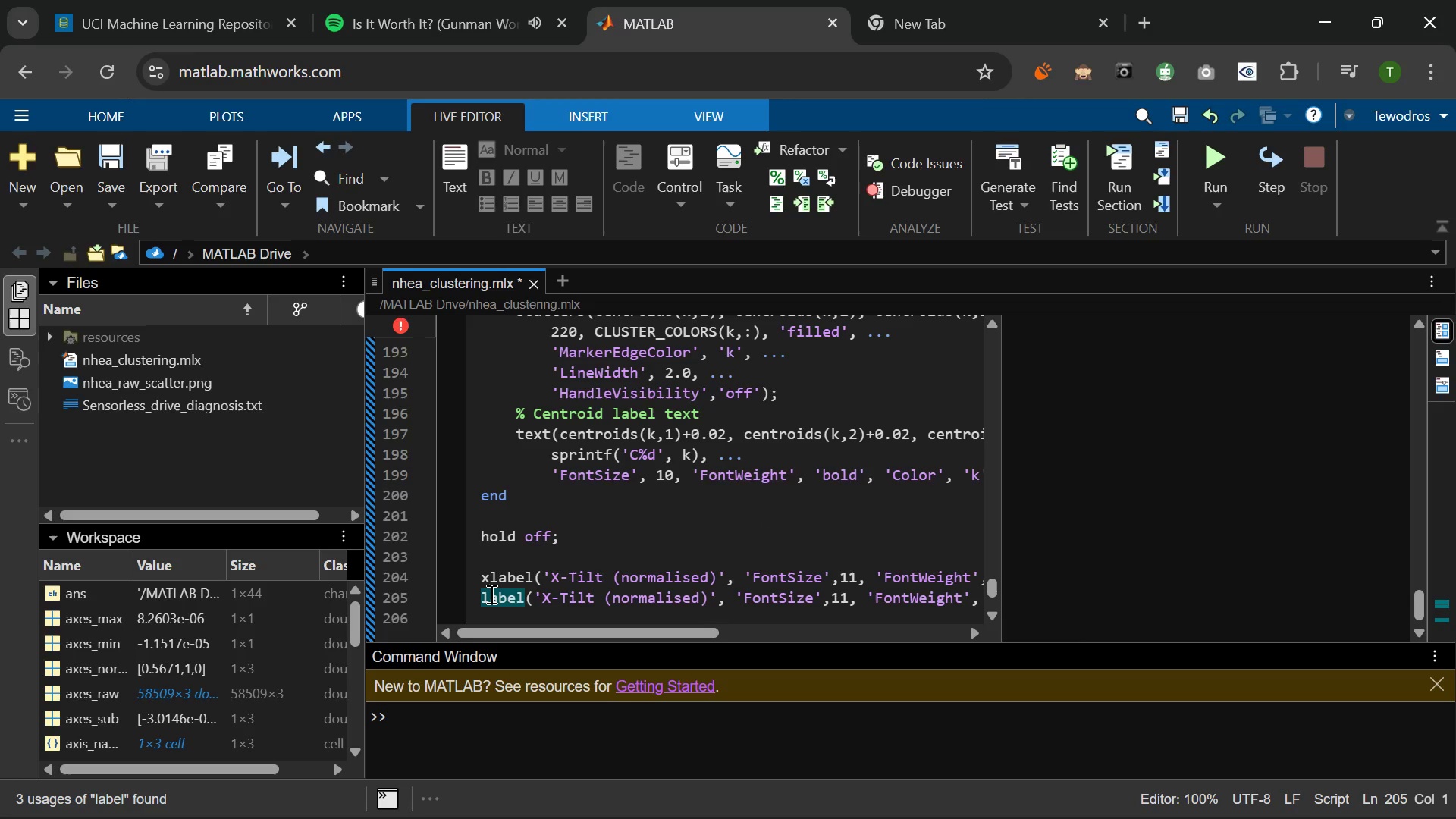 
key(Y)
 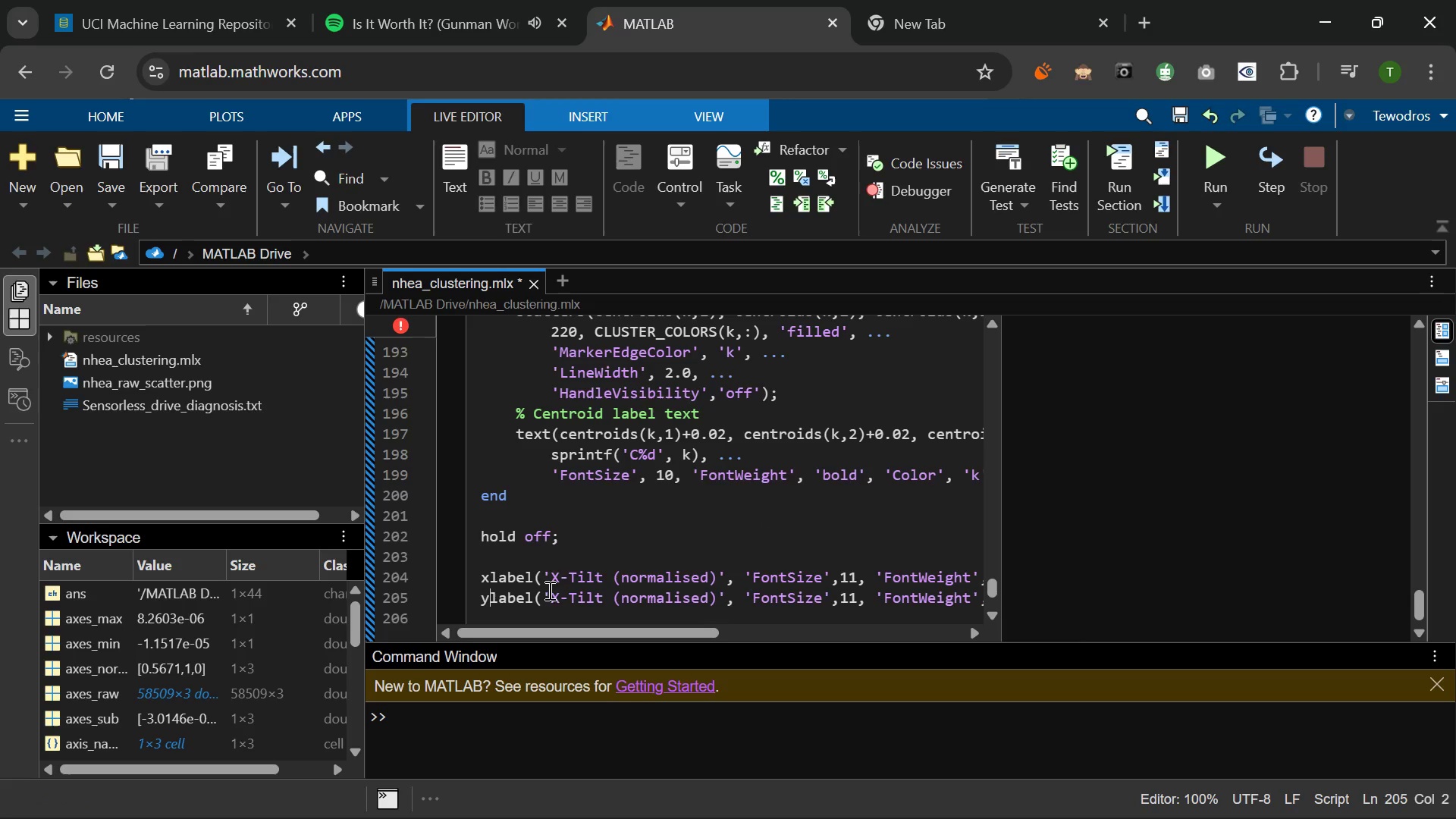 
left_click([558, 594])
 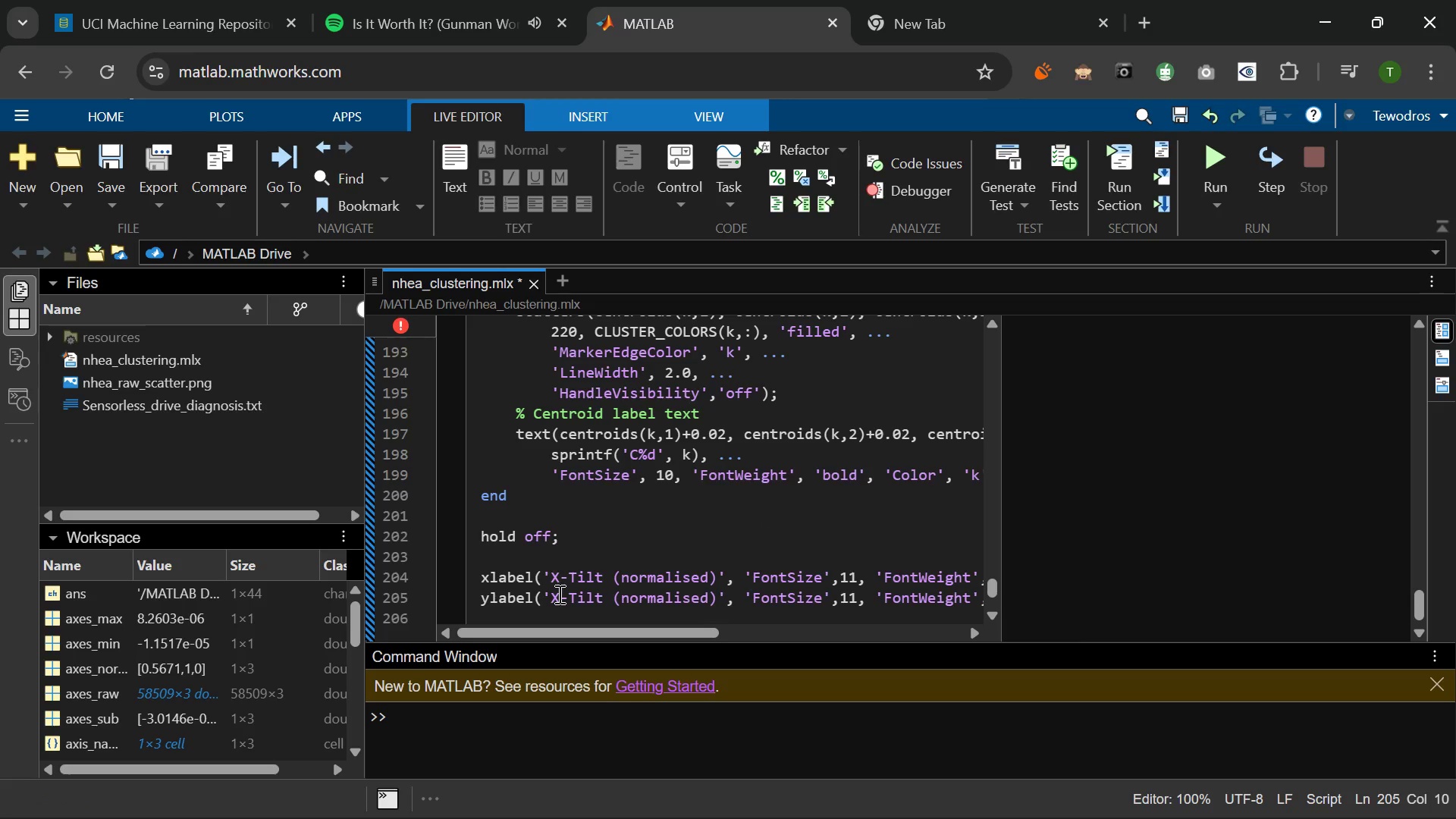 
key(Backspace)
 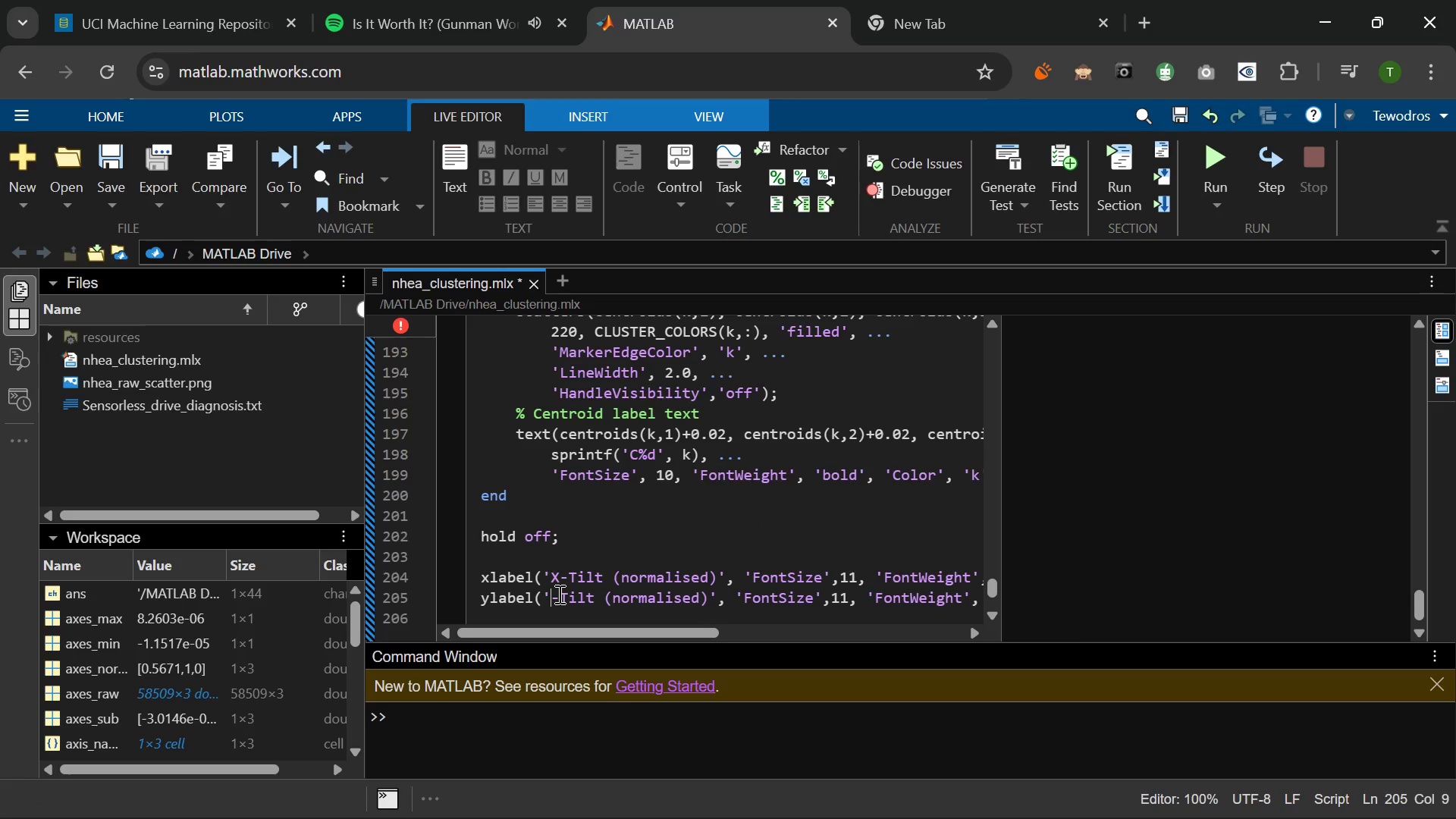 
key(Shift+Y)
 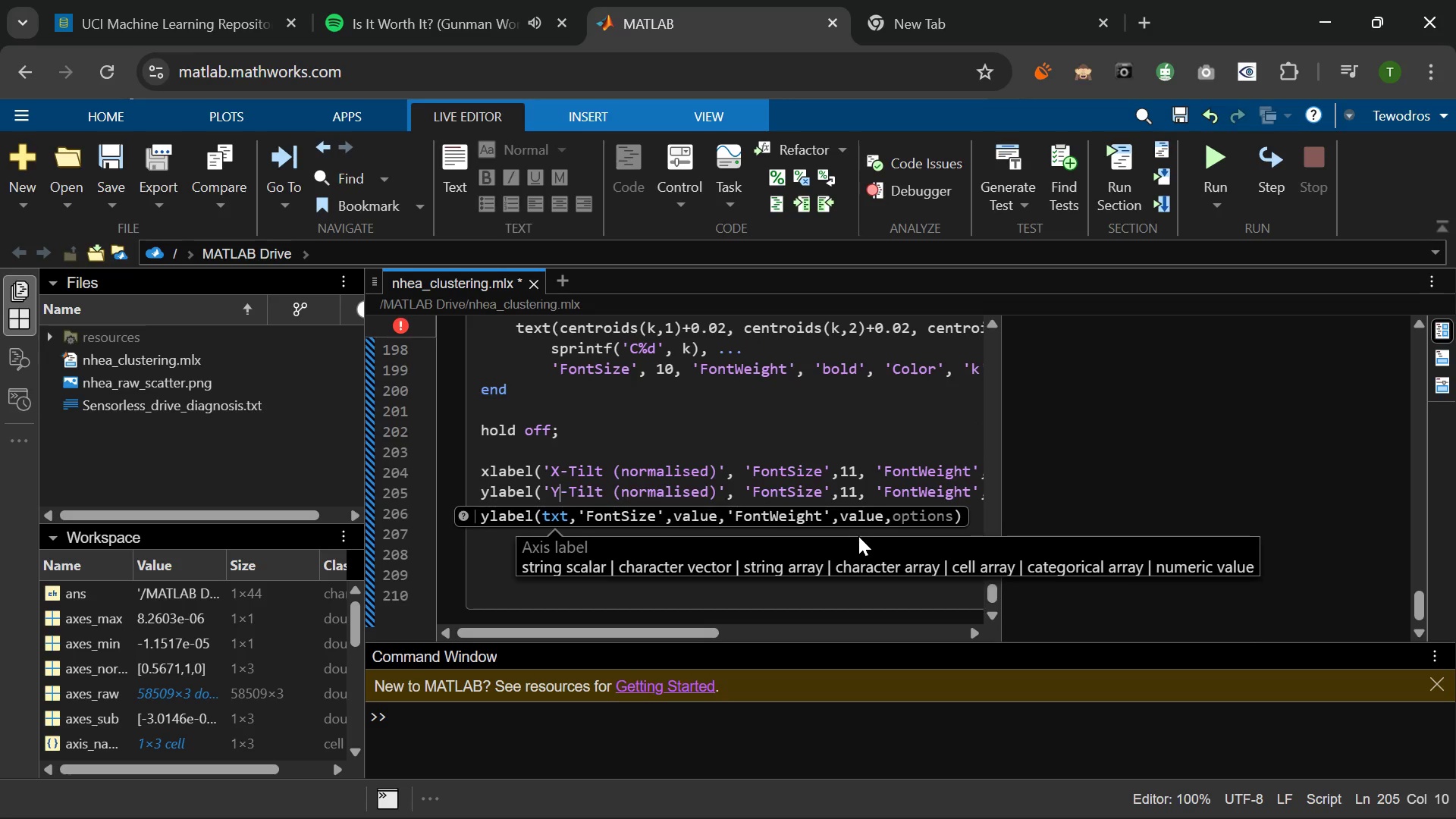 
wait(7.23)
 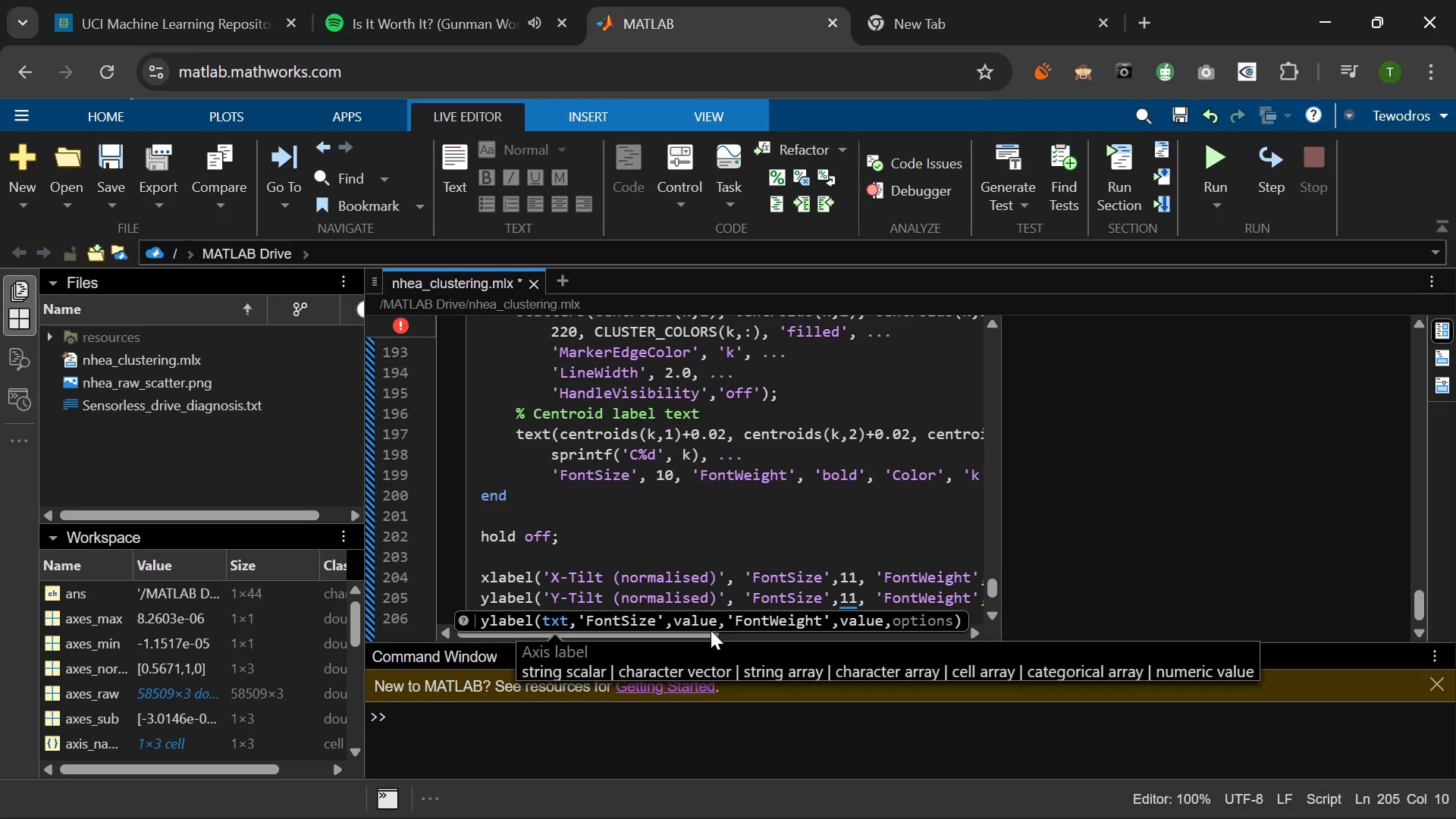 
left_click([975, 500])
 